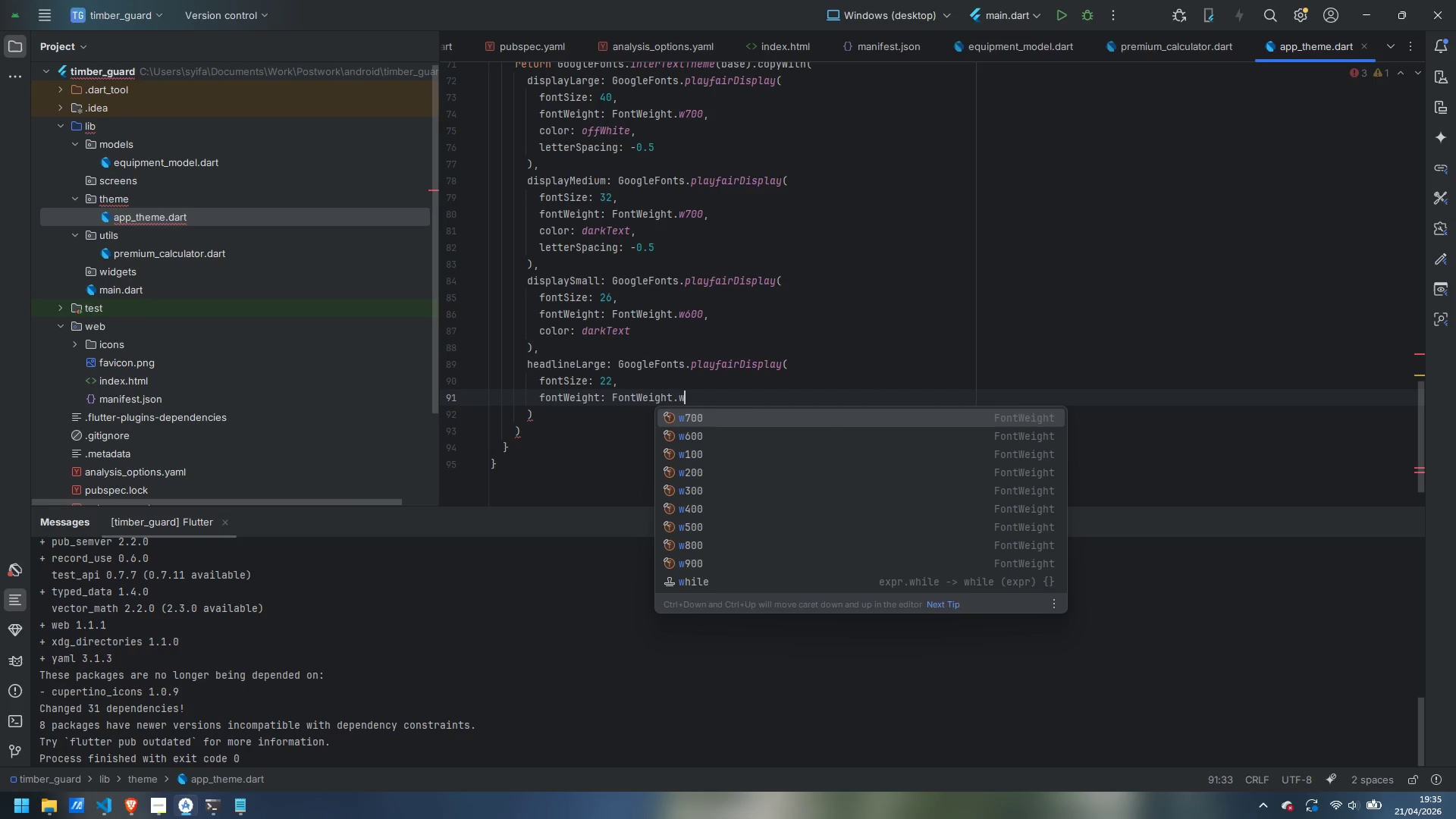 
key(Enter)
 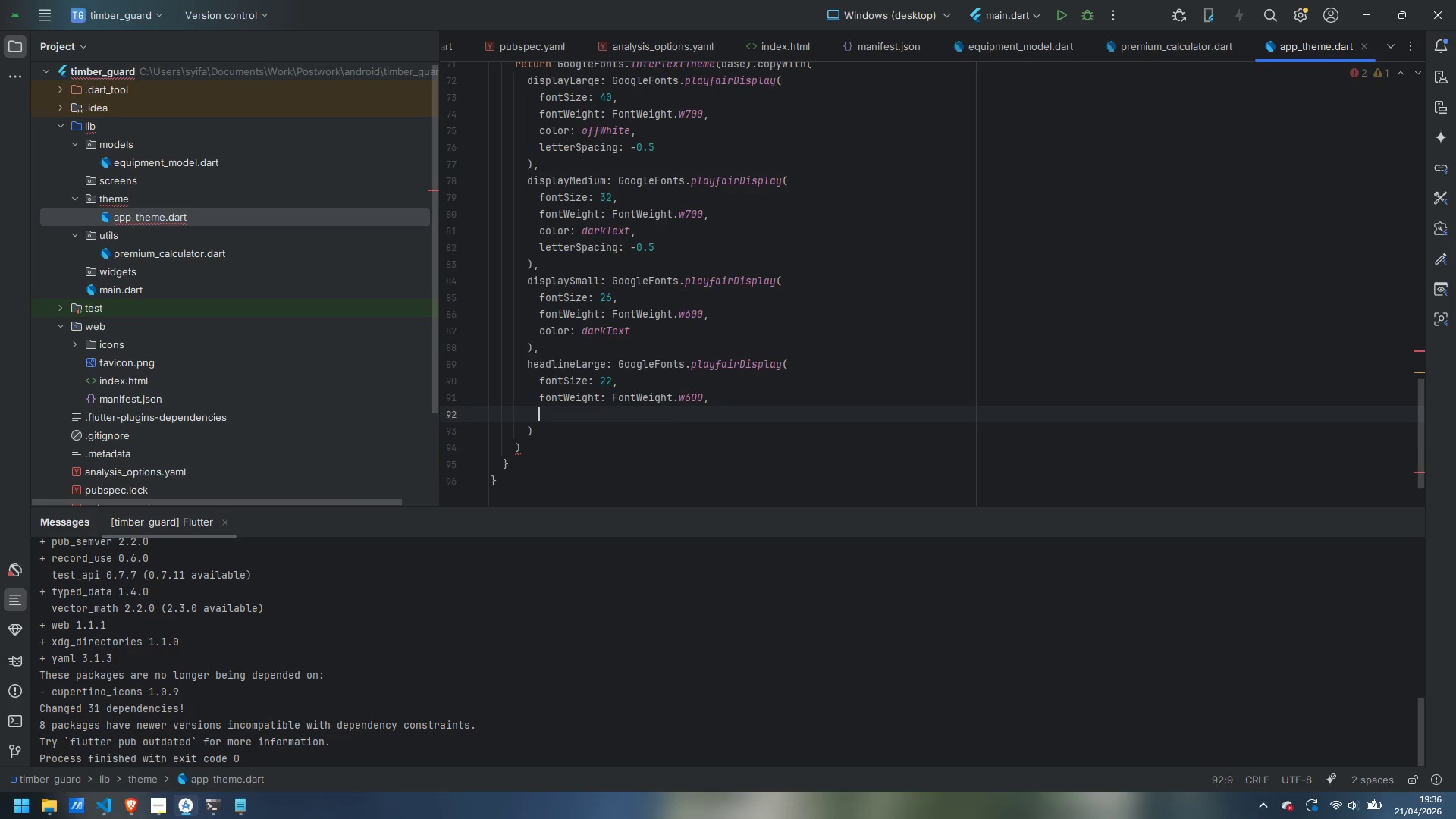 
type(color: darkText)
 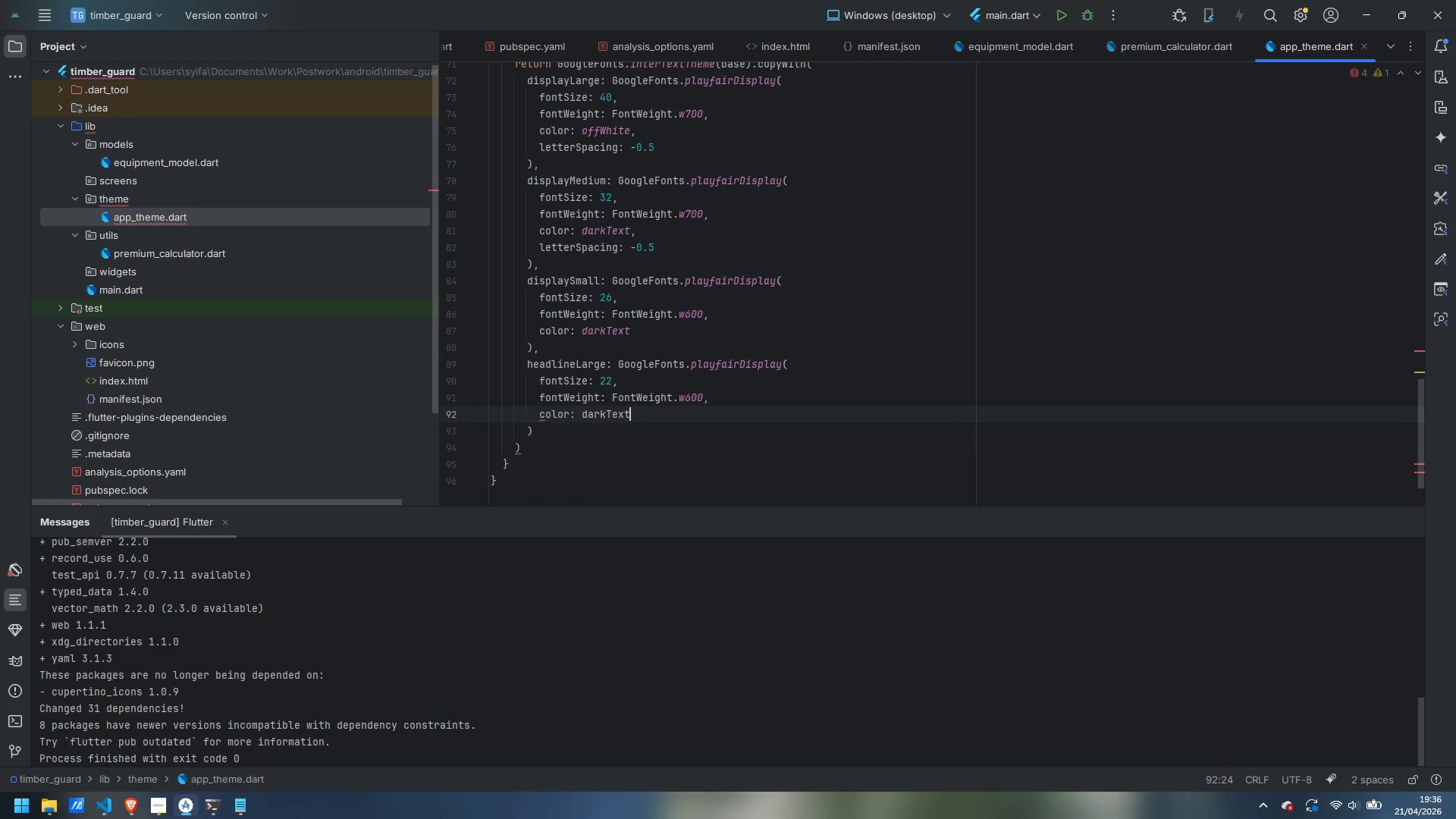 
key(Enter)
 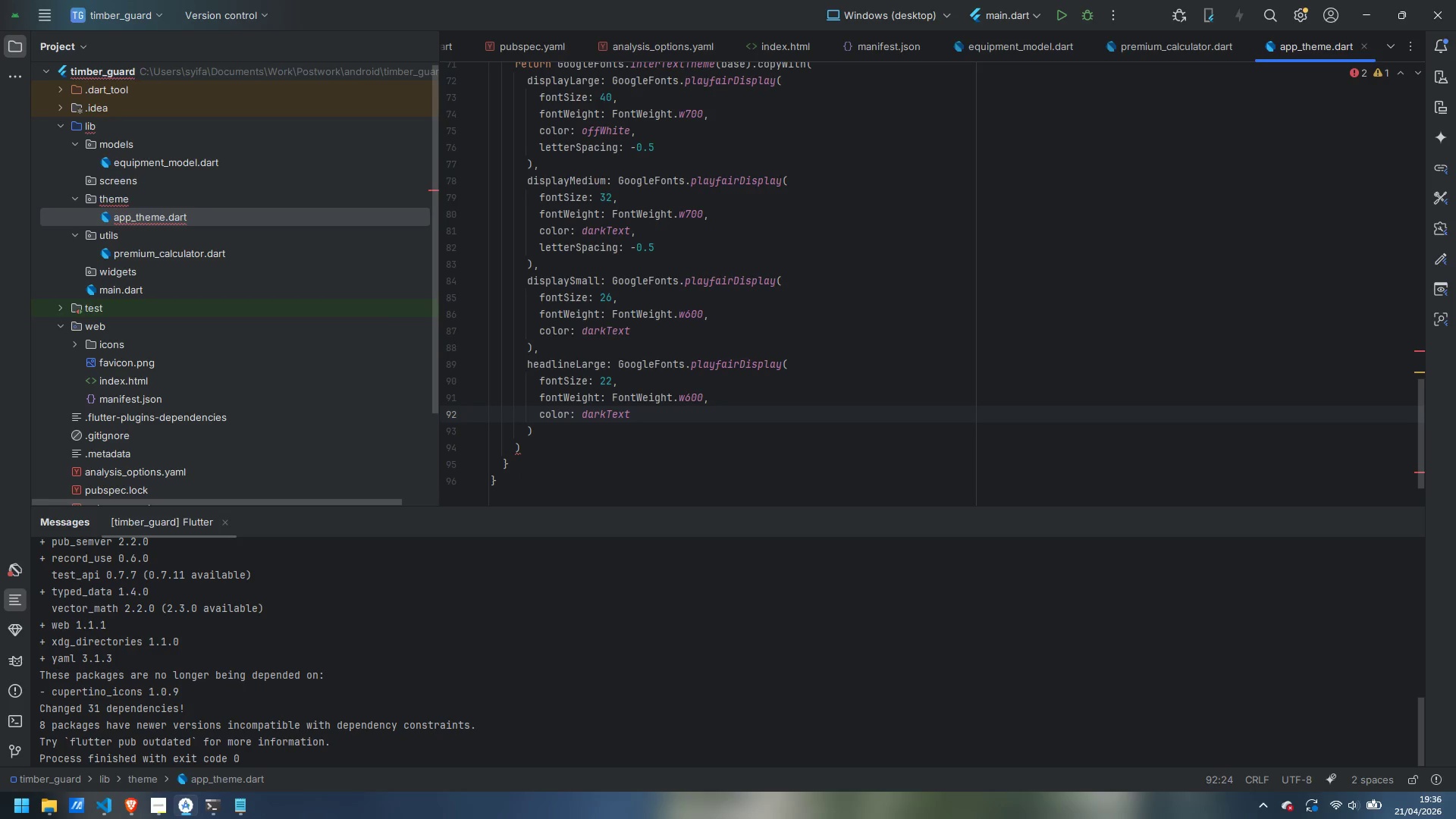 
key(ArrowDown)
 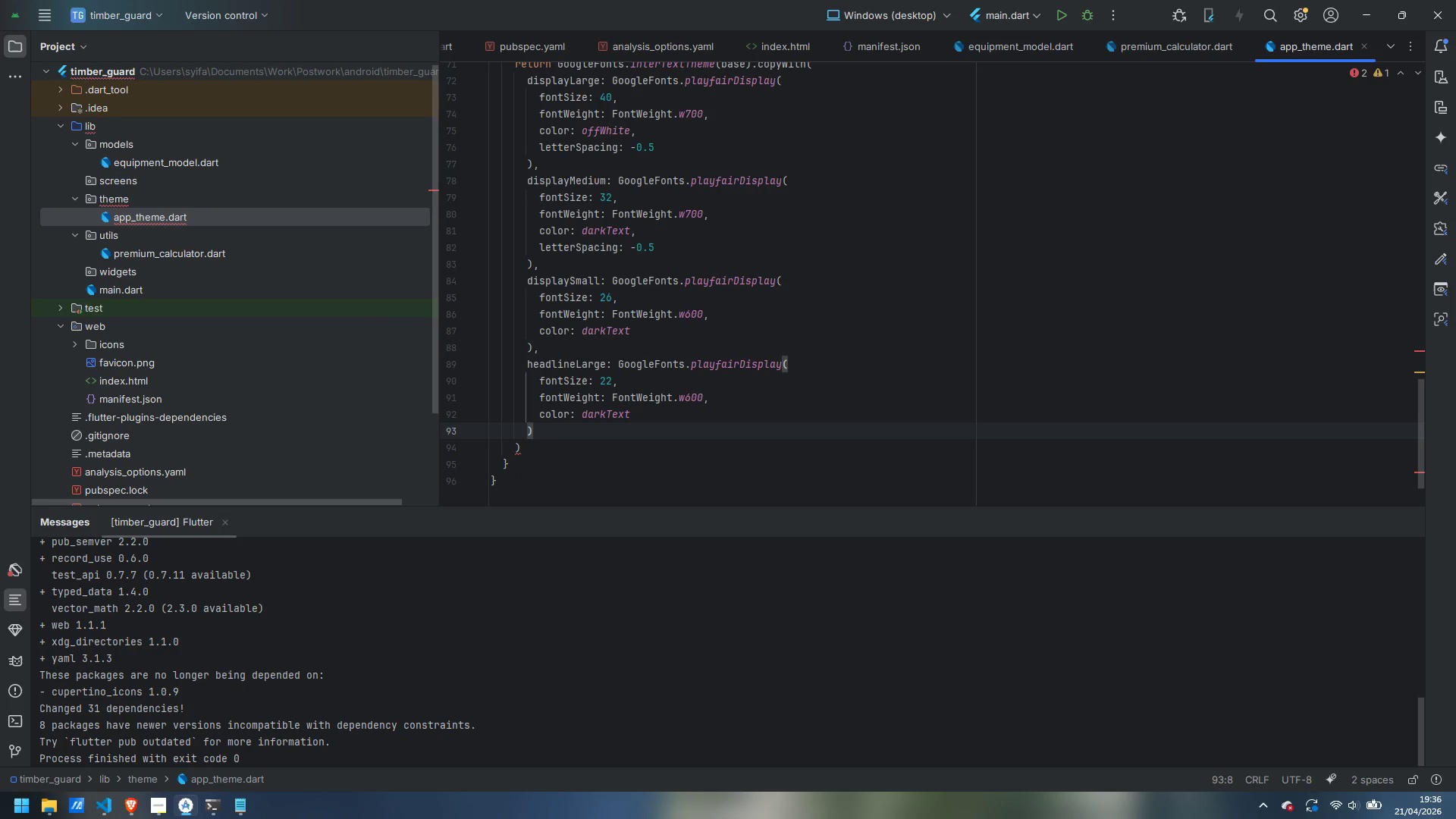 
key(Comma)
 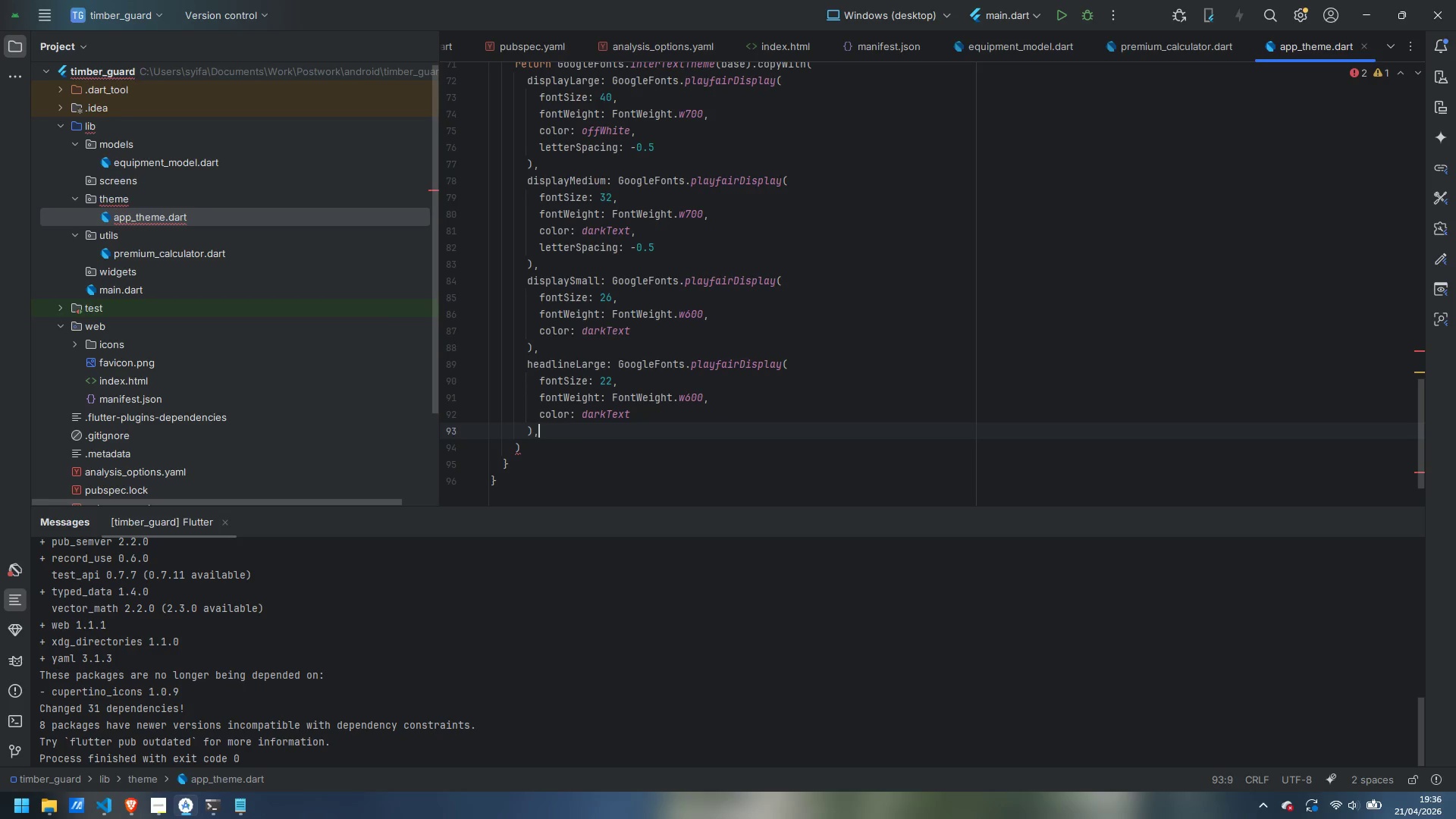 
key(Enter)
 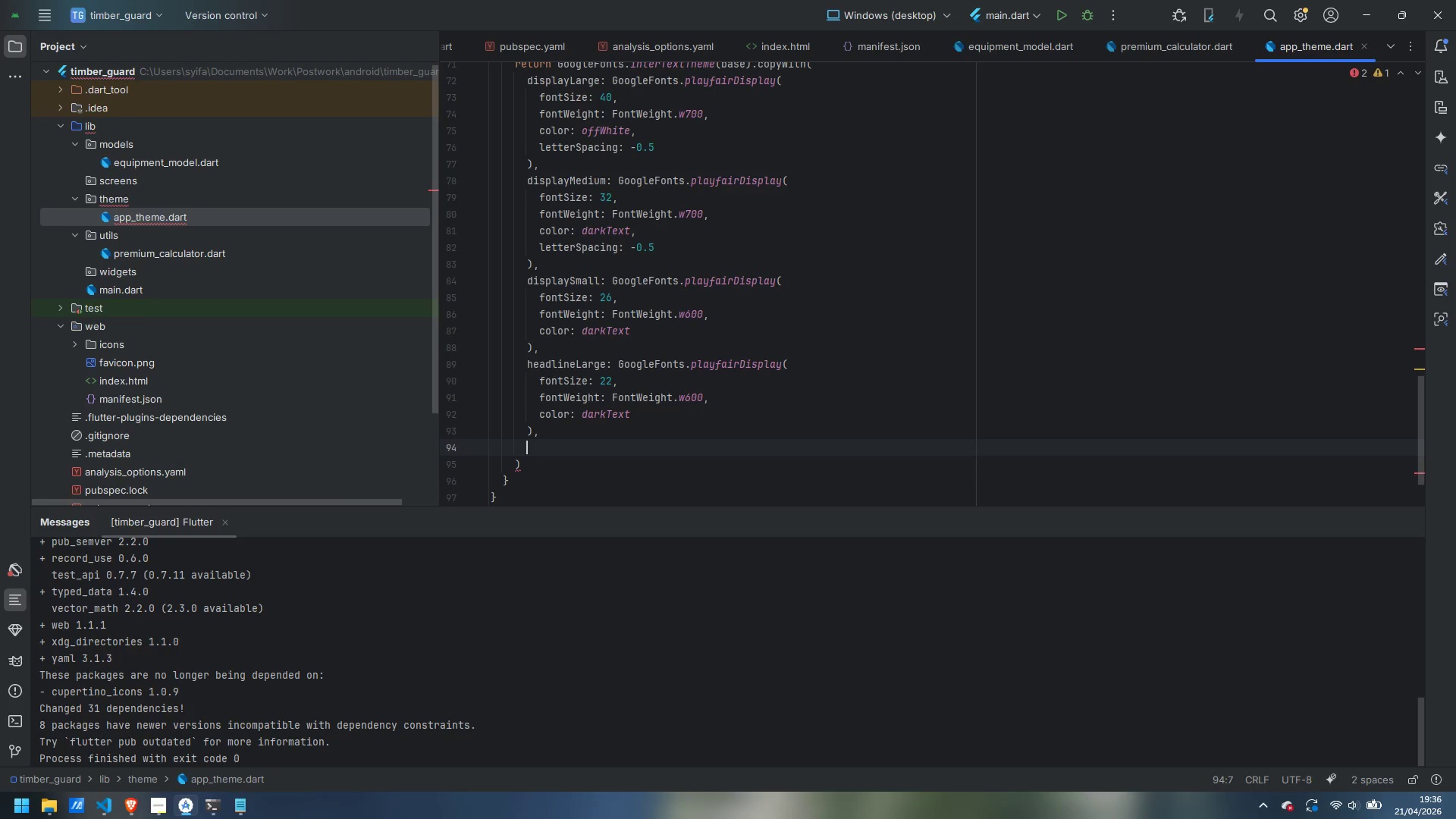 
wait(9.48)
 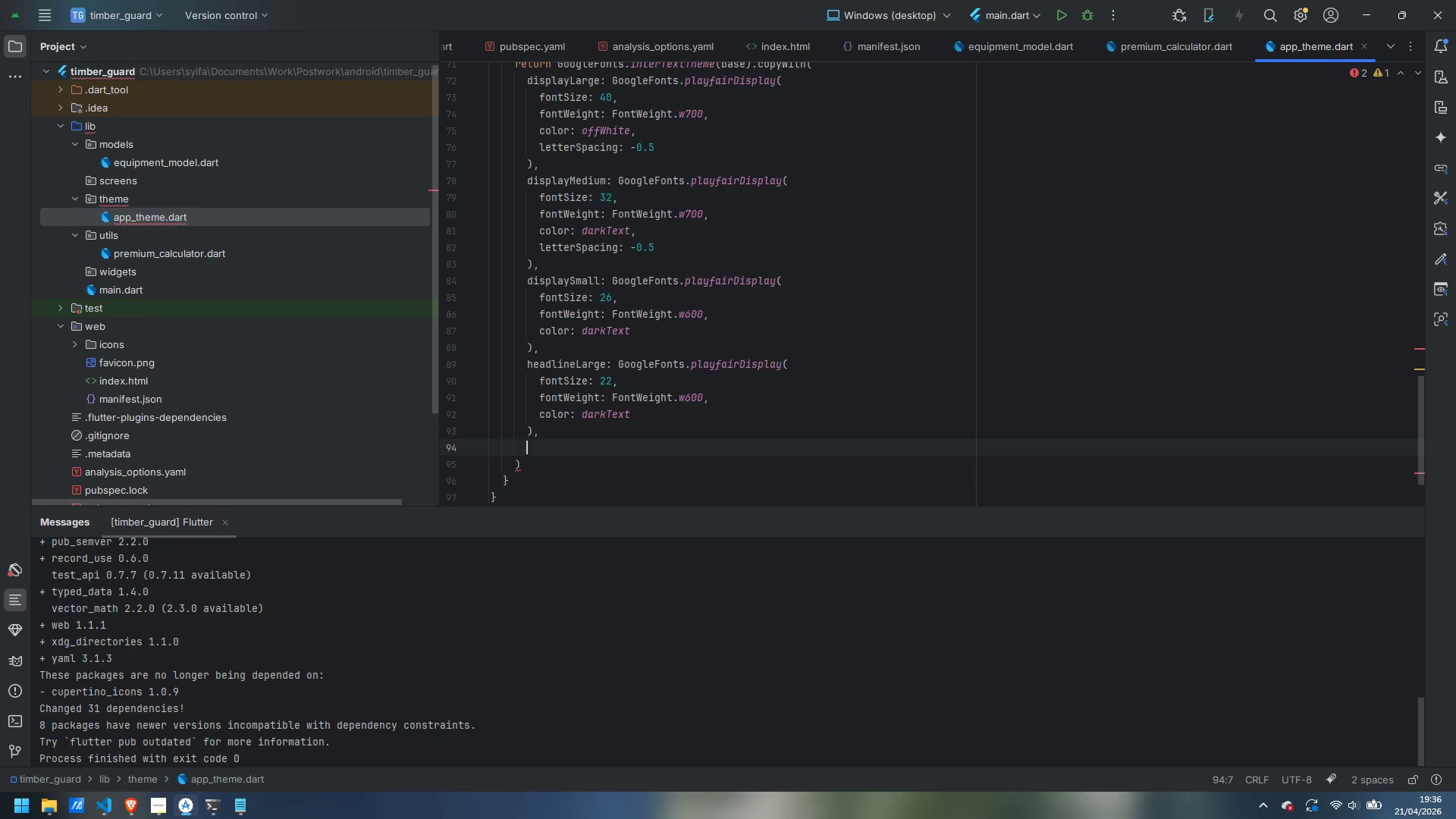 
type(headlineMedium: GoogleFonts.inter()
 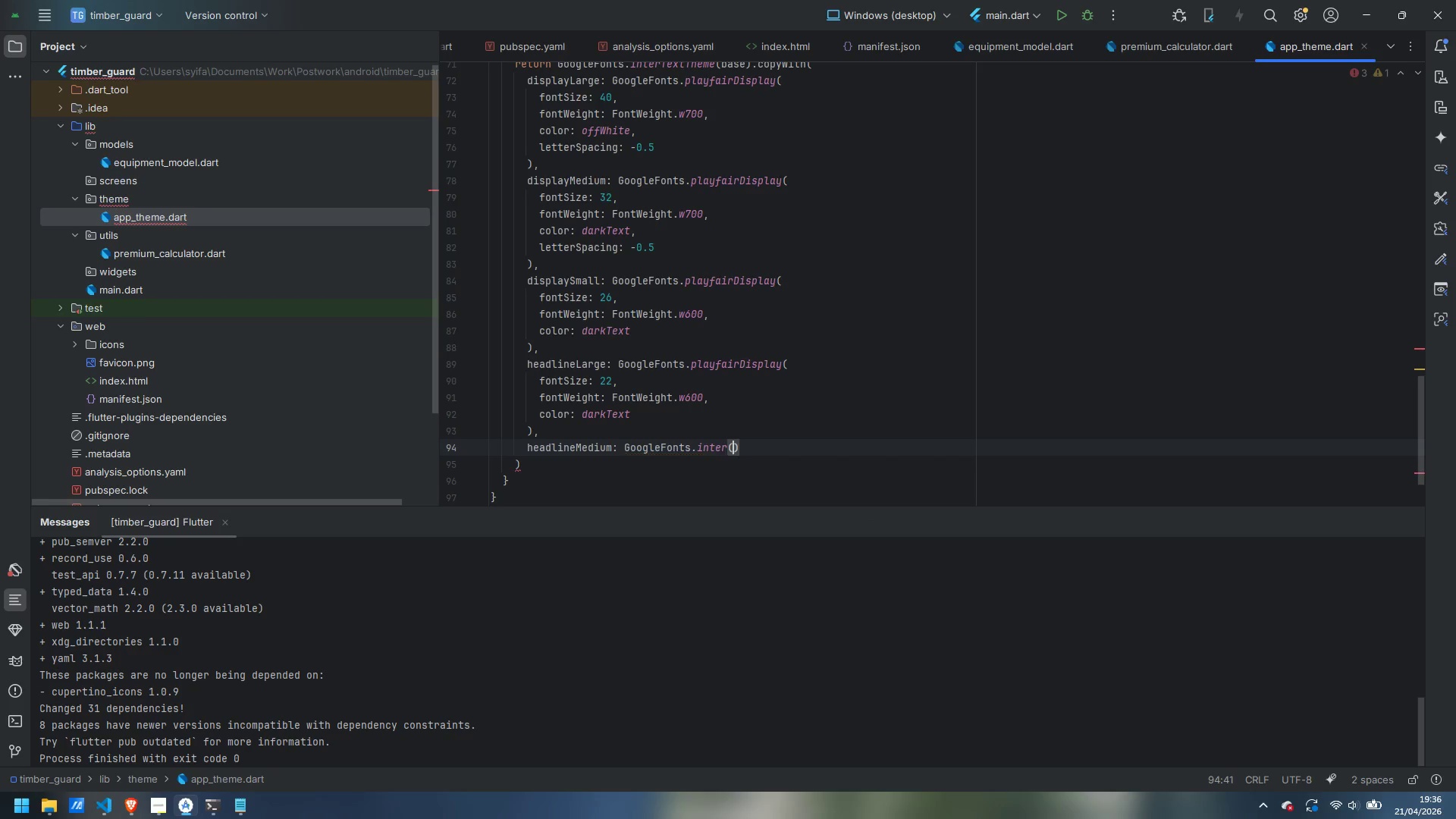 
key(Enter)
 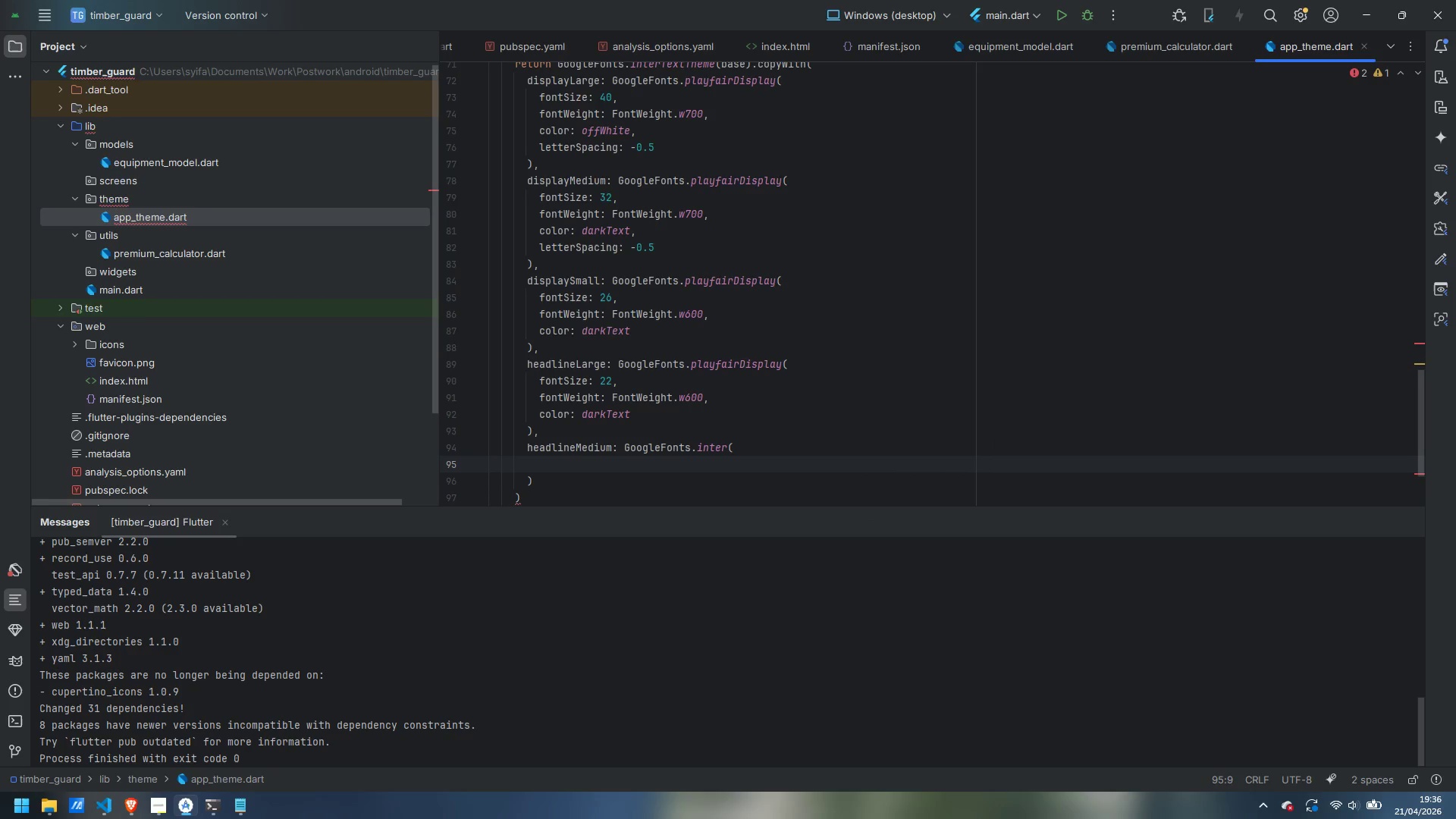 
type(fontSize: 18,)
 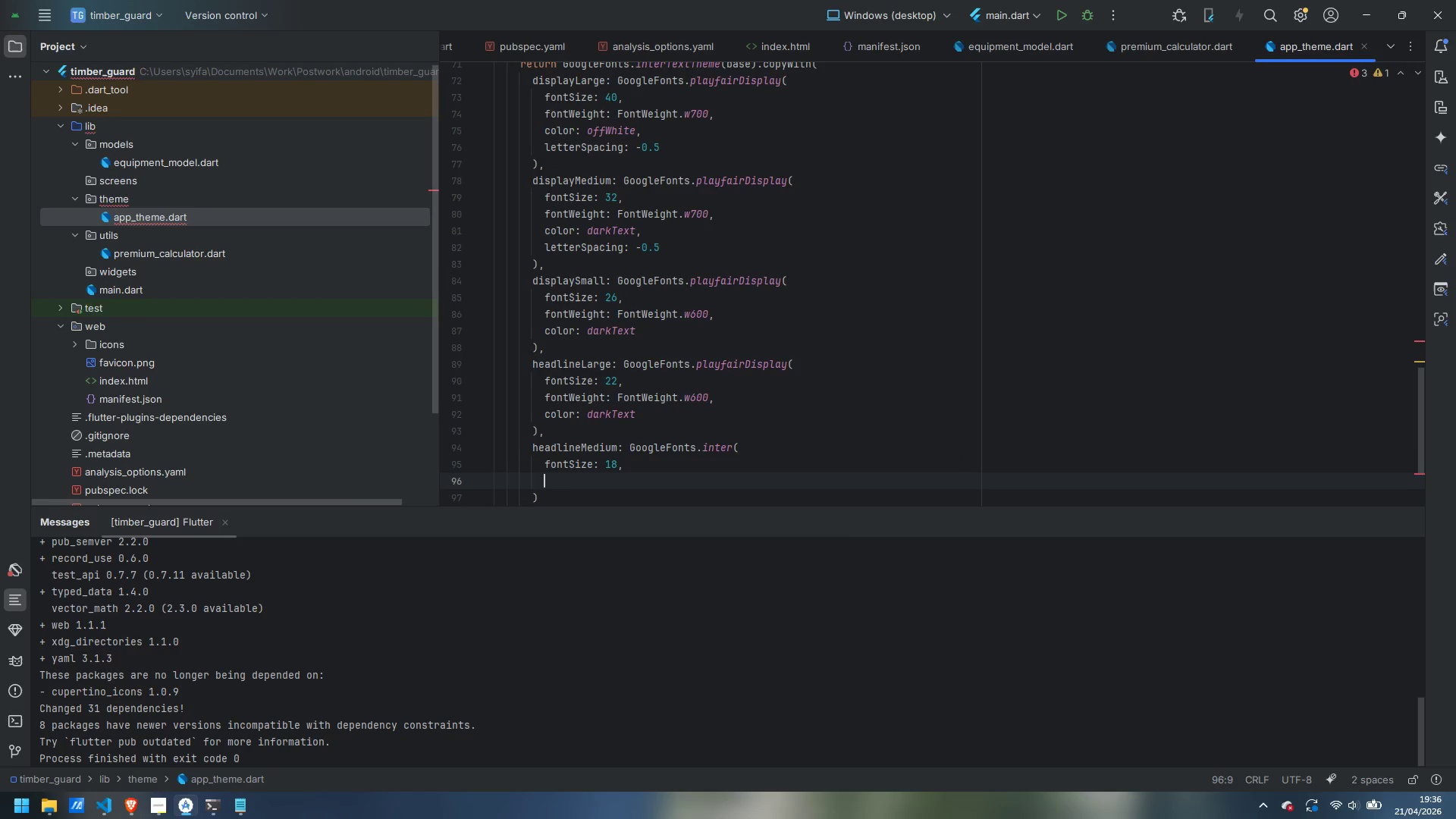 
 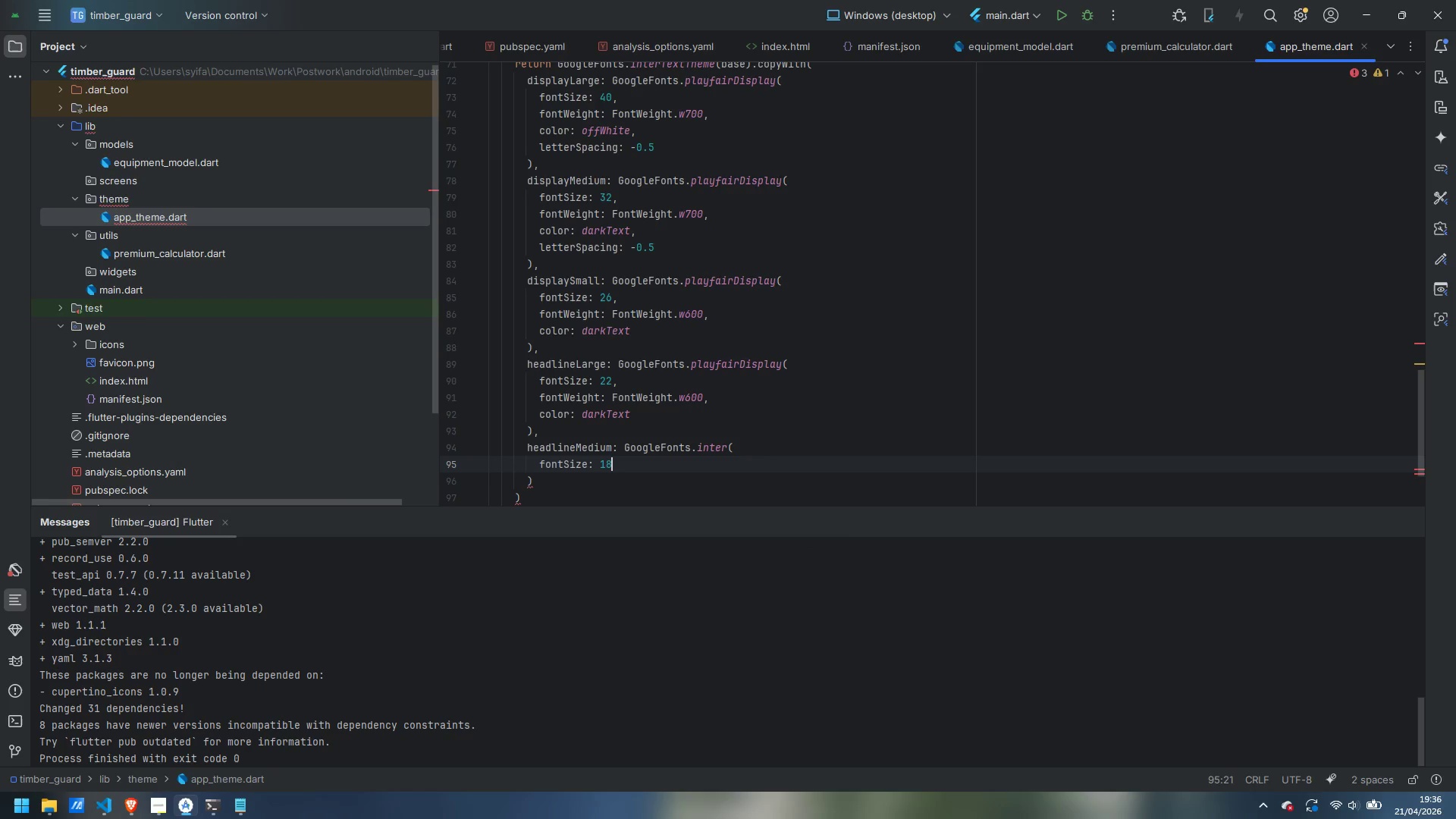 
key(Enter)
 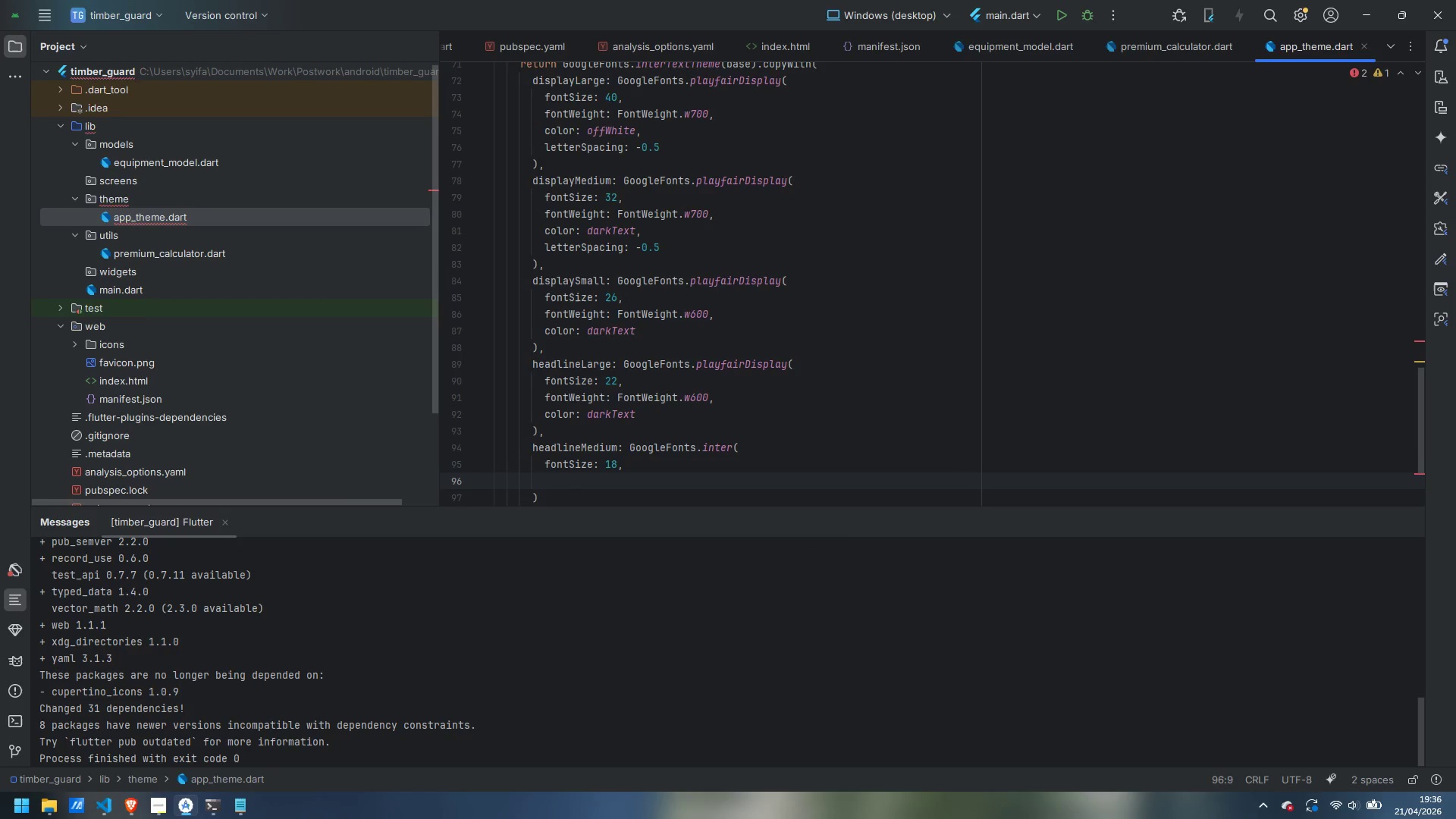 
type(fontWeight: FontWeight.w700,)
 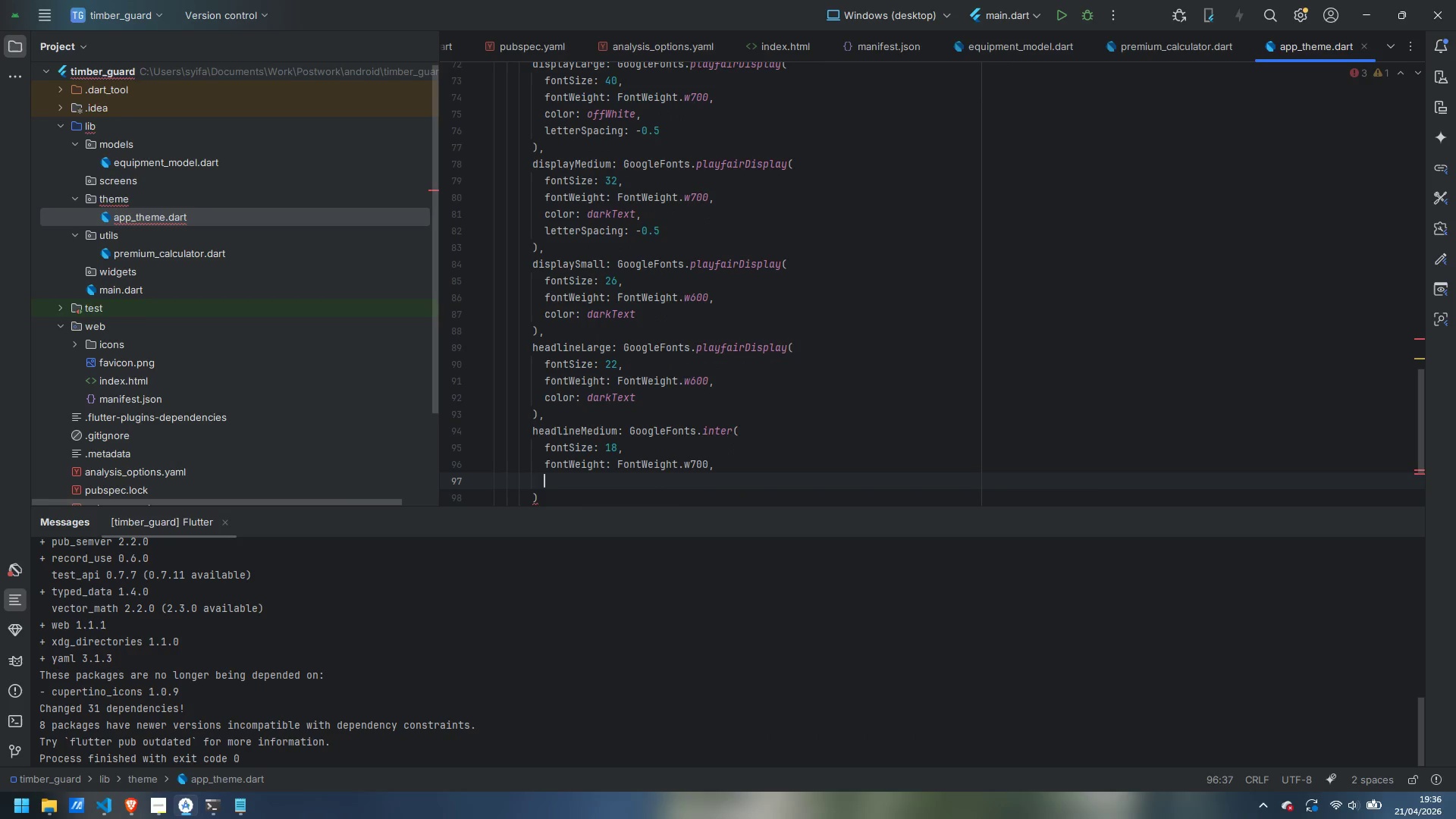 
 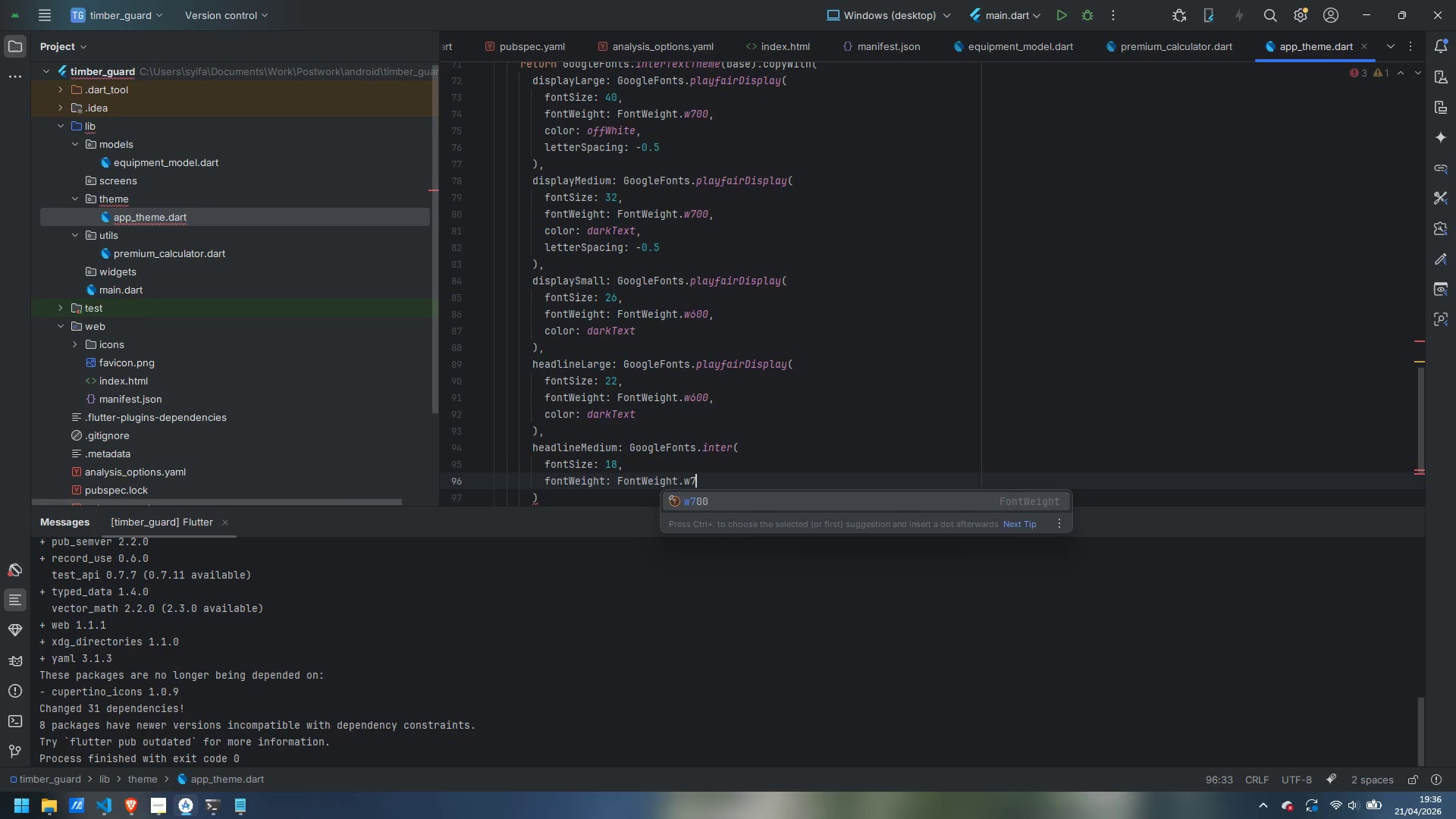 
key(Enter)
 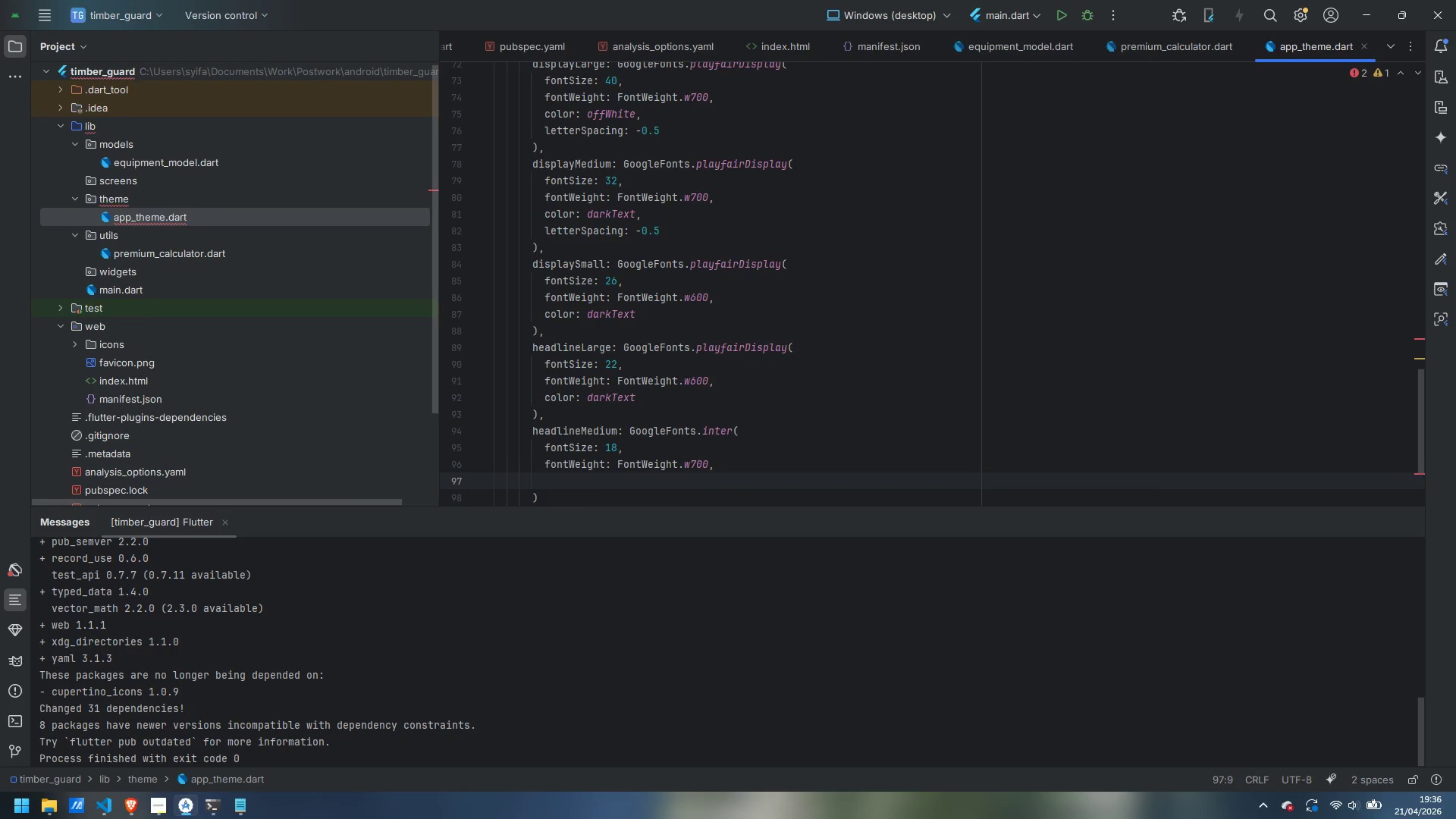 
type(color: darkText)
 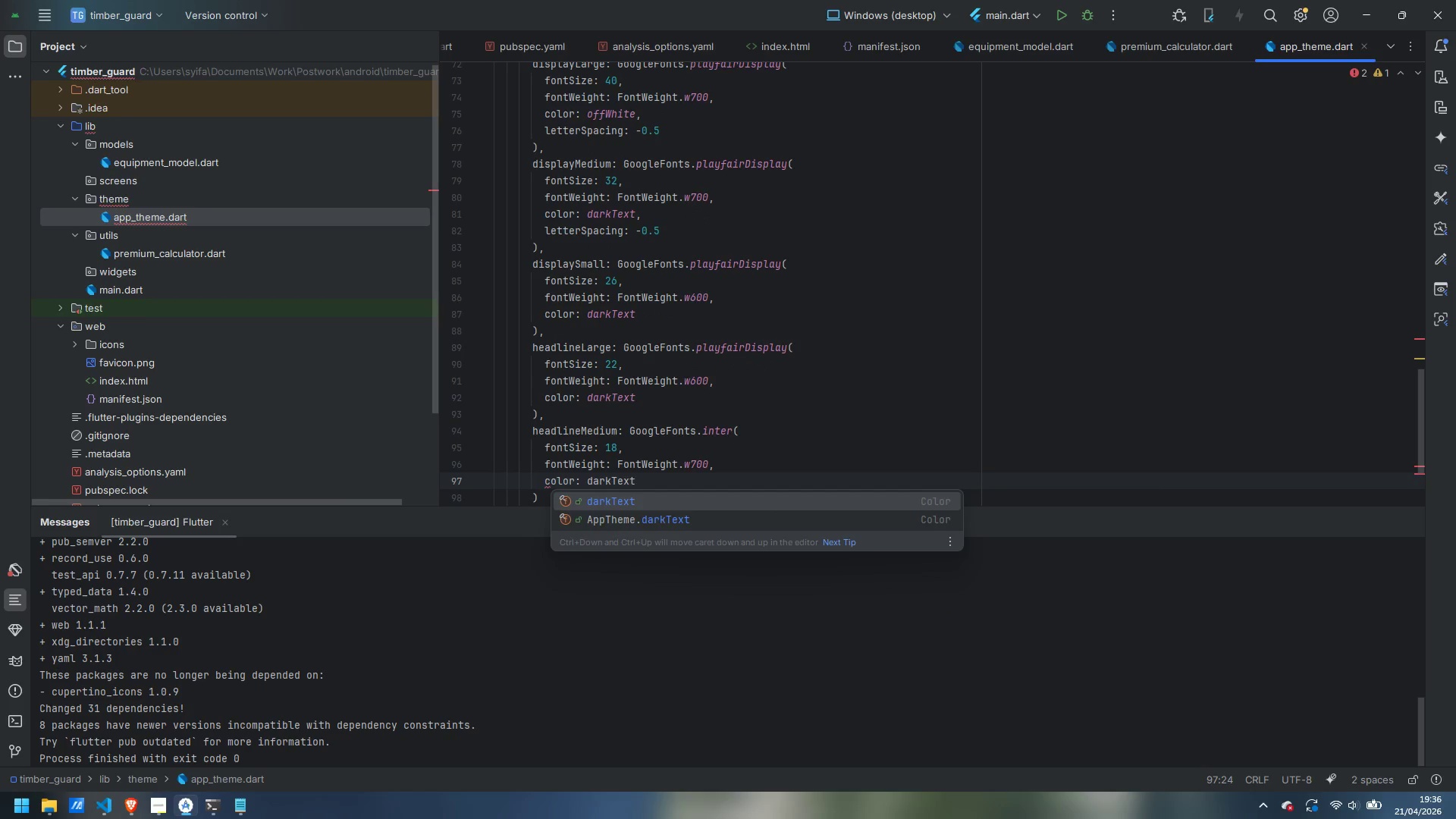 
key(Enter)
 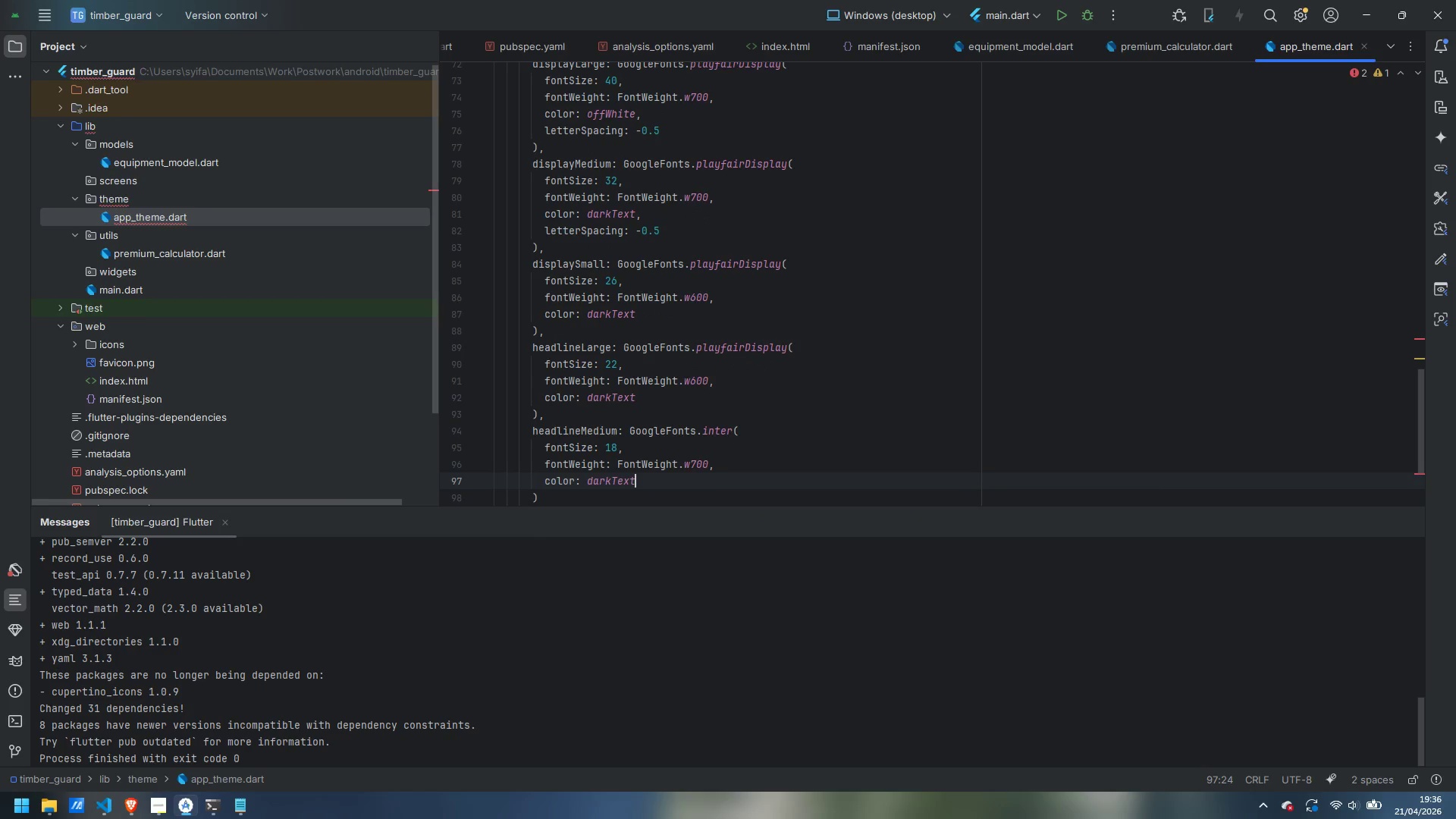 
key(ArrowDown)
 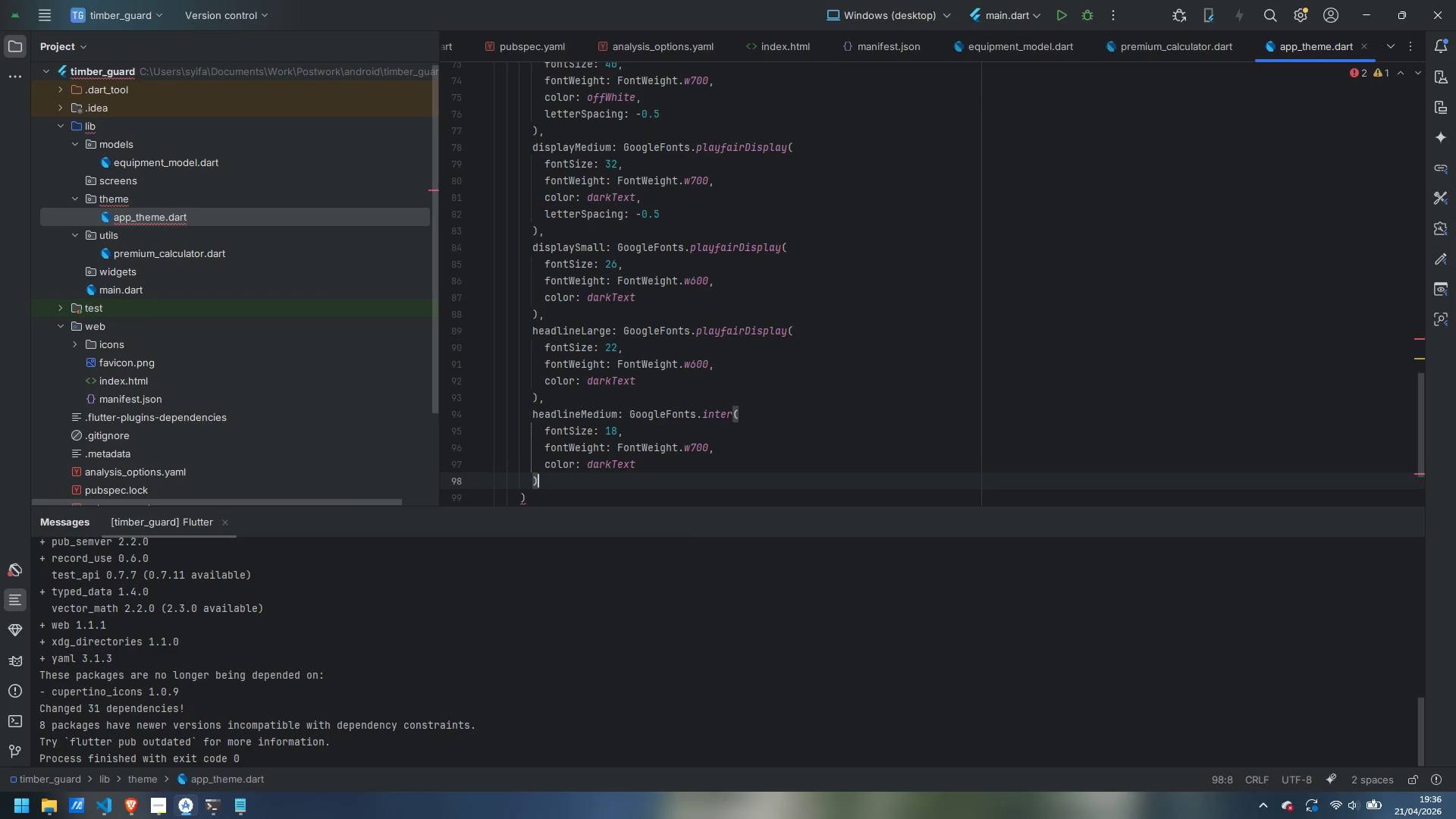 
key(Comma)
 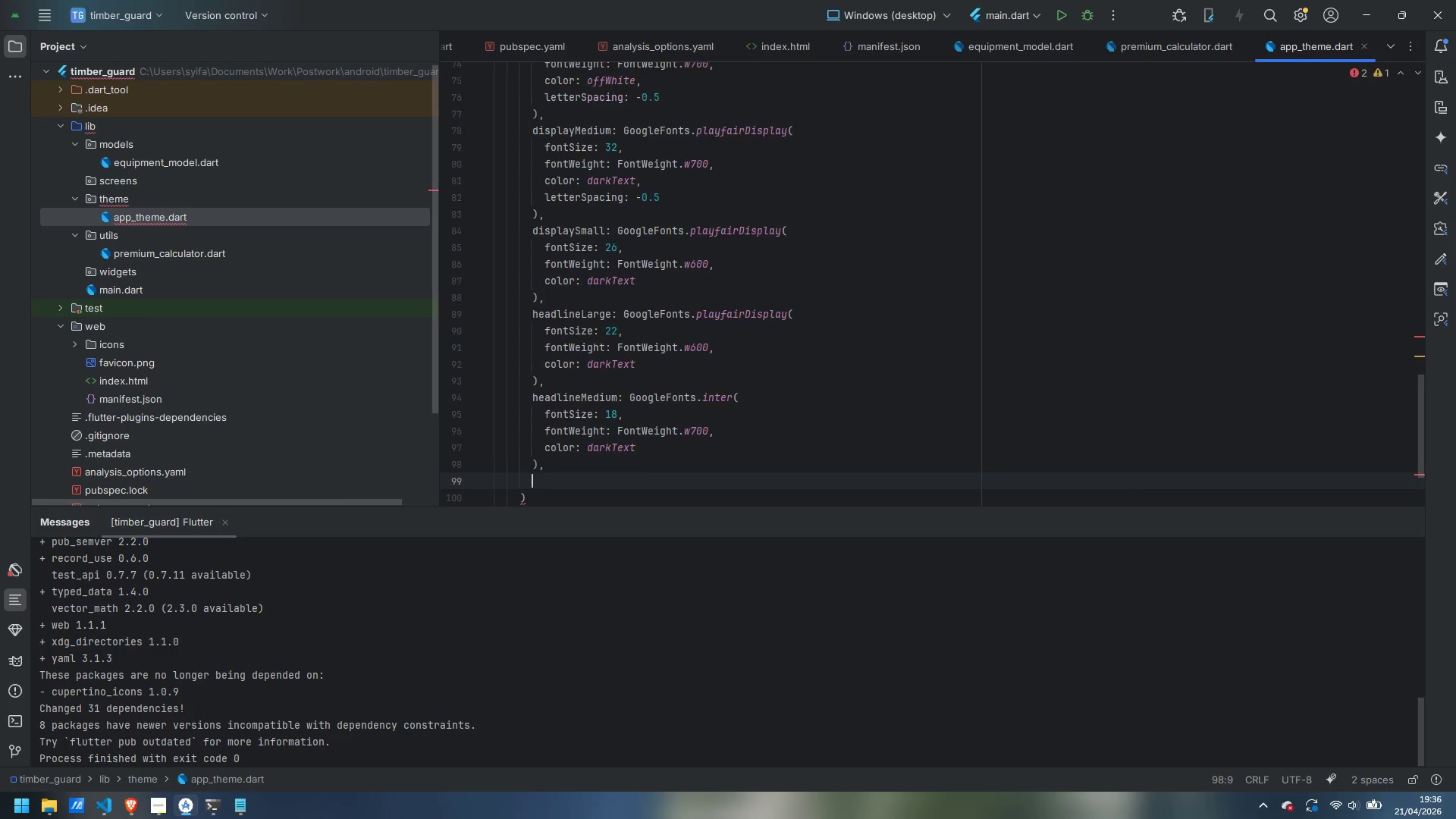 
key(Enter)
 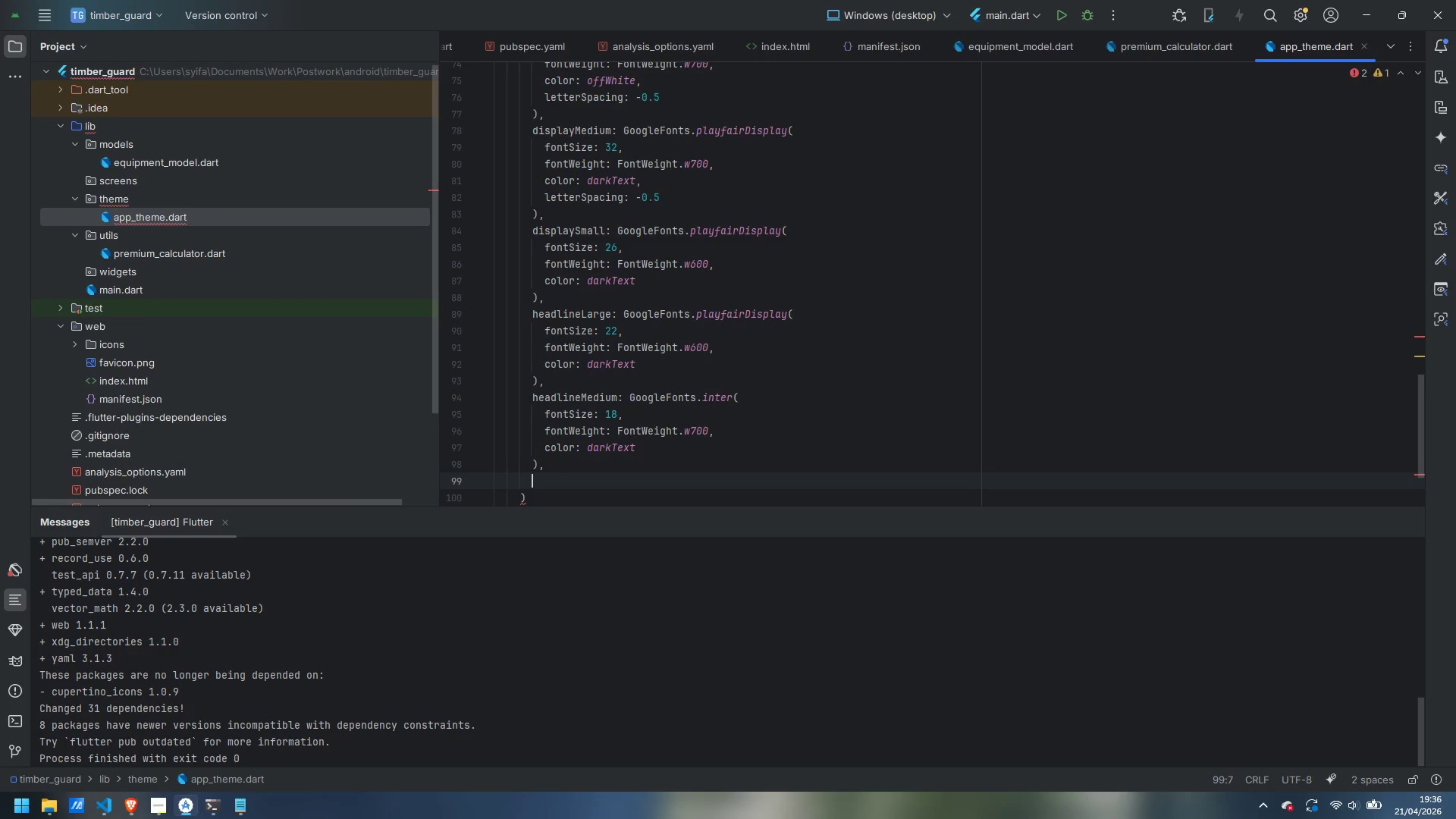 
type(headlime)
key(Backspace)
key(Backspace)
type(neSmall: GoogleFonts.inter()
 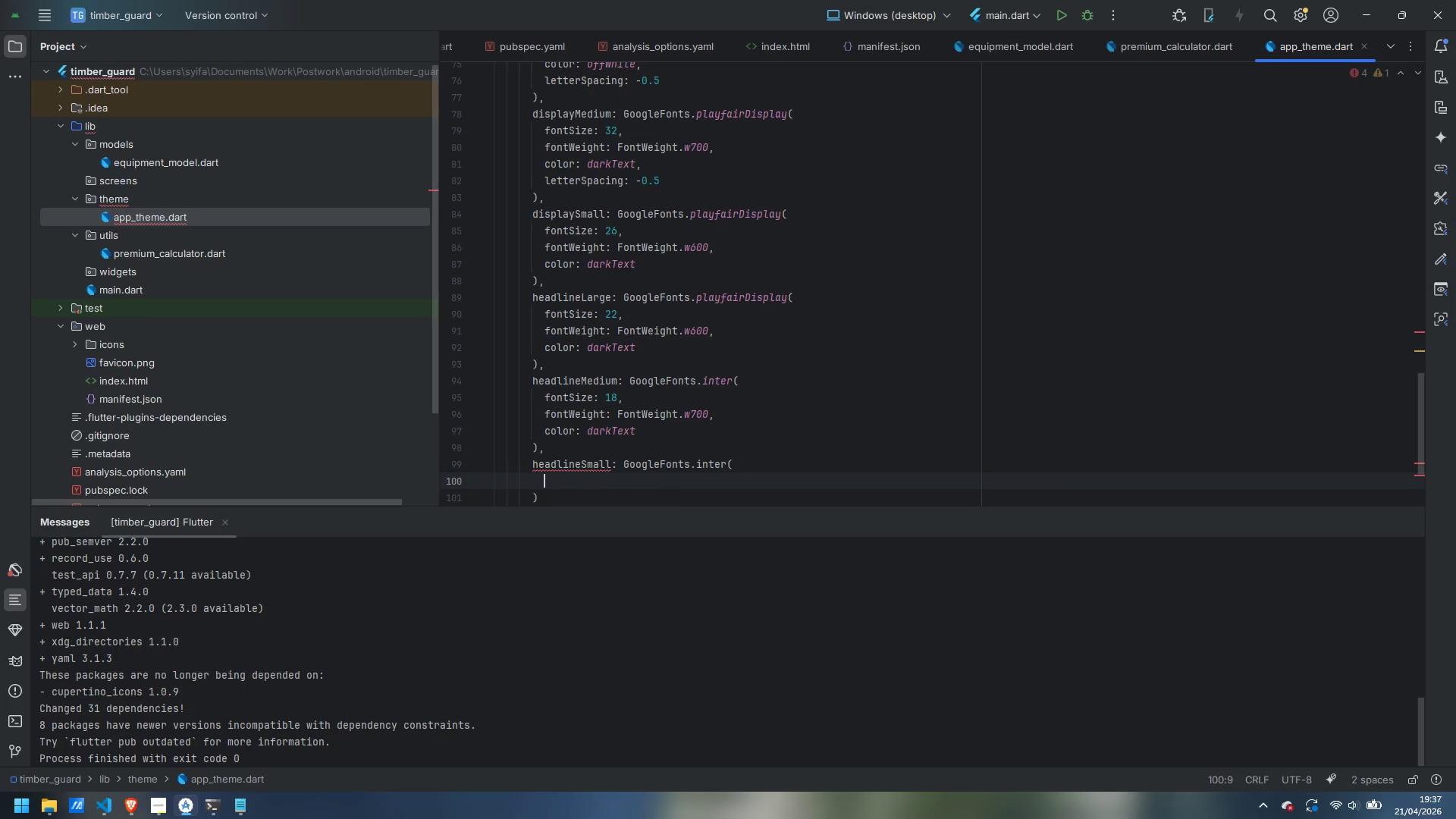 
 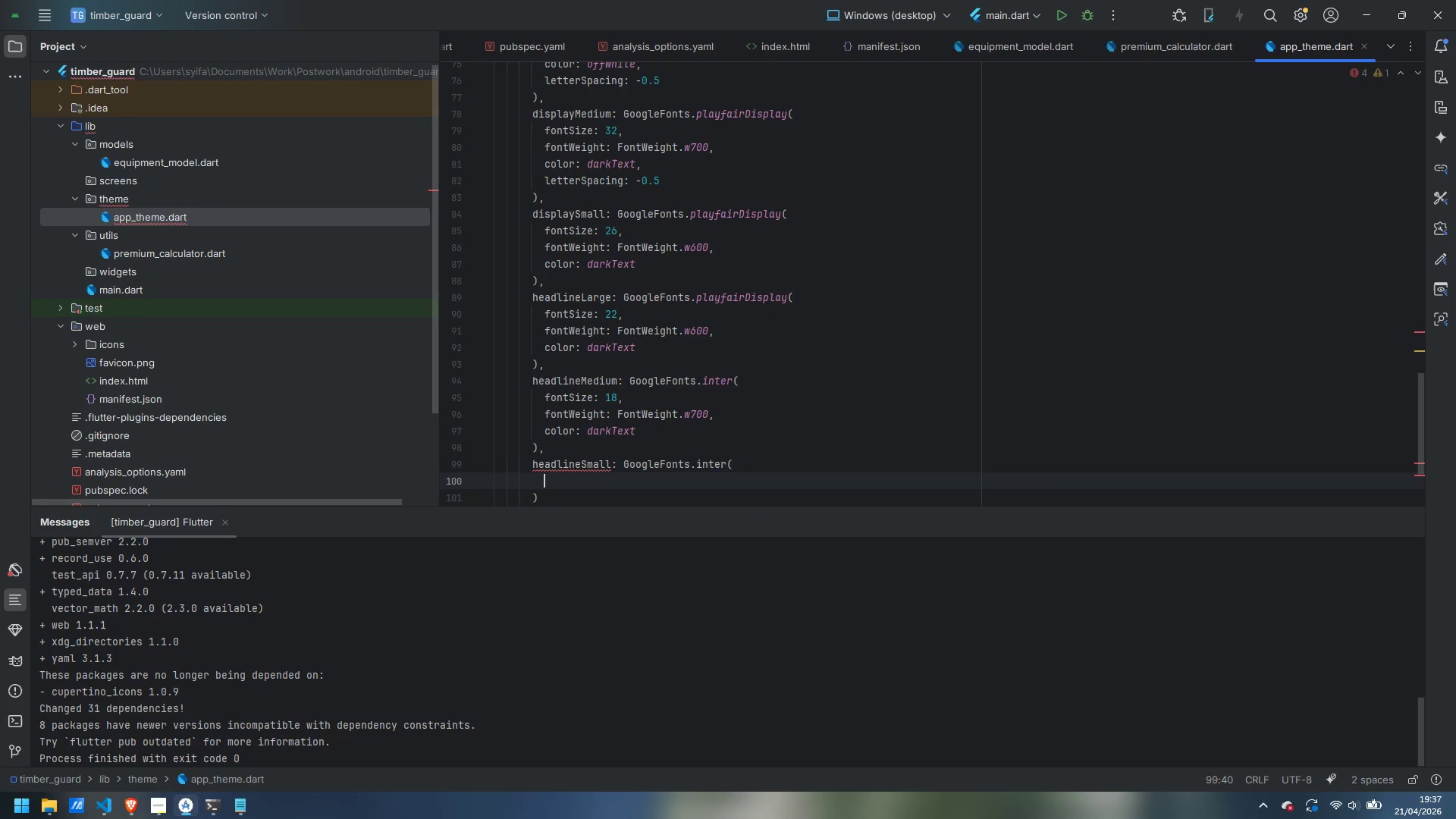 
key(Enter)
 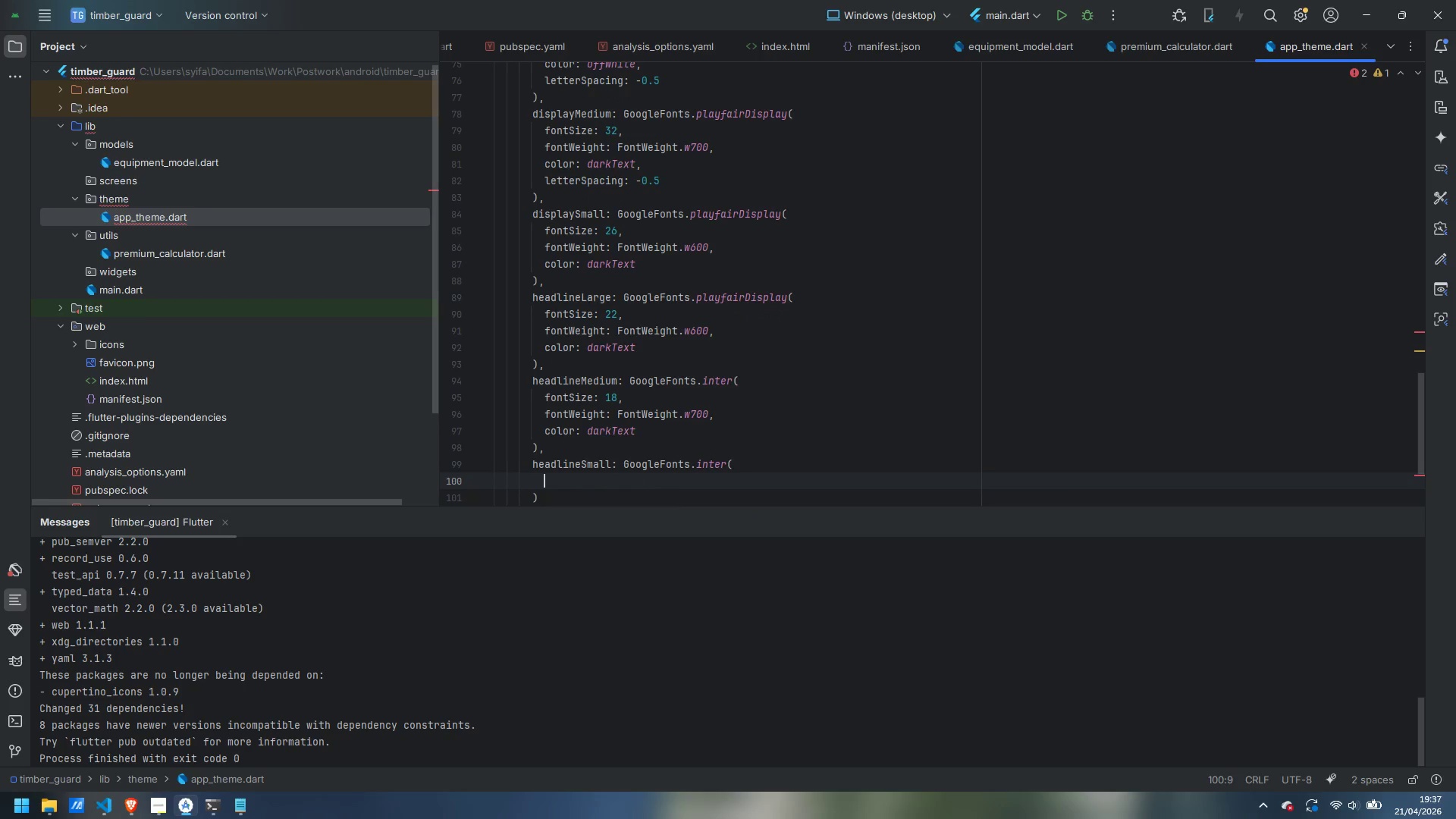 
type(fontSize: 16,)
 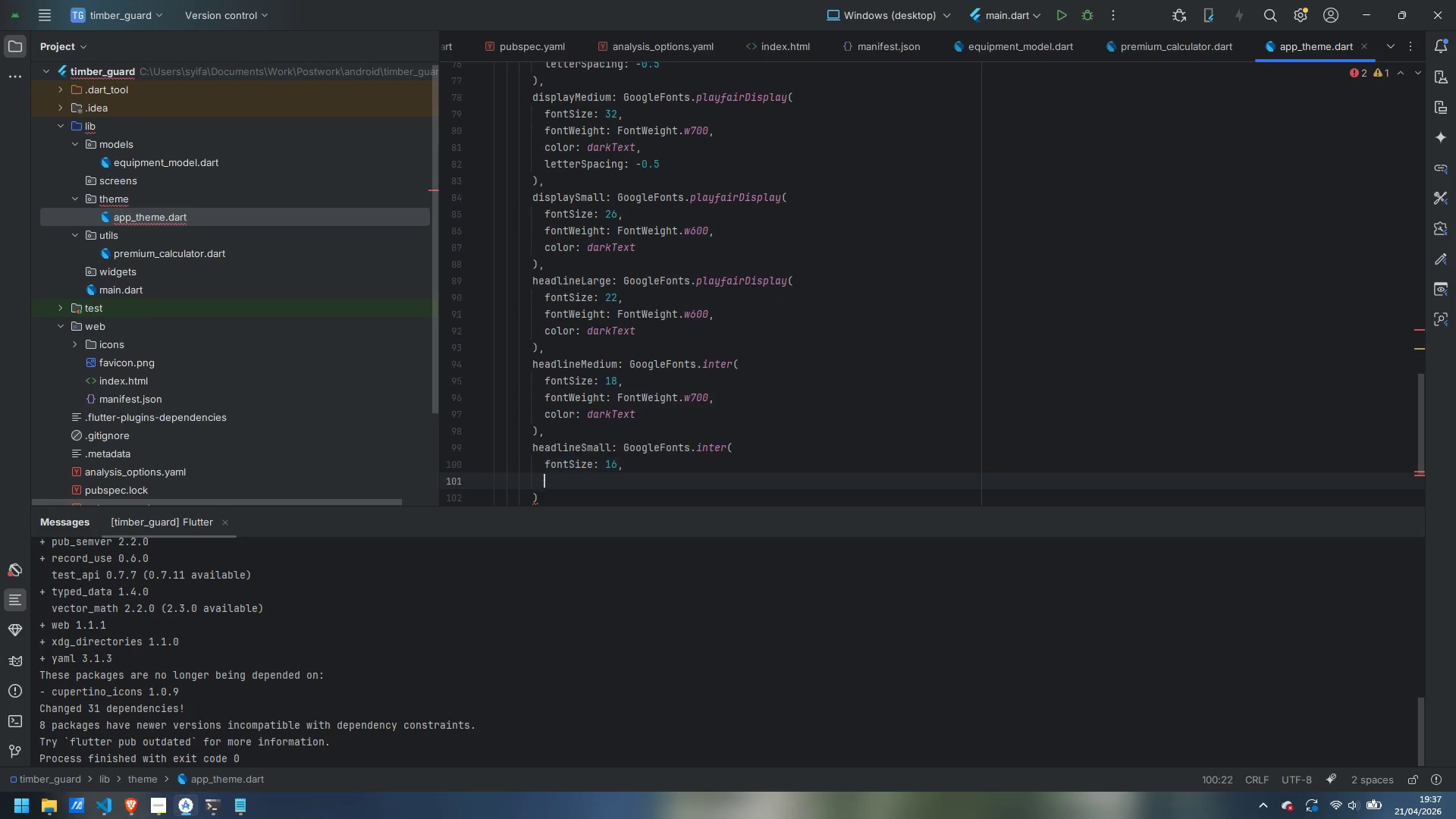 
key(Enter)
 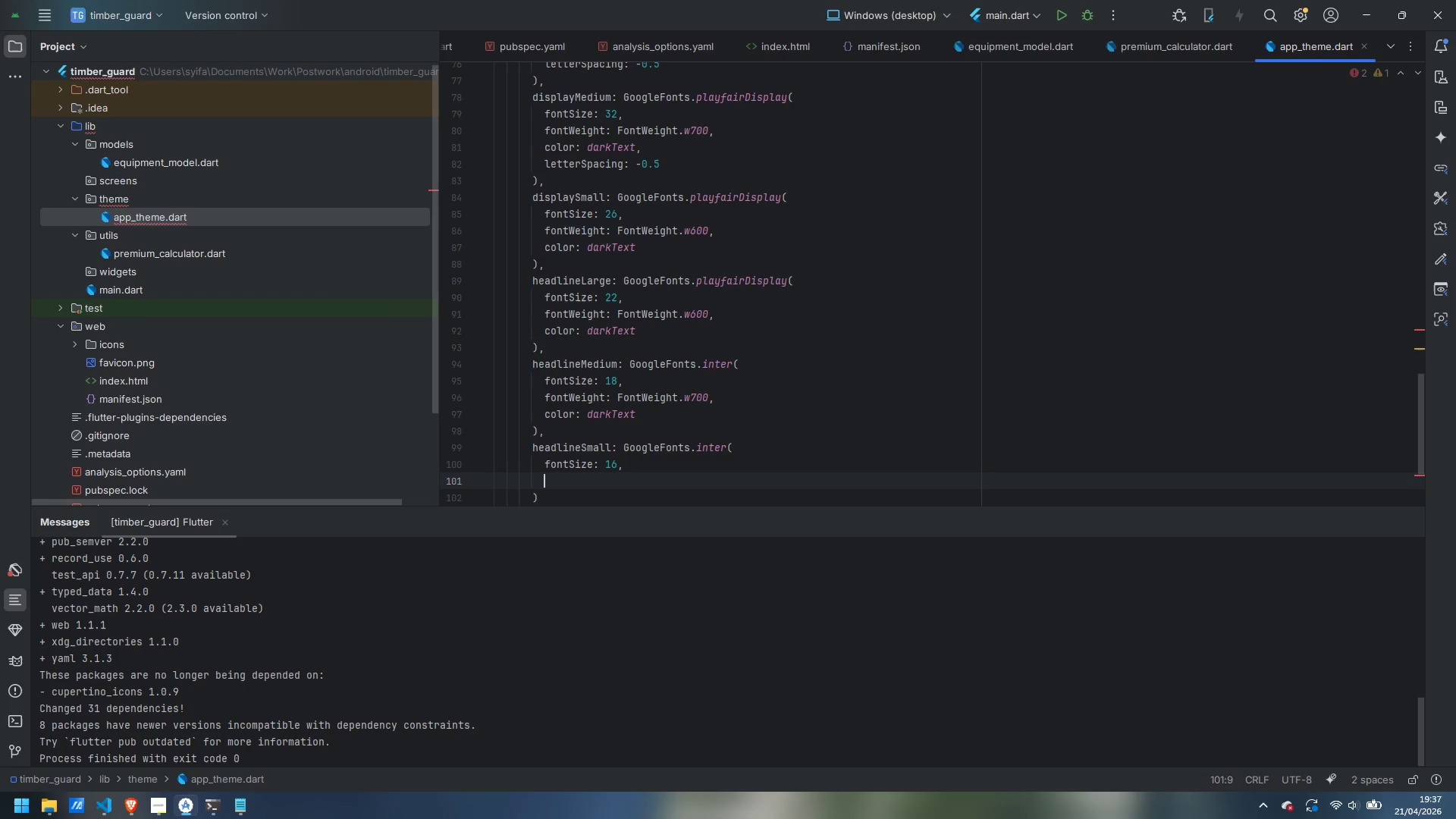 
type(fontWeighyt)
key(Backspace)
key(Backspace)
type(tL )
key(Backspace)
key(Backspace)
type(: )
 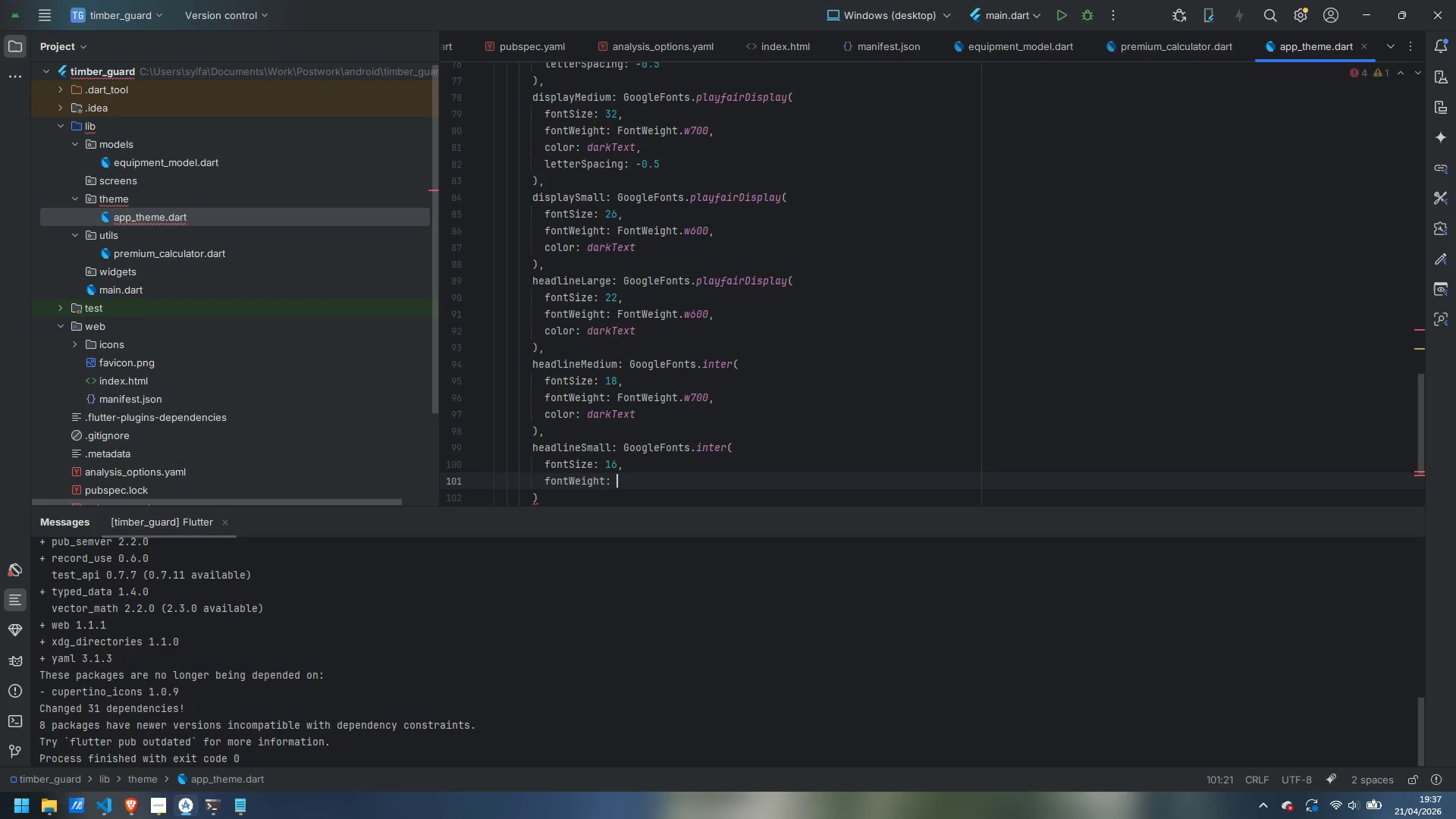 
wait(5.61)
 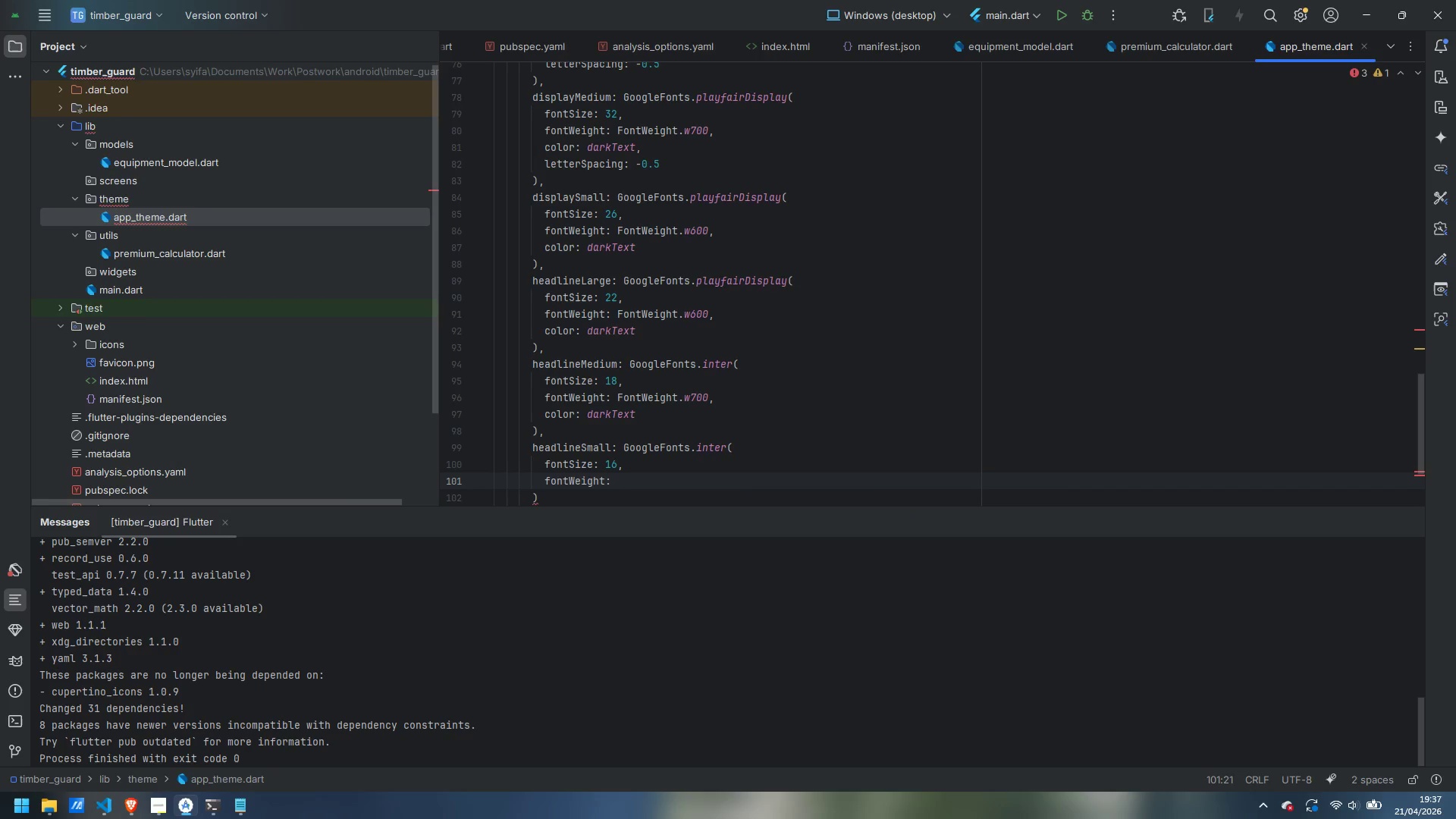 
type(FontWeight.w69)
key(Backspace)
type(00,)
 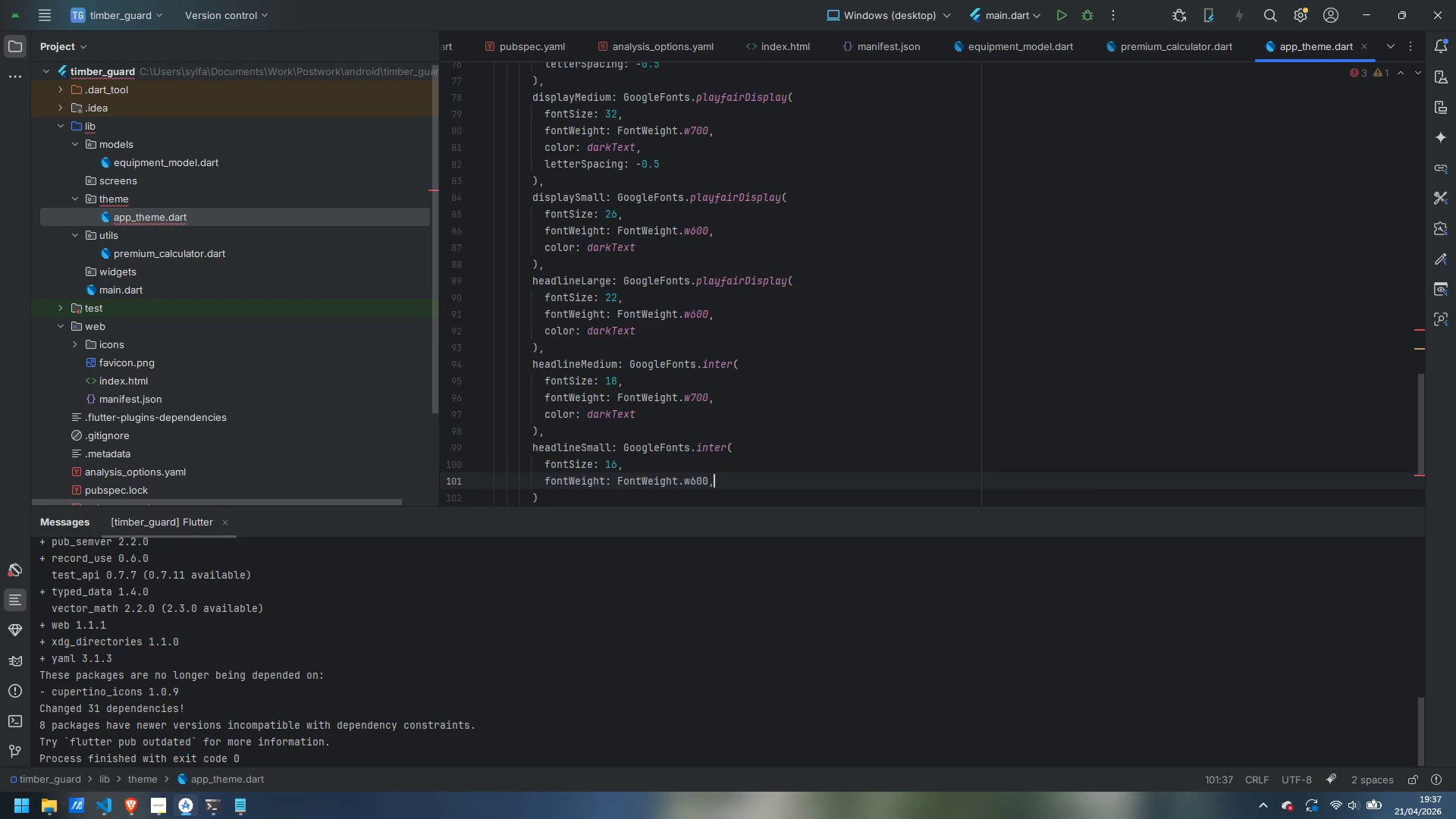 
key(Enter)
 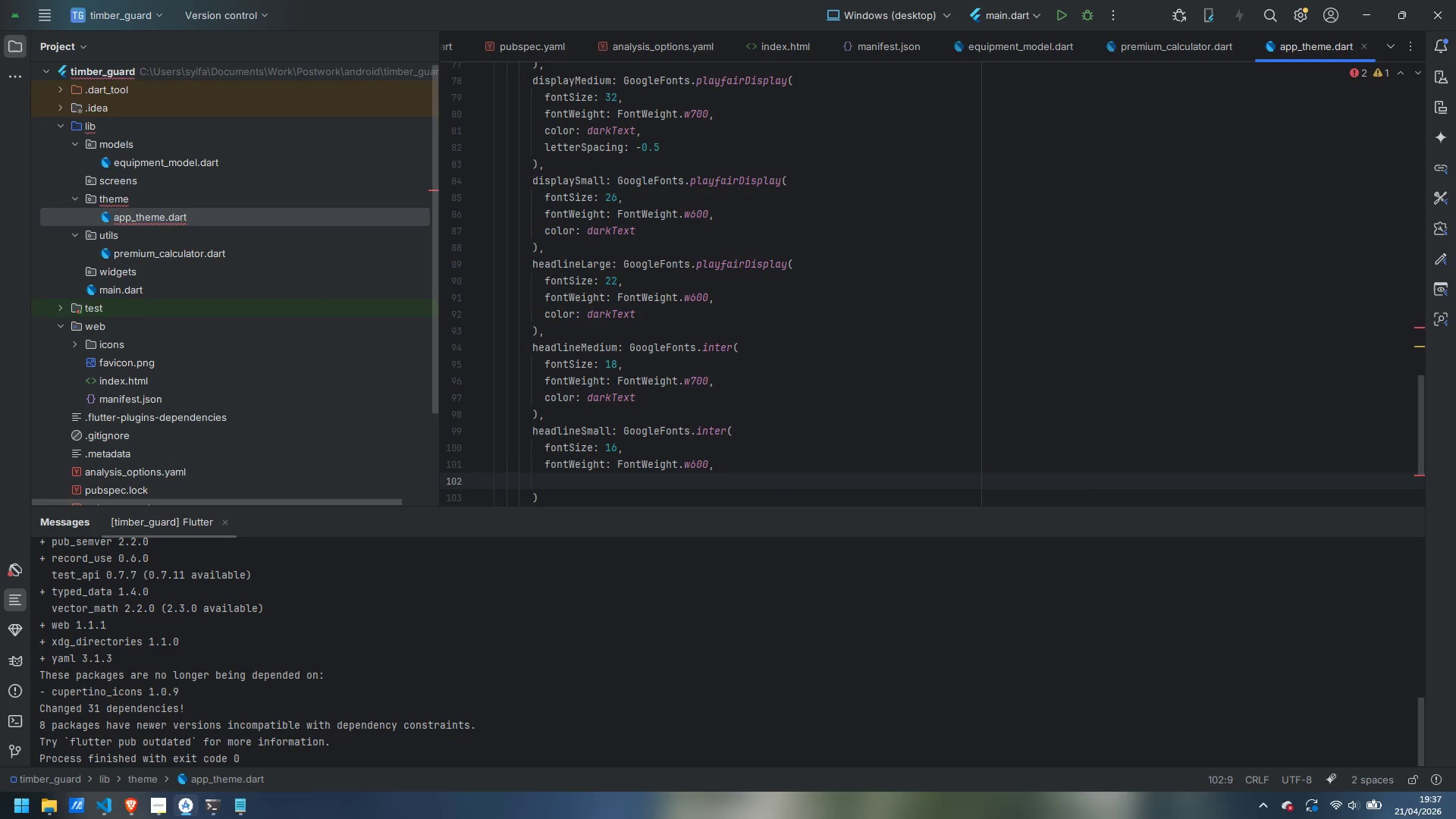 
wait(5.66)
 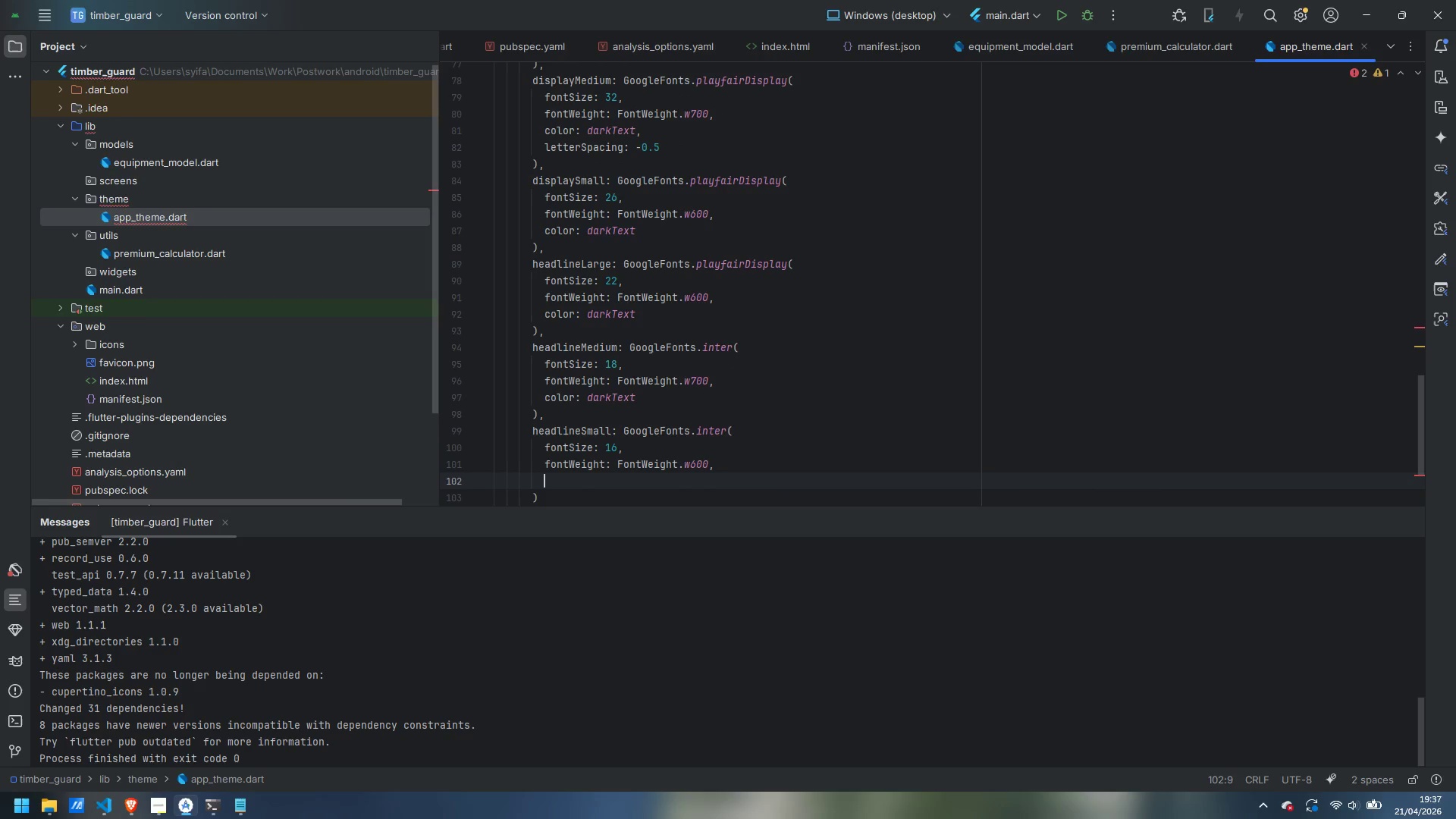 
type(color: darkText)
 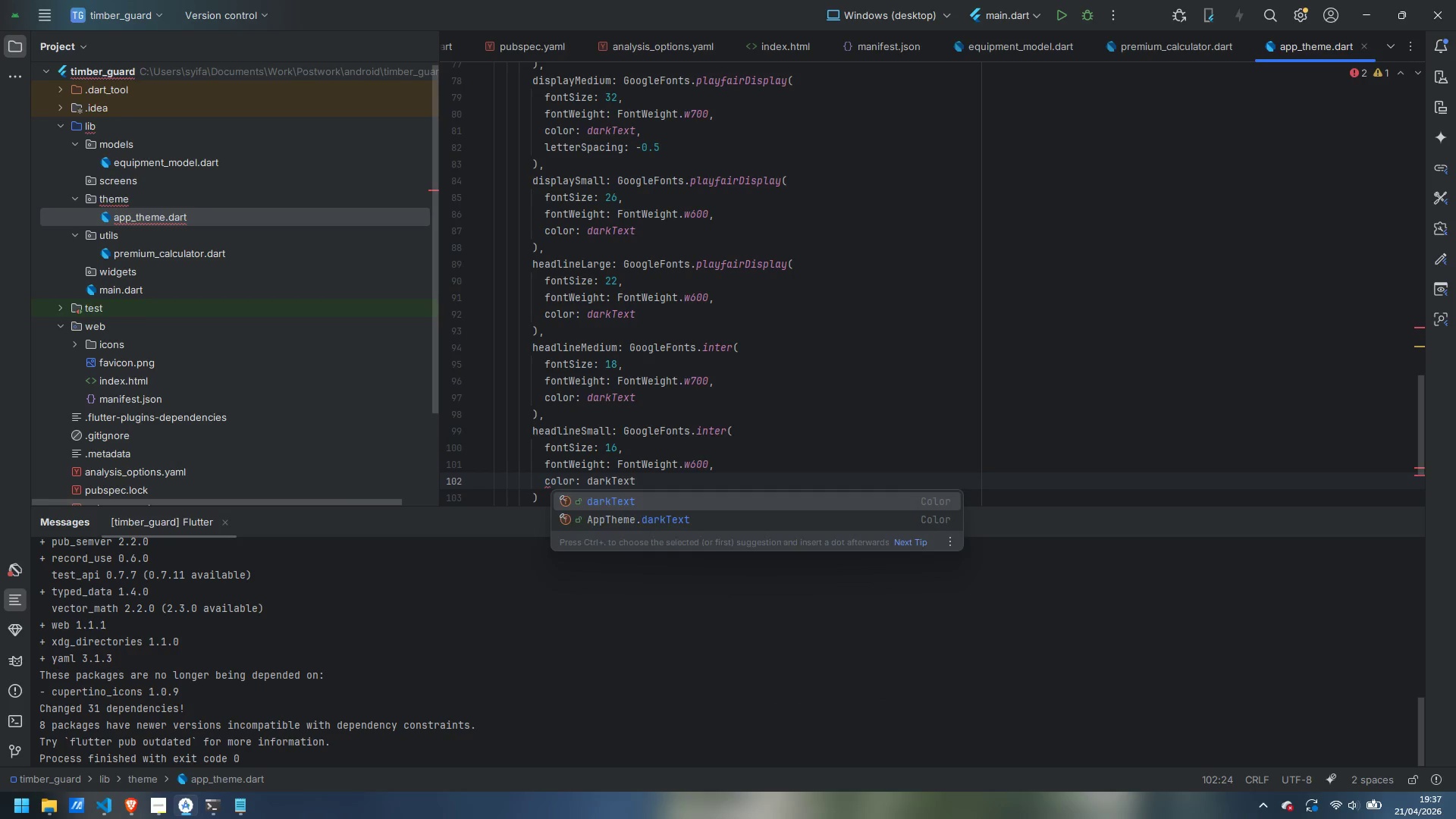 
key(Enter)
 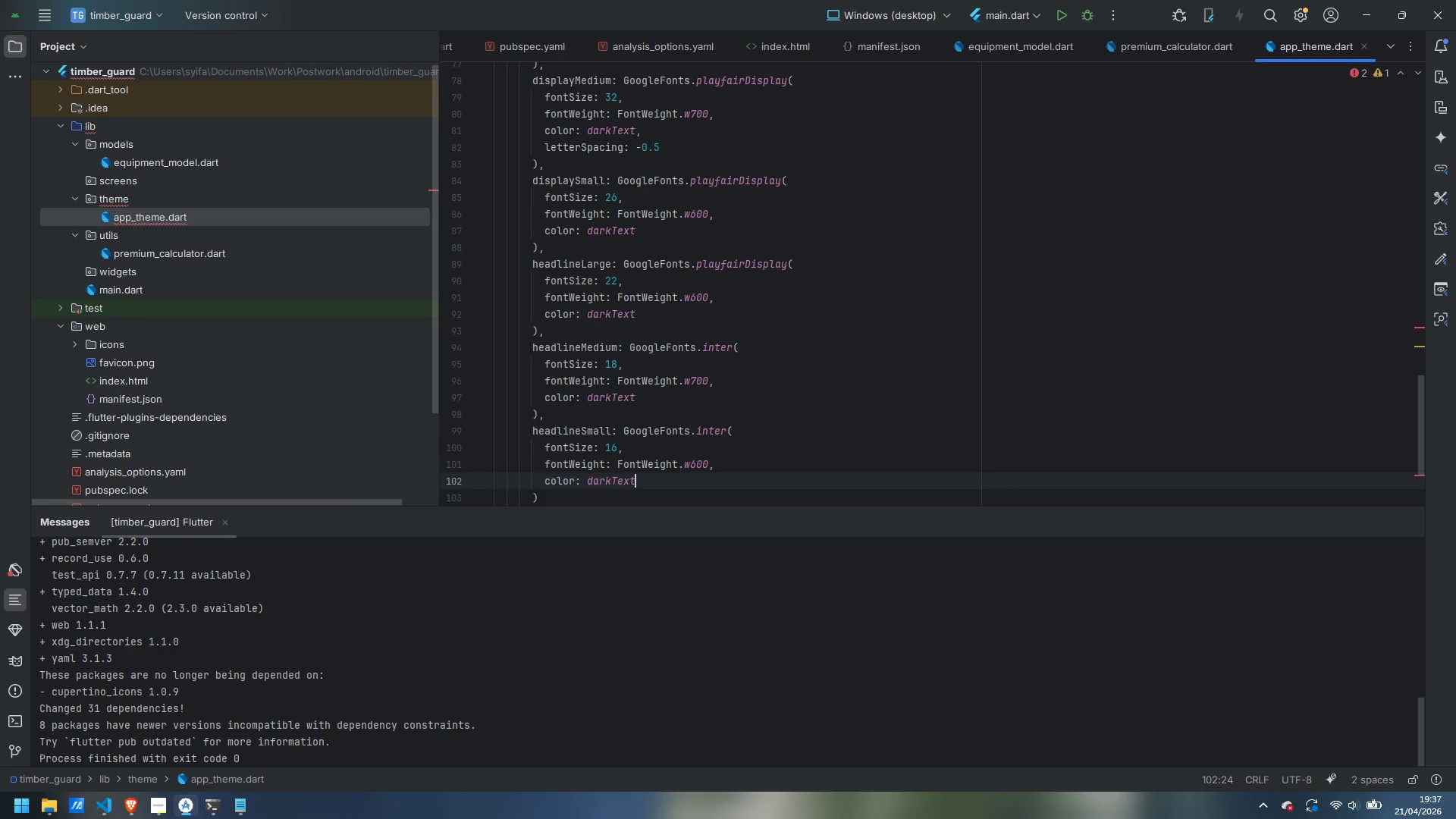 
key(ArrowDown)
 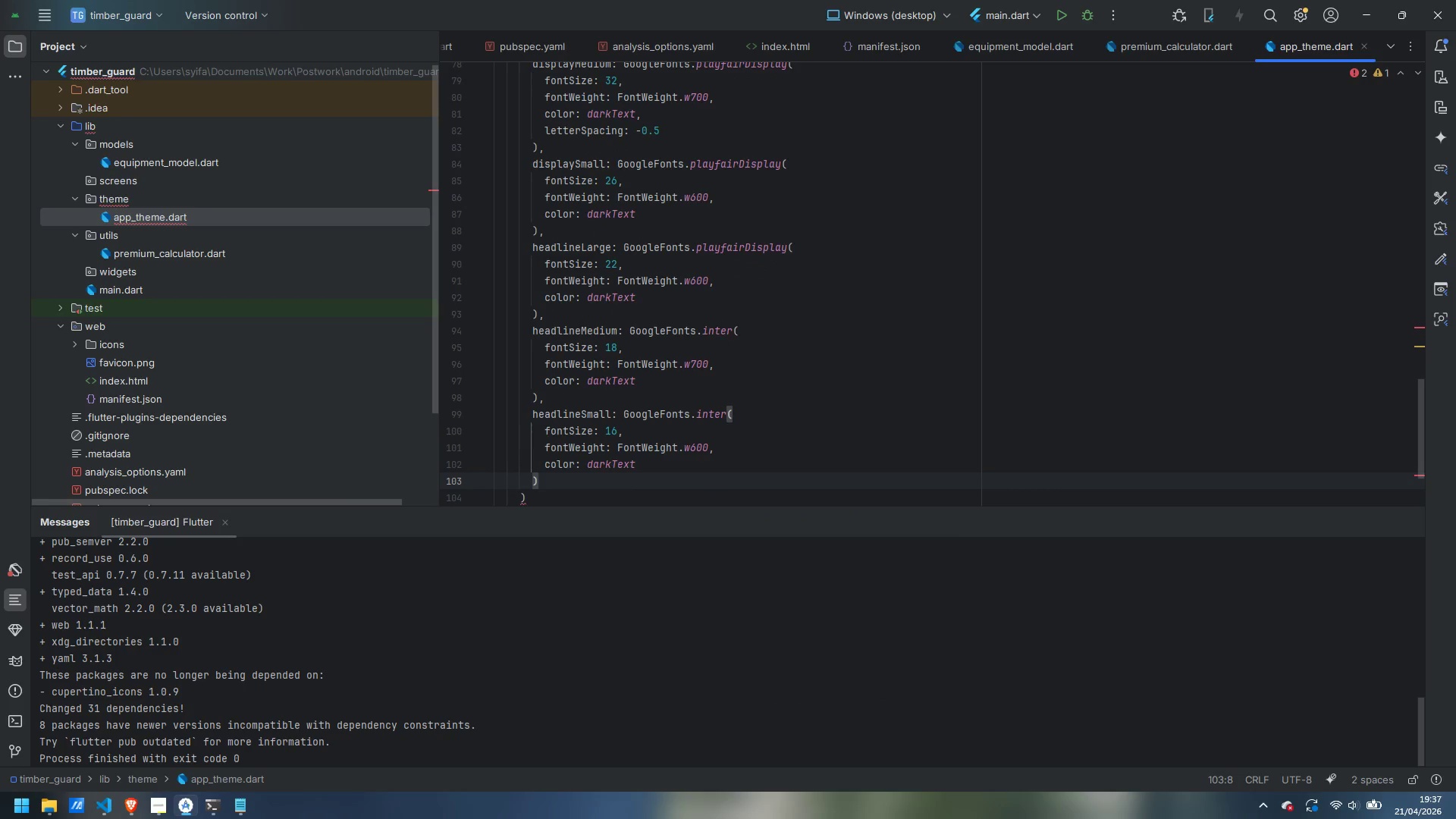 
key(Enter)
 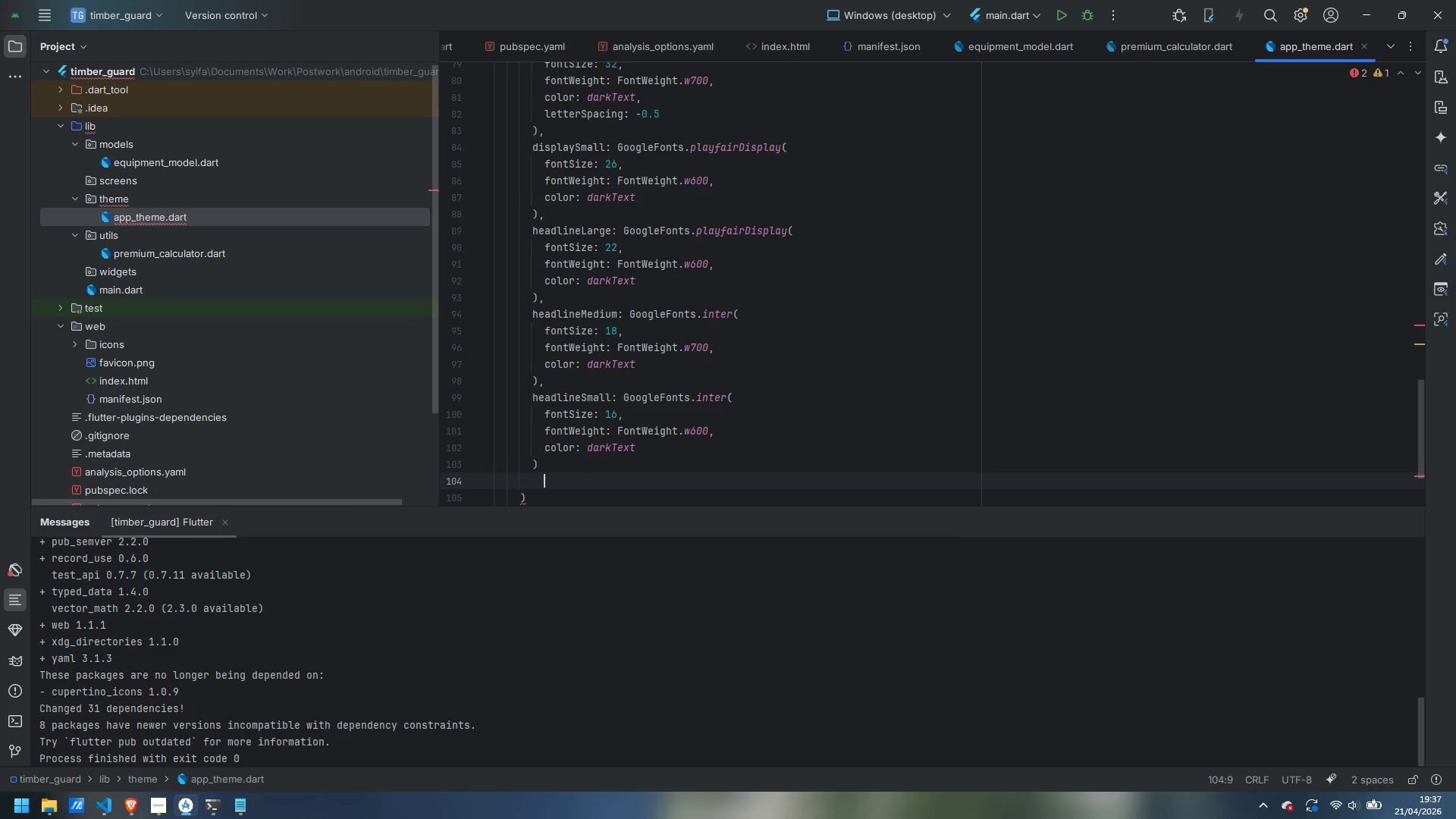 
key(Control+ControlLeft)
 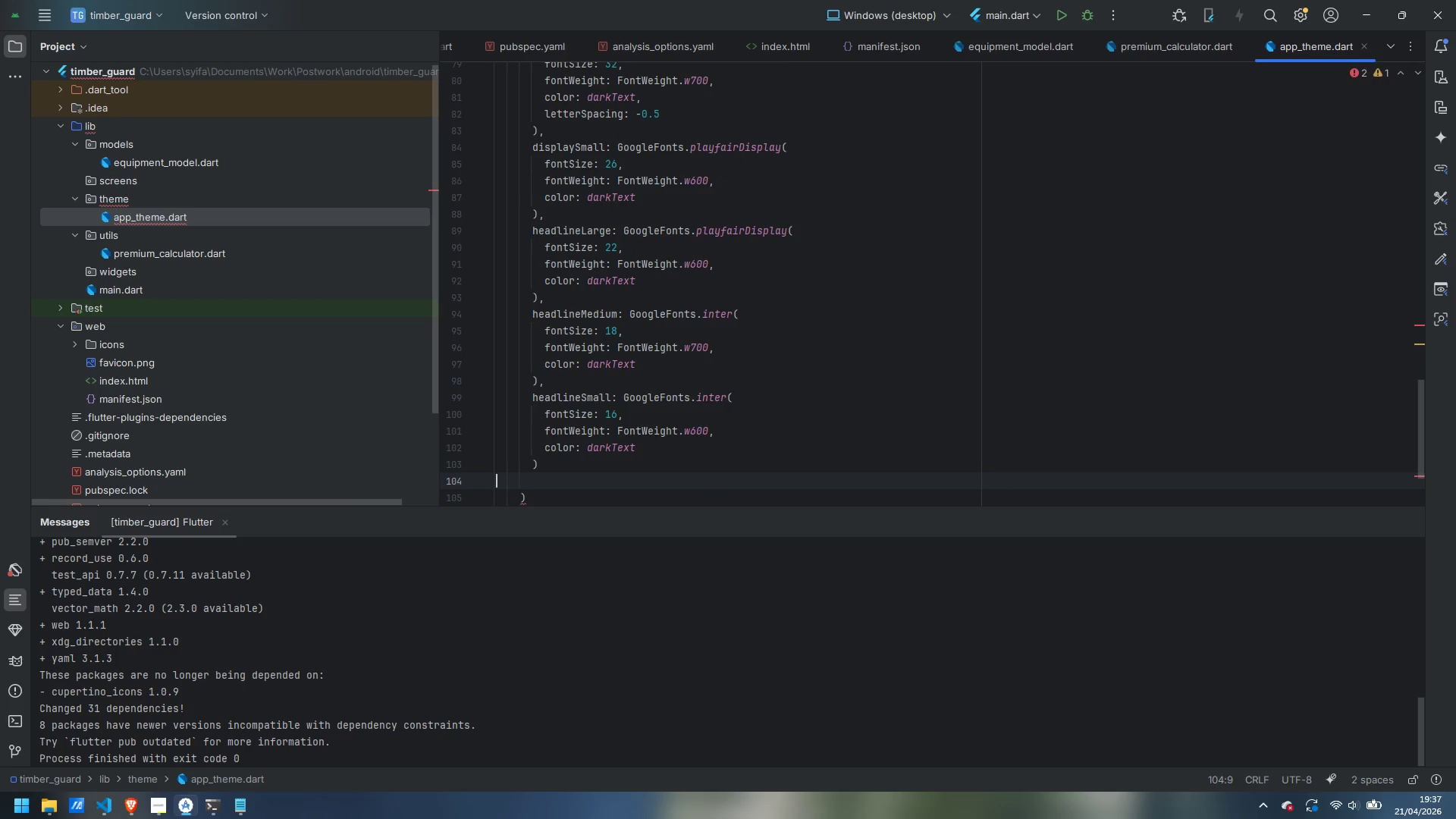 
key(Control+Backspace)
 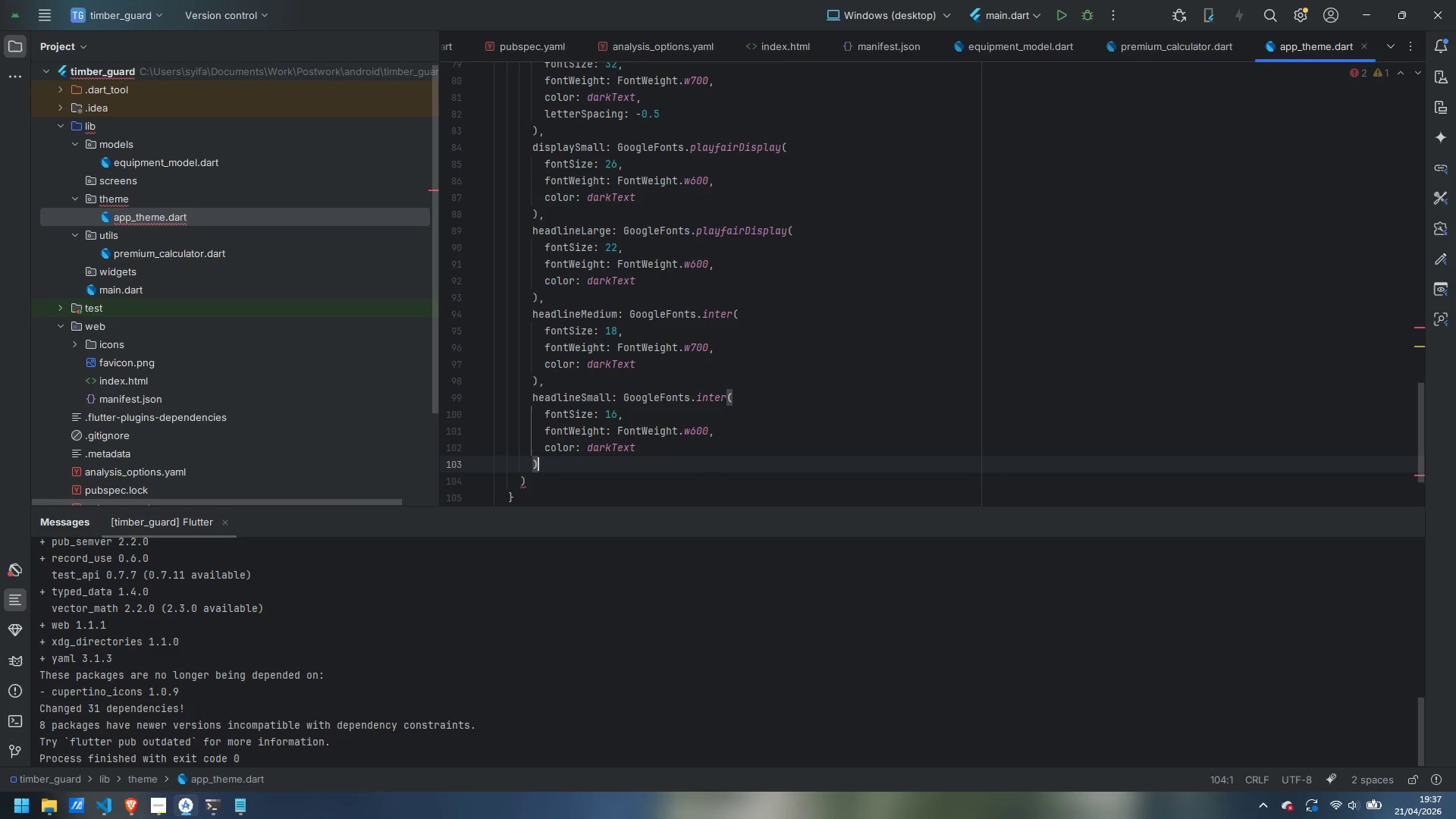 
key(Backspace)
 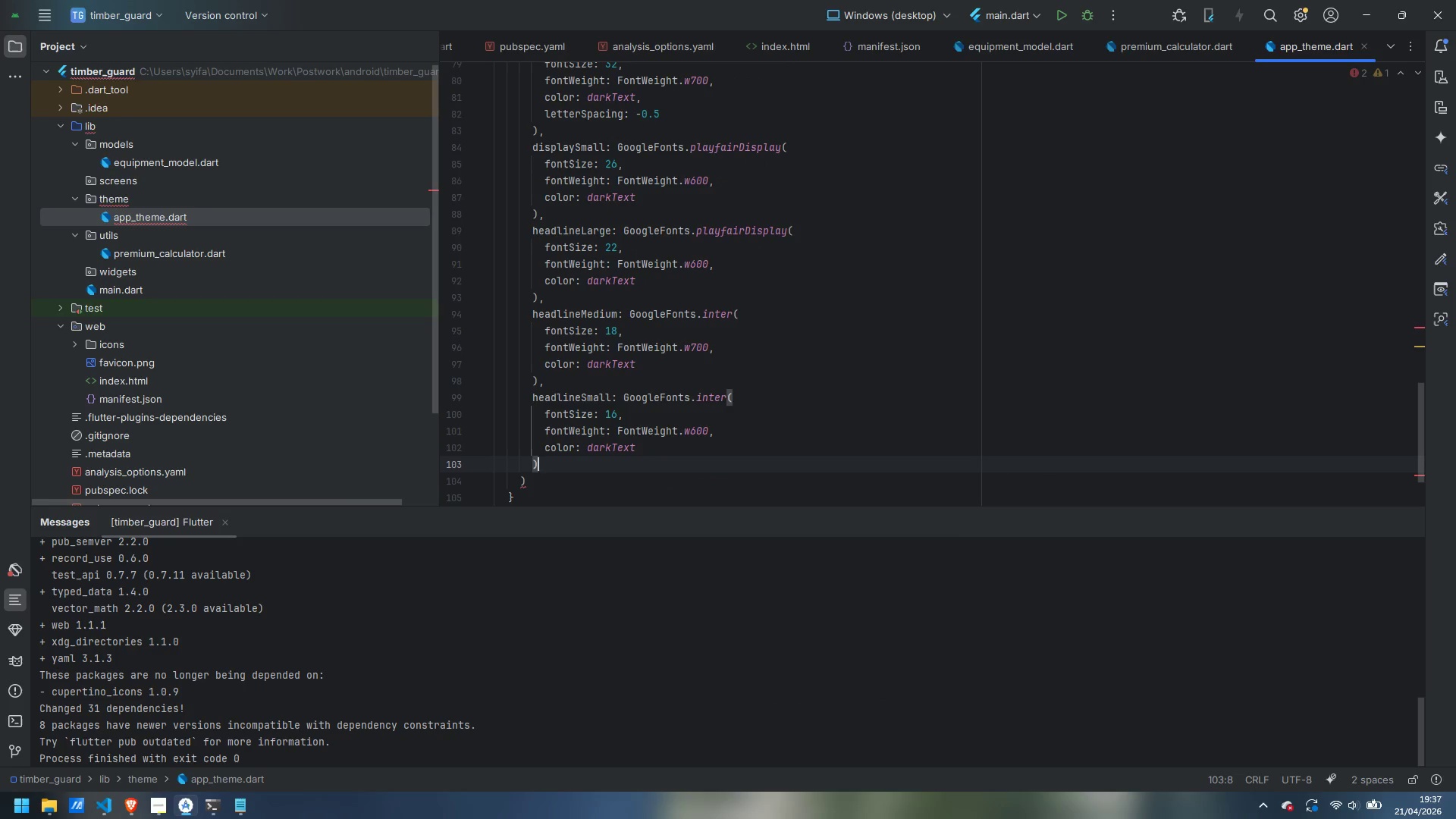 
key(Comma)
 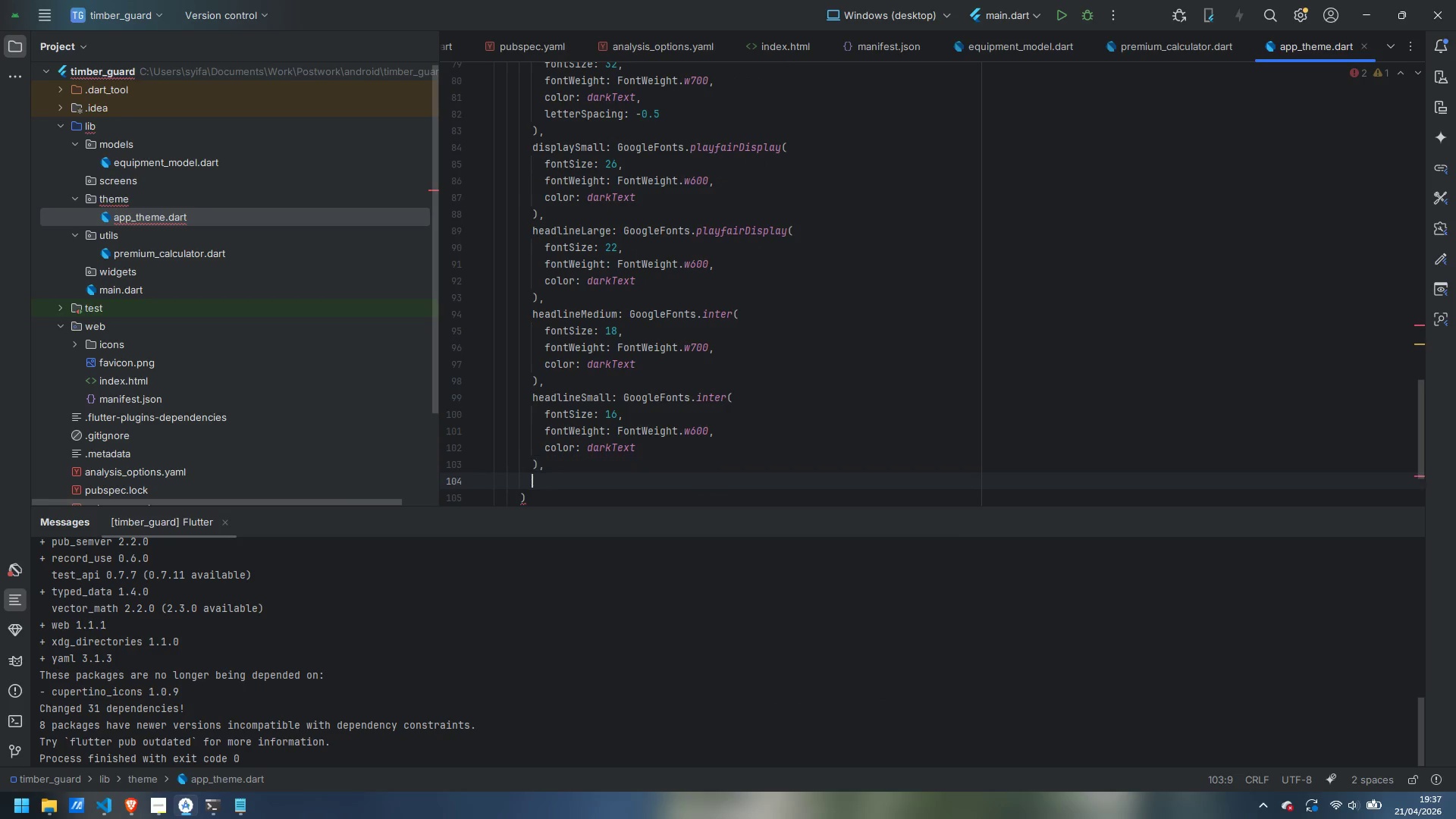 
key(Enter)
 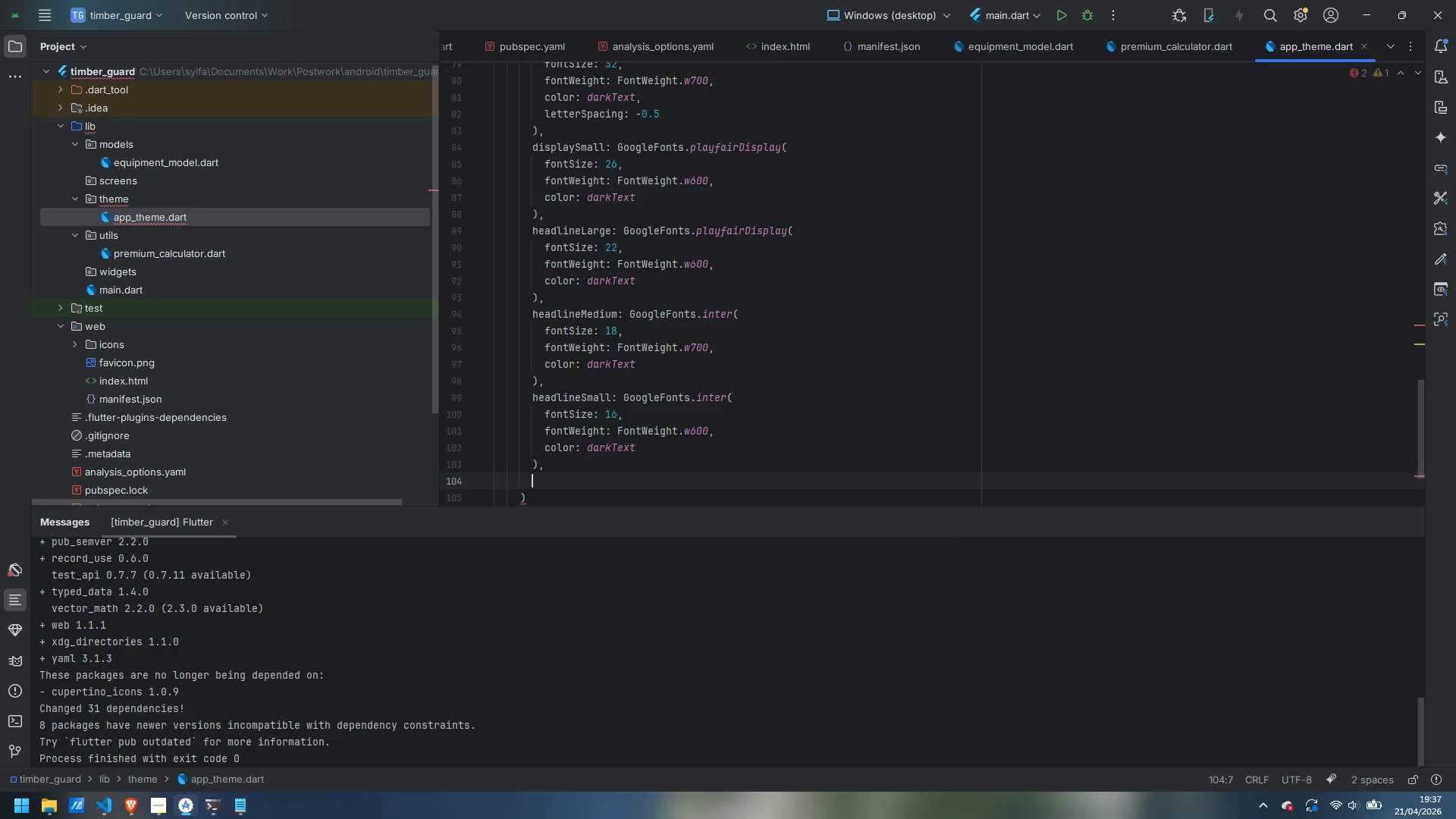 
type(bor)
key(Backspace)
type(dyLarge: GoogleFOnt)
 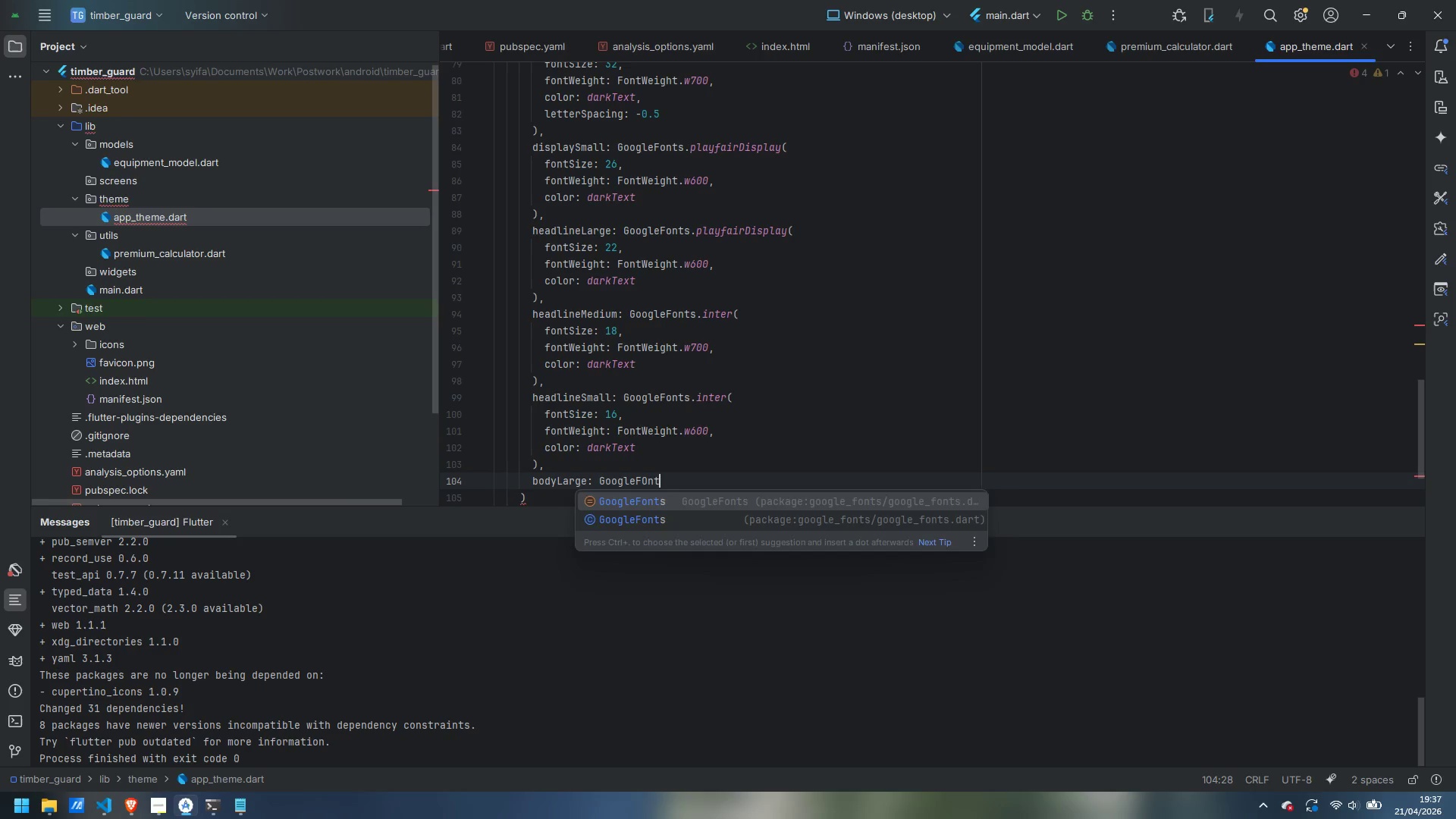 
key(Enter)
 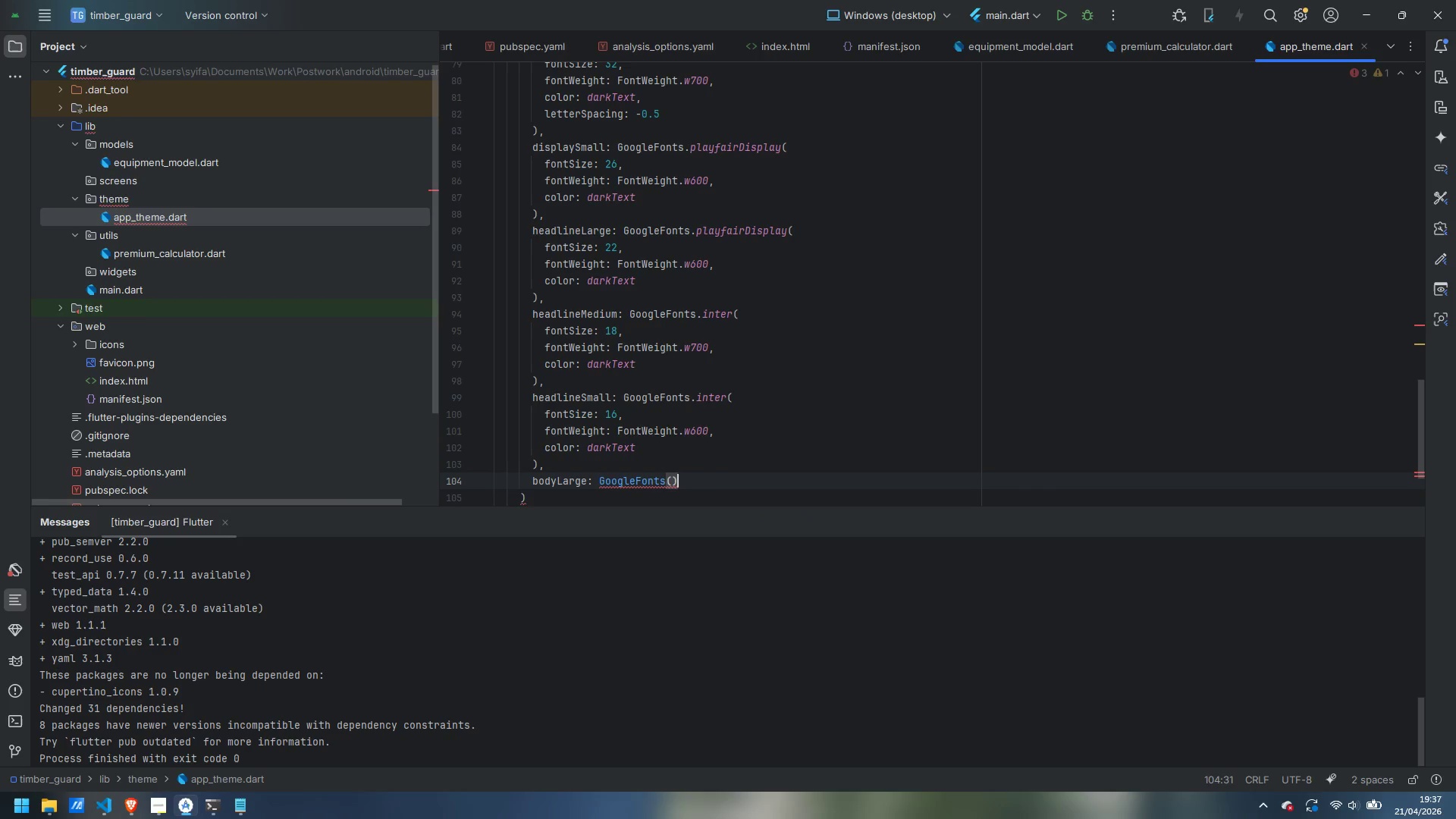 
key(Backspace)
key(Backspace)
type(.inter()
 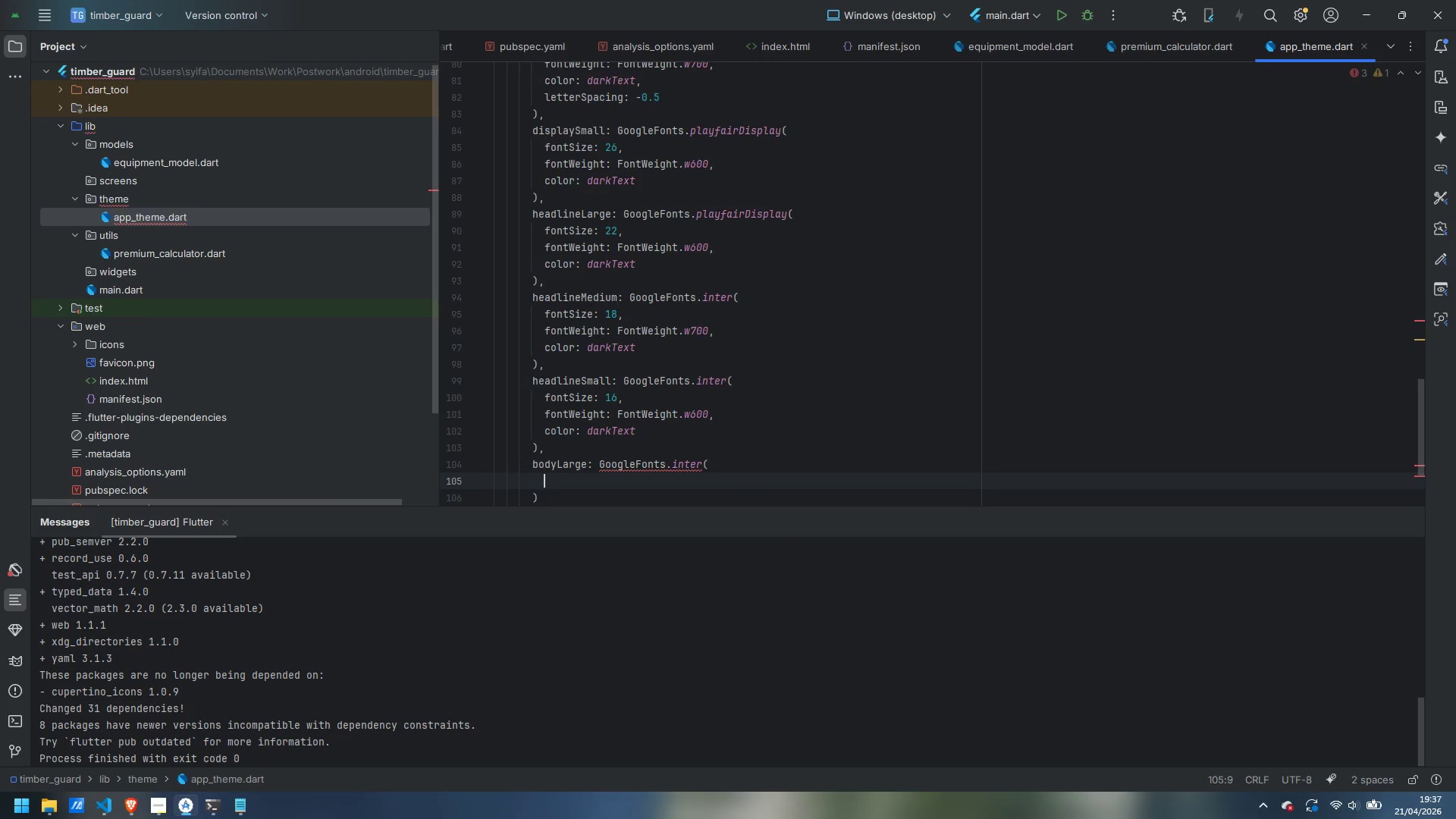 
 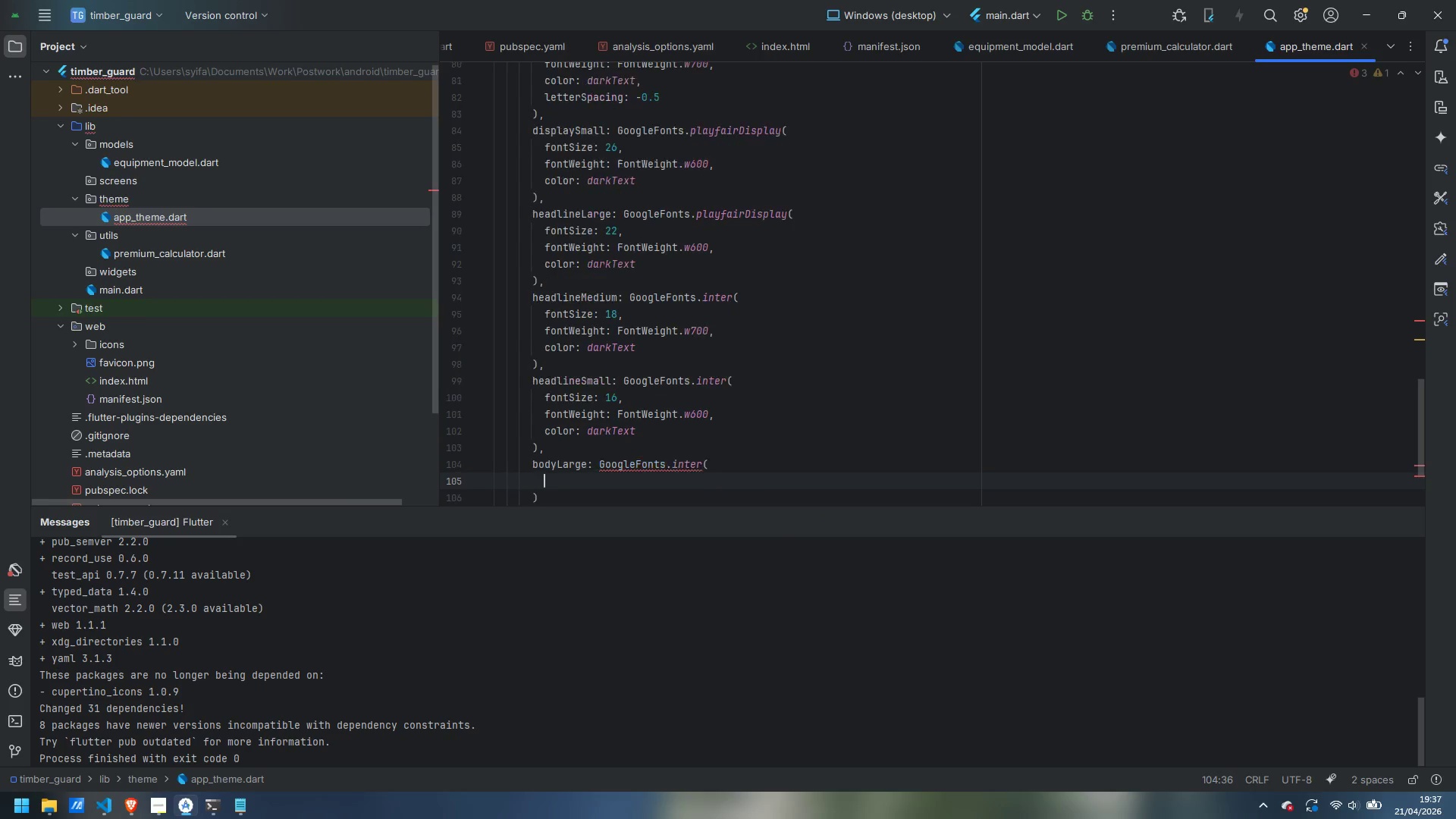 
key(Enter)
 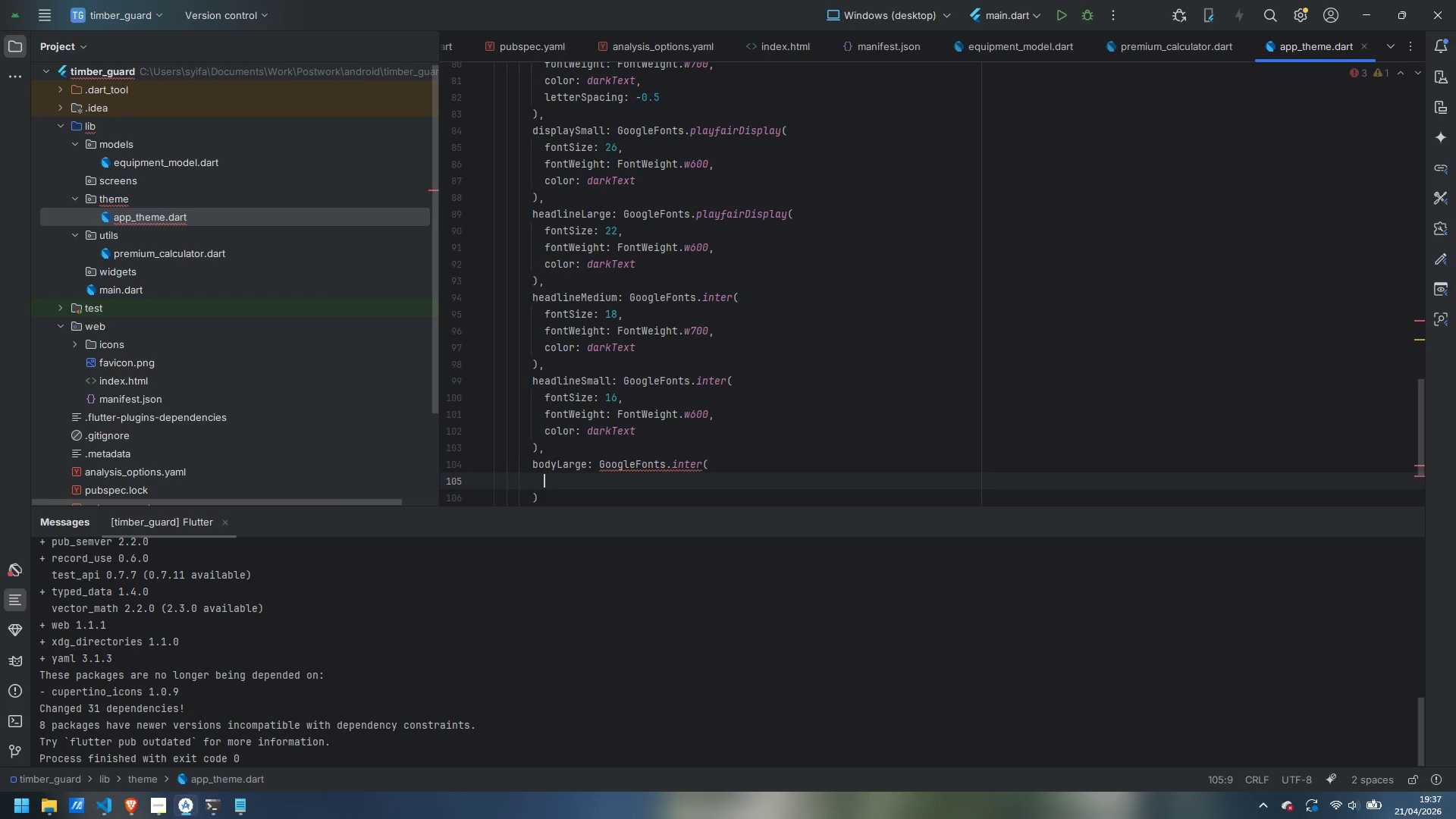 
type(fontSize: 16,)
 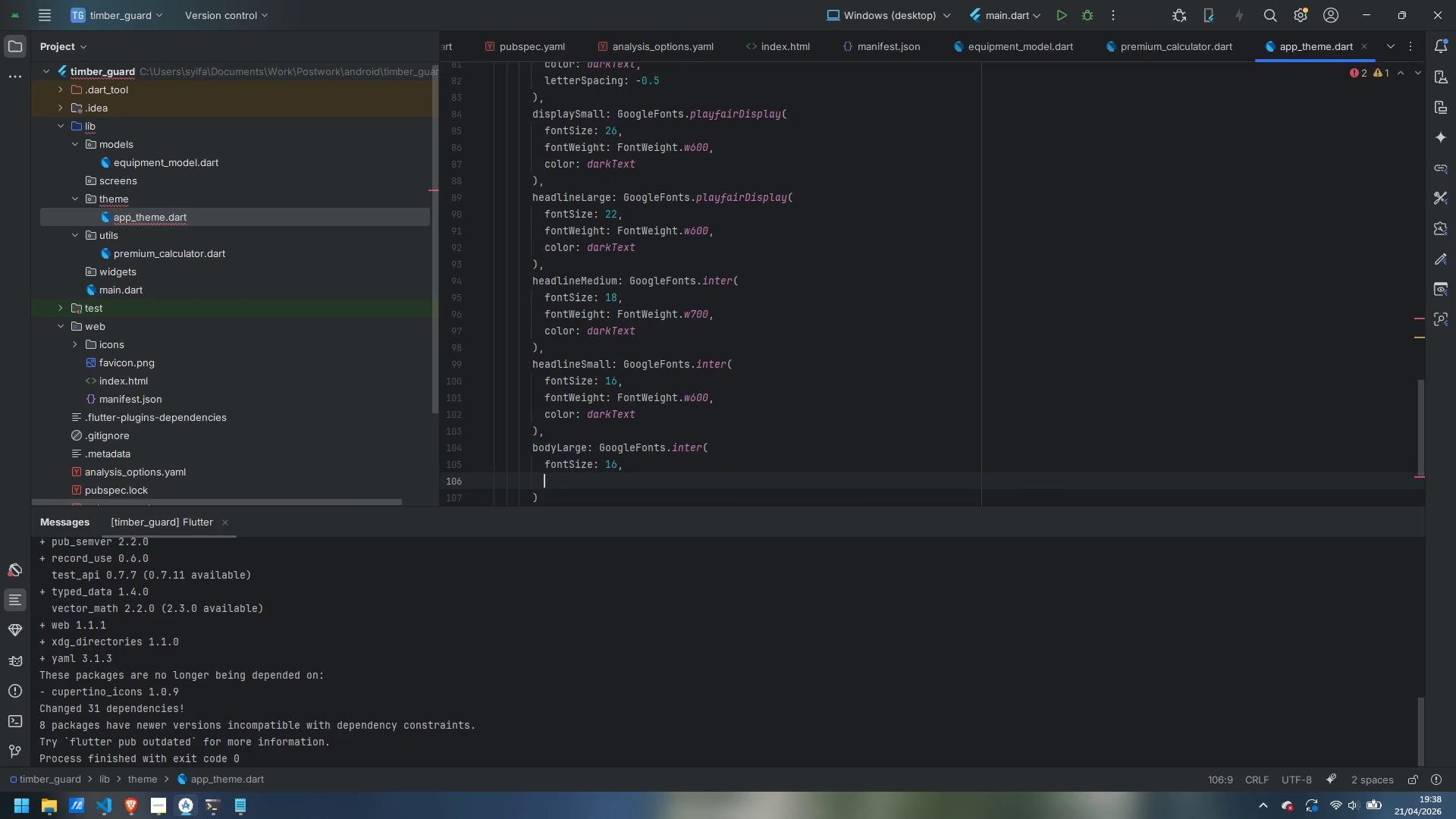 
 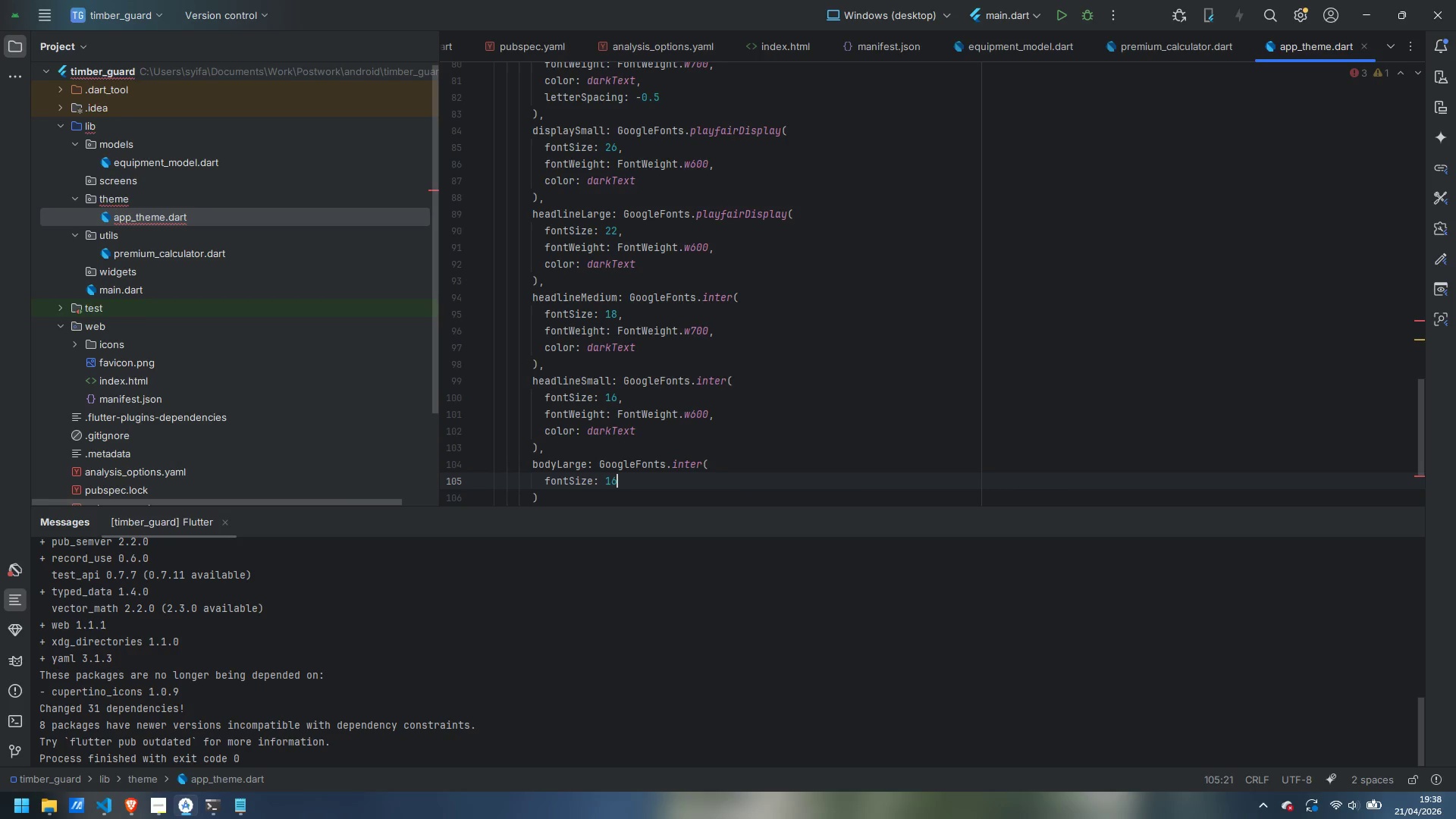 
key(Enter)
 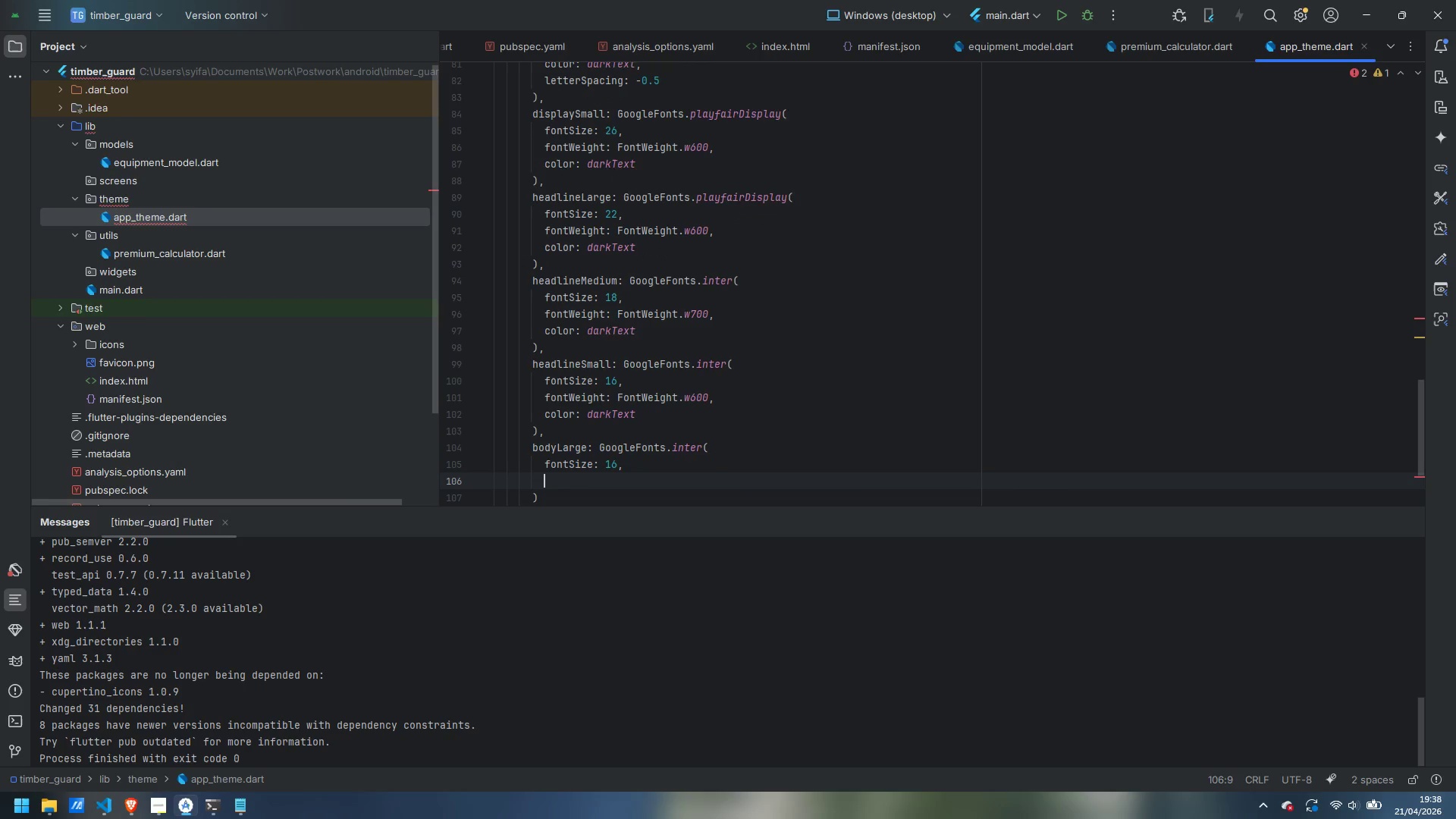 
type(color)
 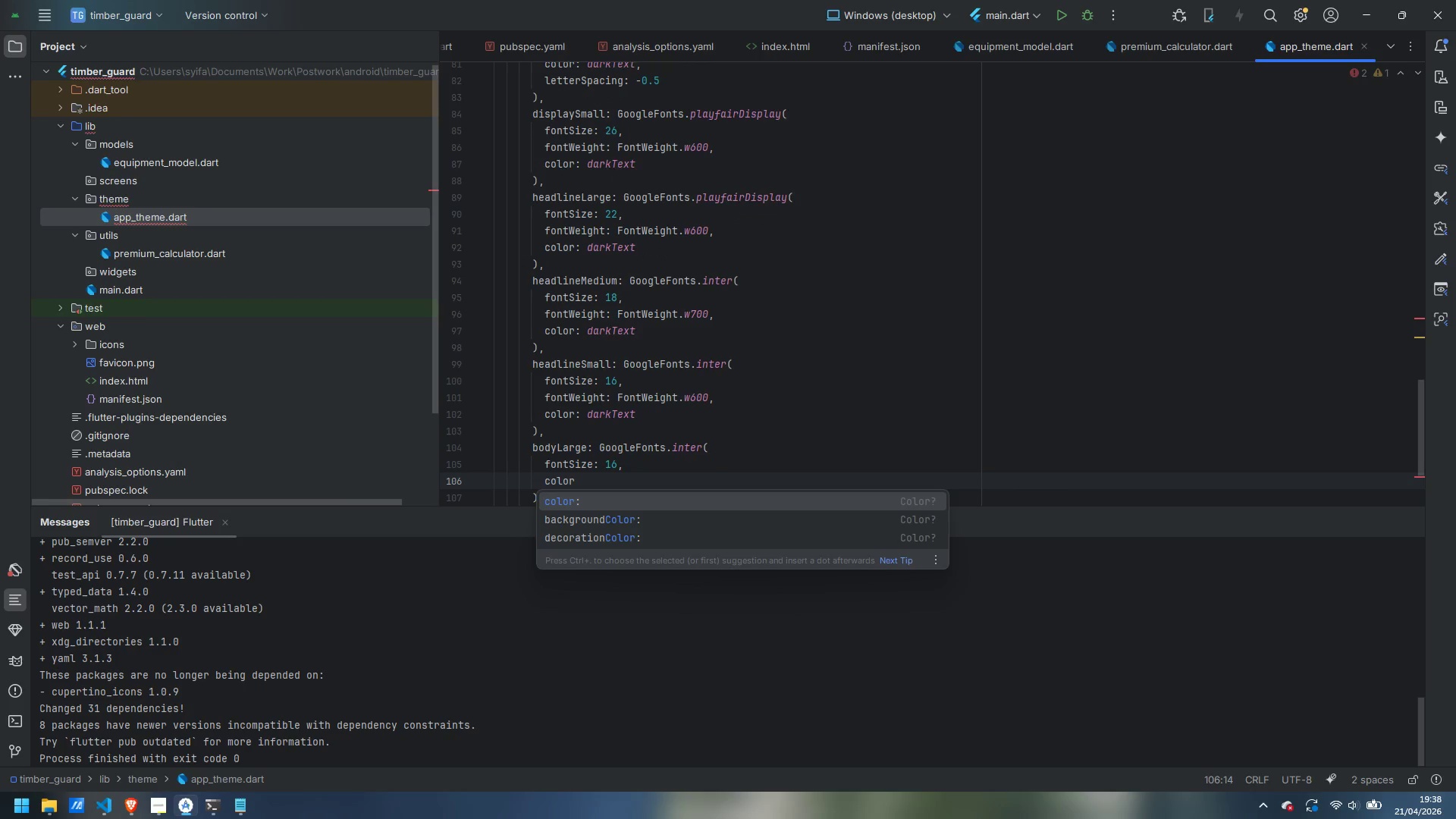 
key(Enter)
 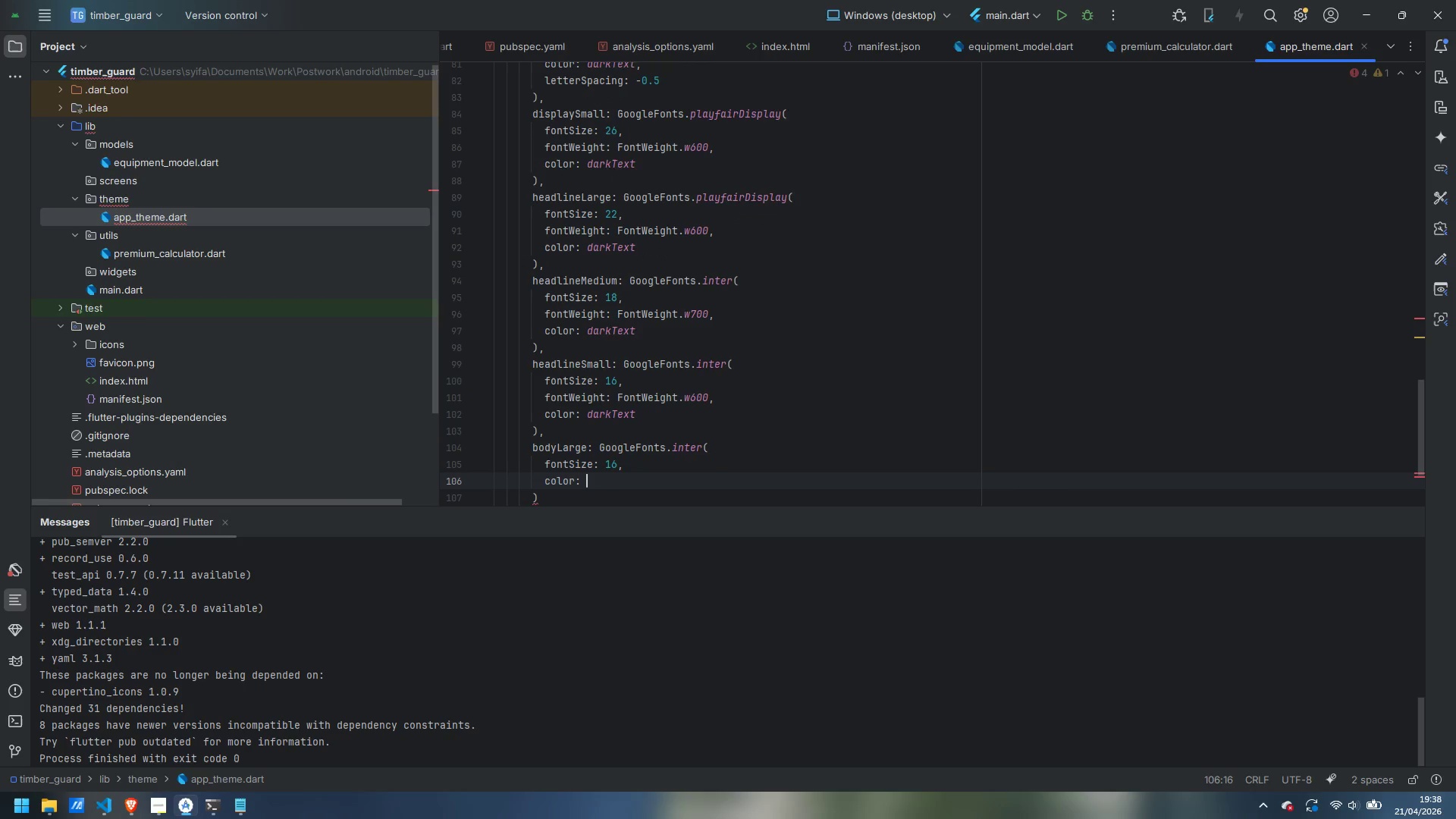 
type(slateGrey,)
 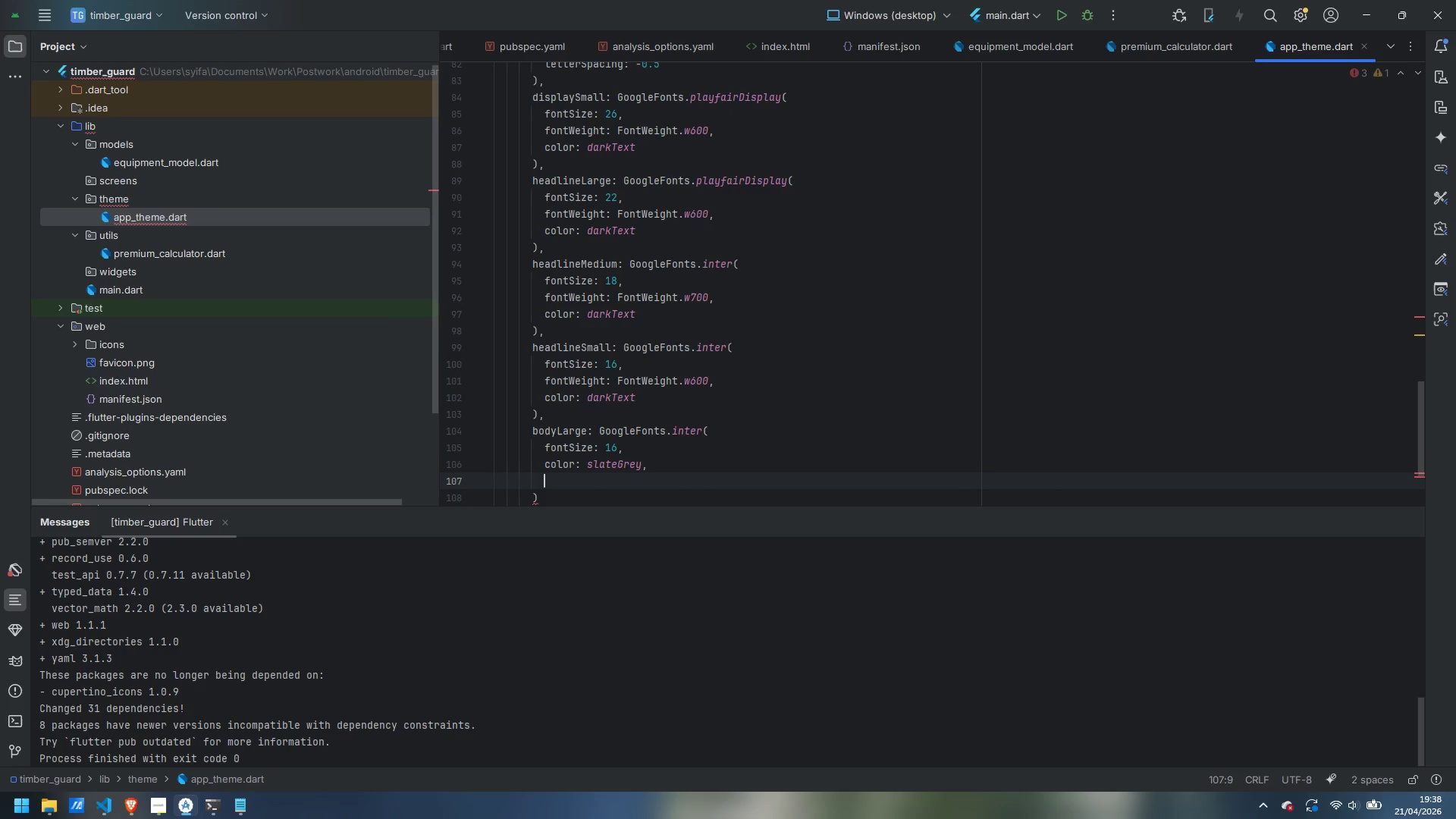 
 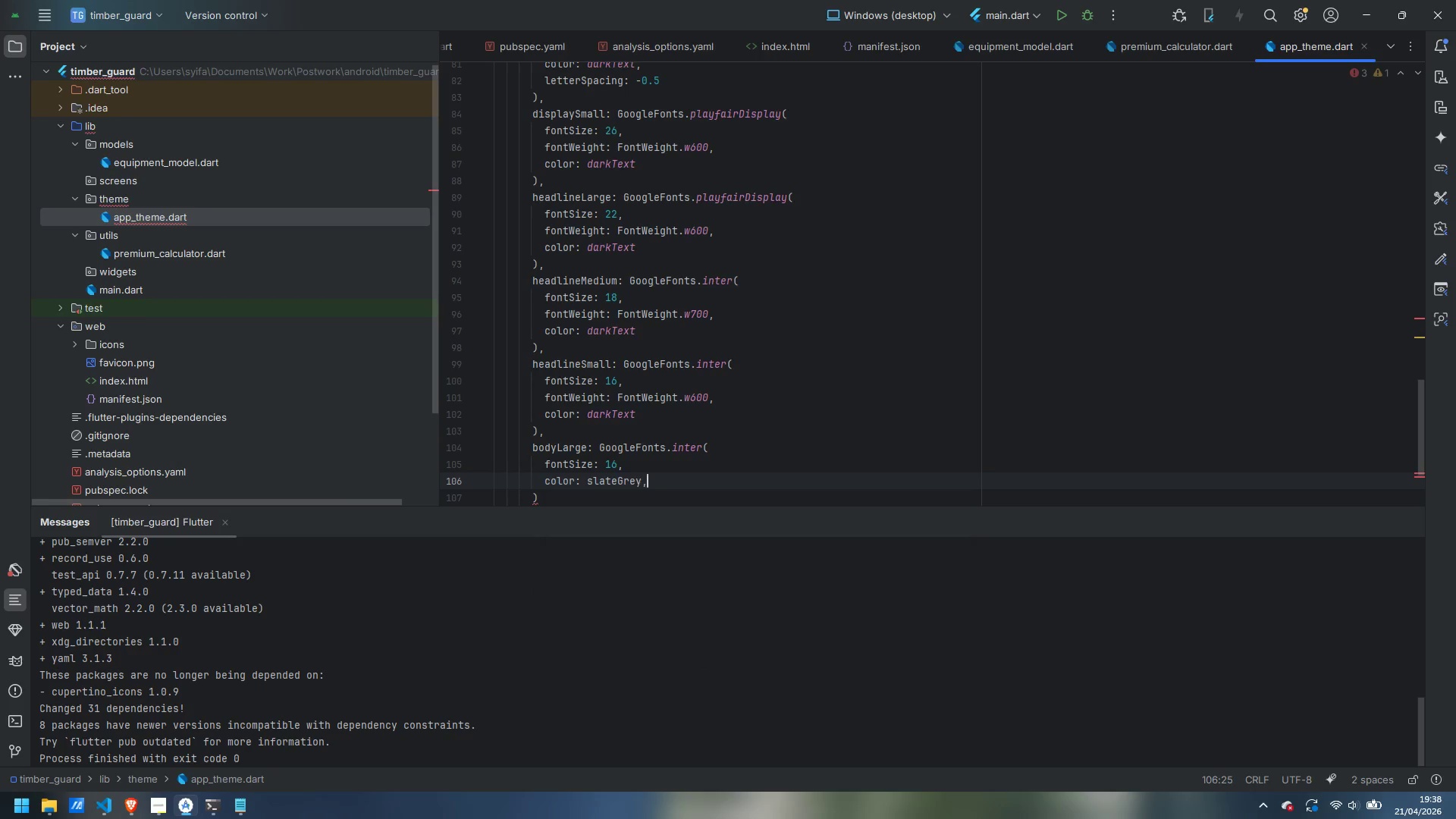 
key(Enter)
 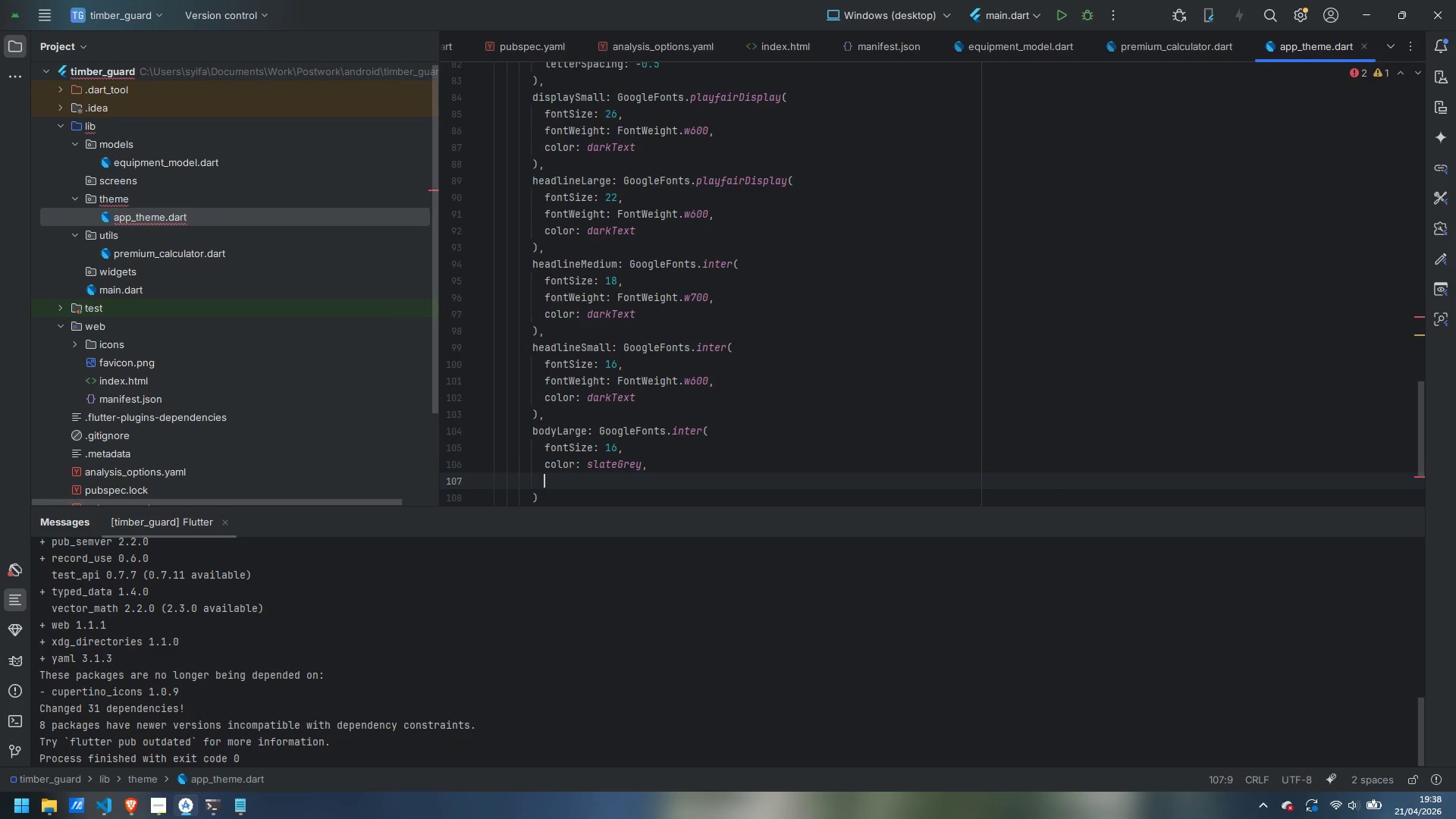 
type(height: 1.6)
 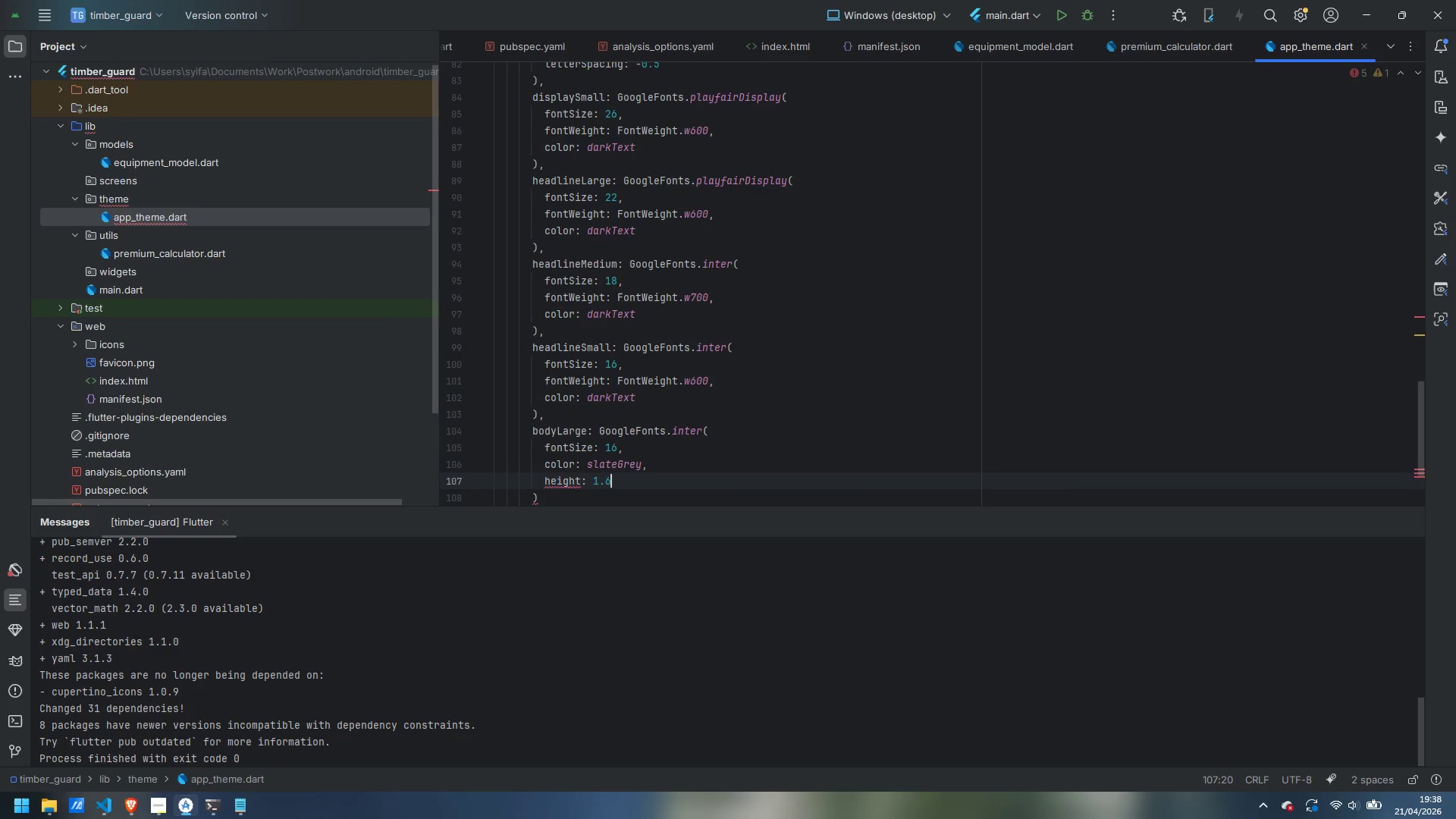 
key(ArrowDown)
 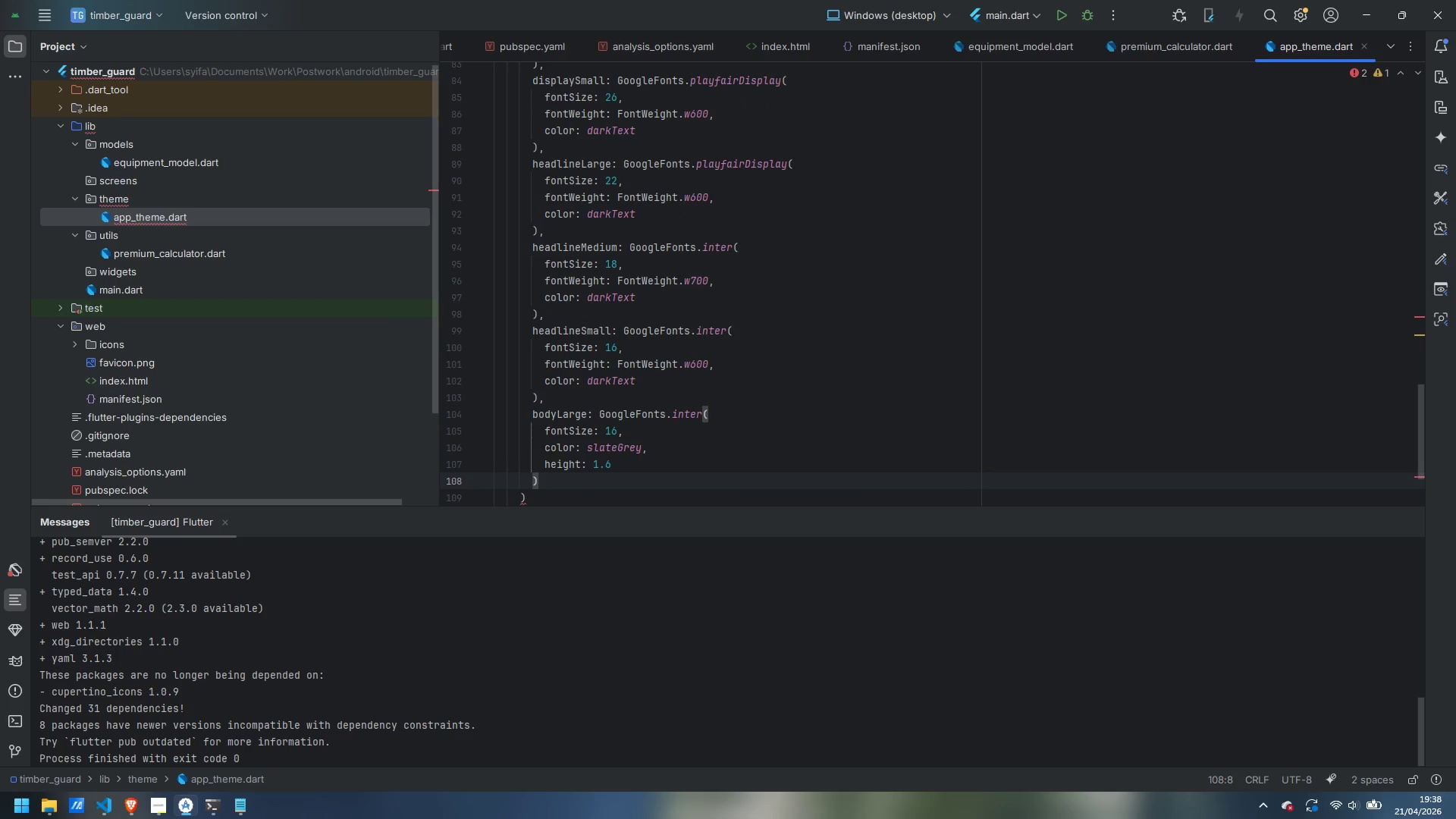 
key(Comma)
 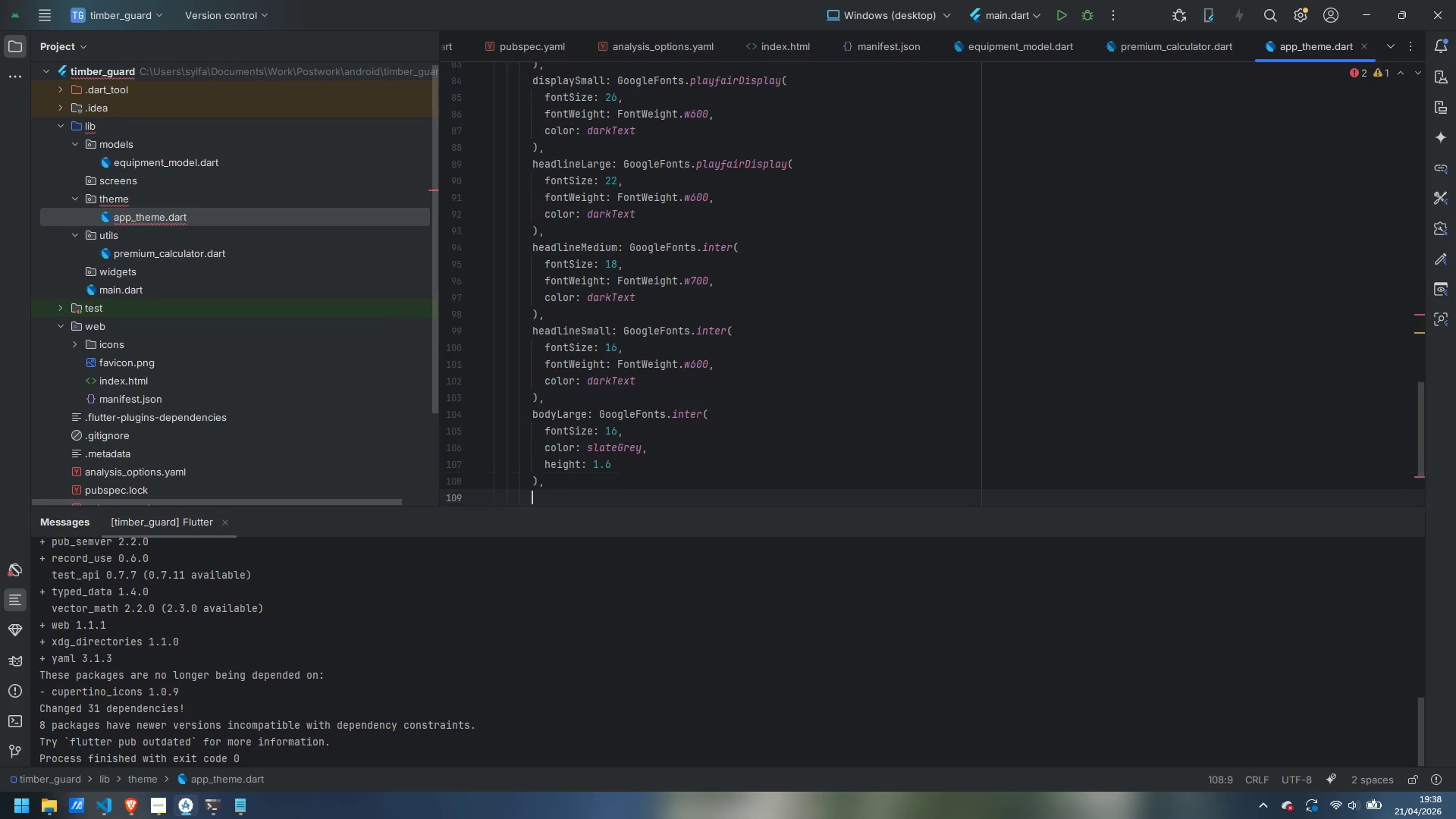 
key(Enter)
 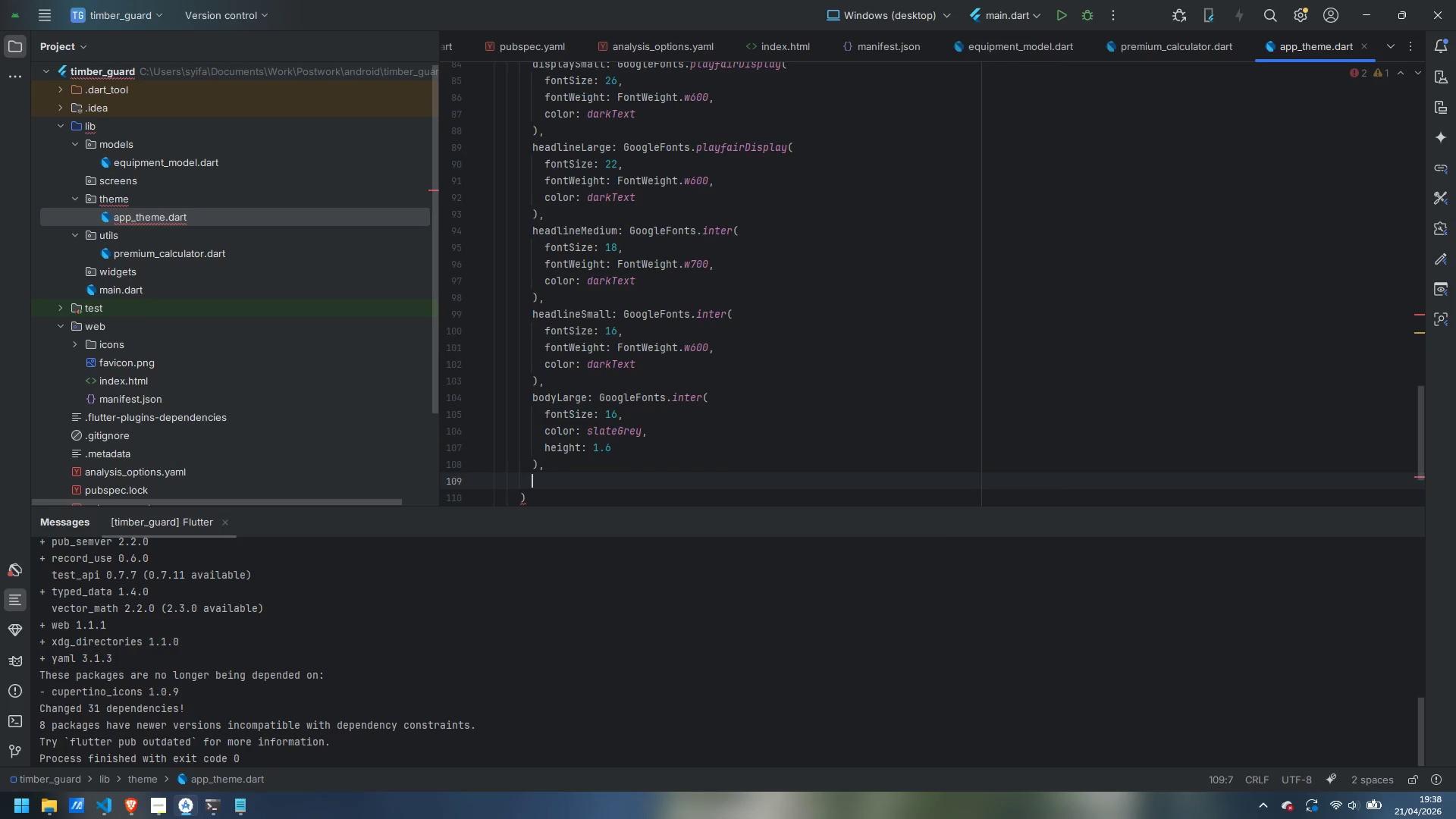 
type(bodyMEdium)
 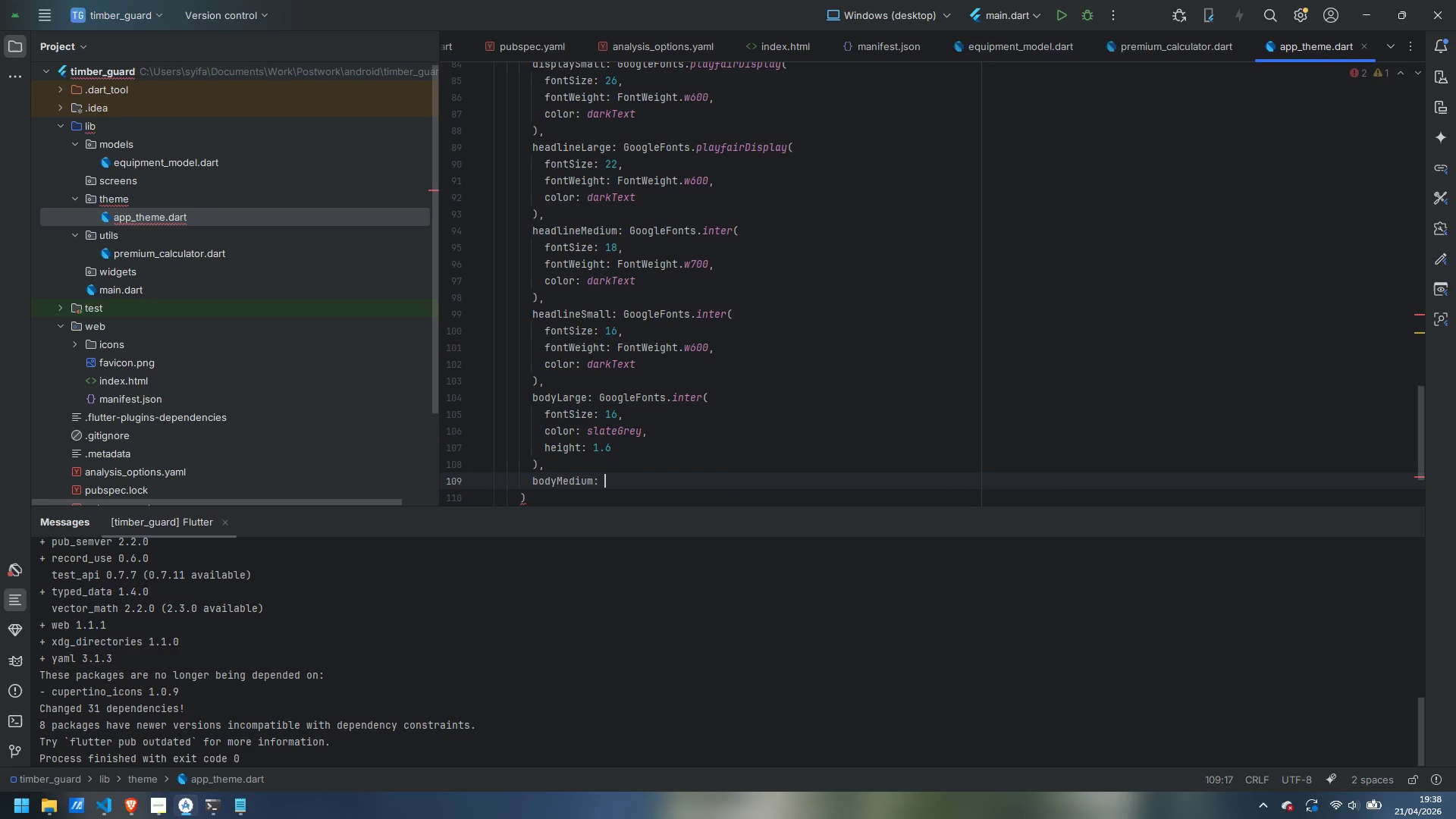 
key(Enter)
 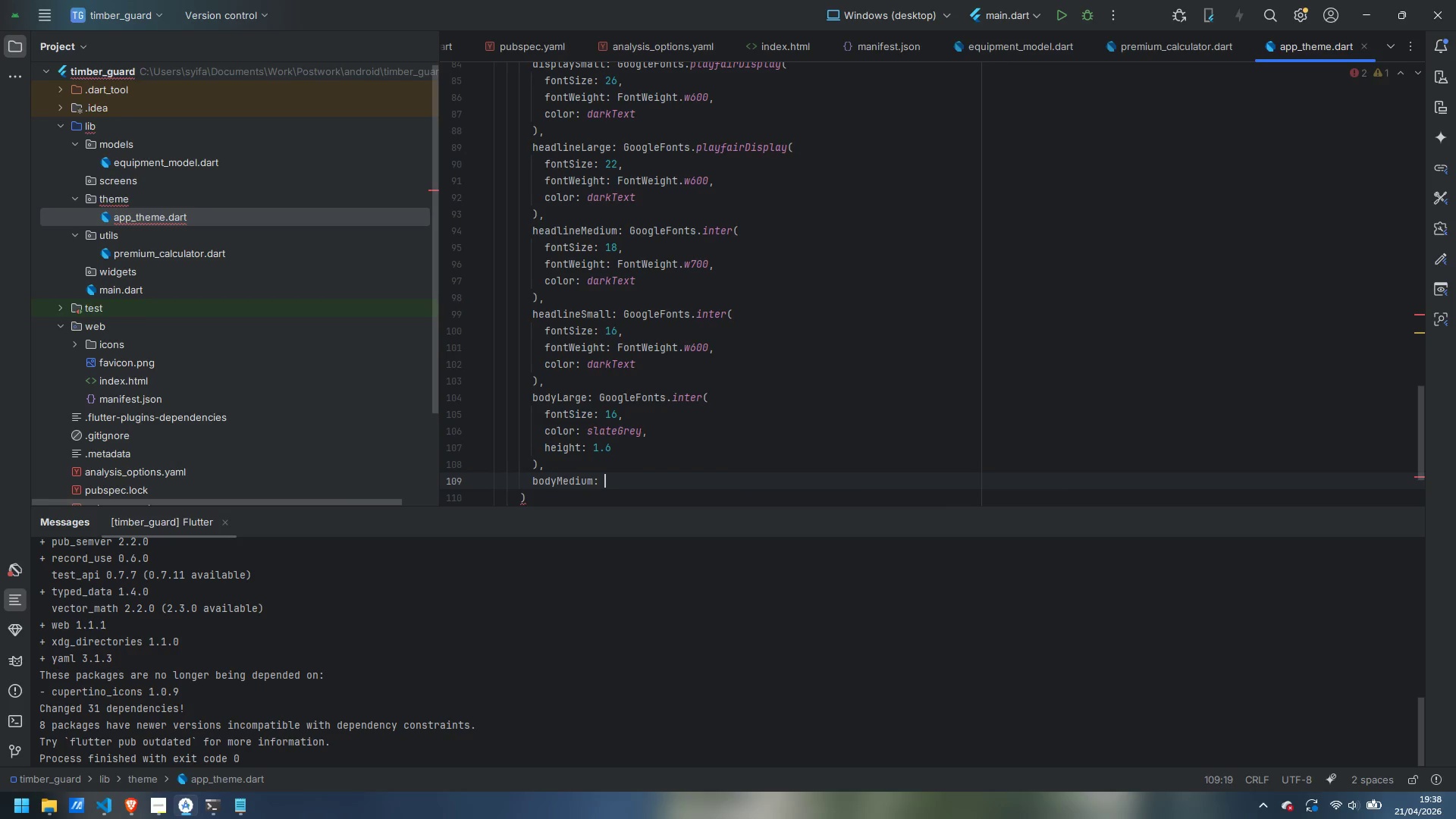 
type(GoogleFOnts)
key(Backspace)
key(Backspace)
key(Backspace)
key(Backspace)
type(onts.inter(fontSize: 14, color: slateGrey, height: 1.5)
 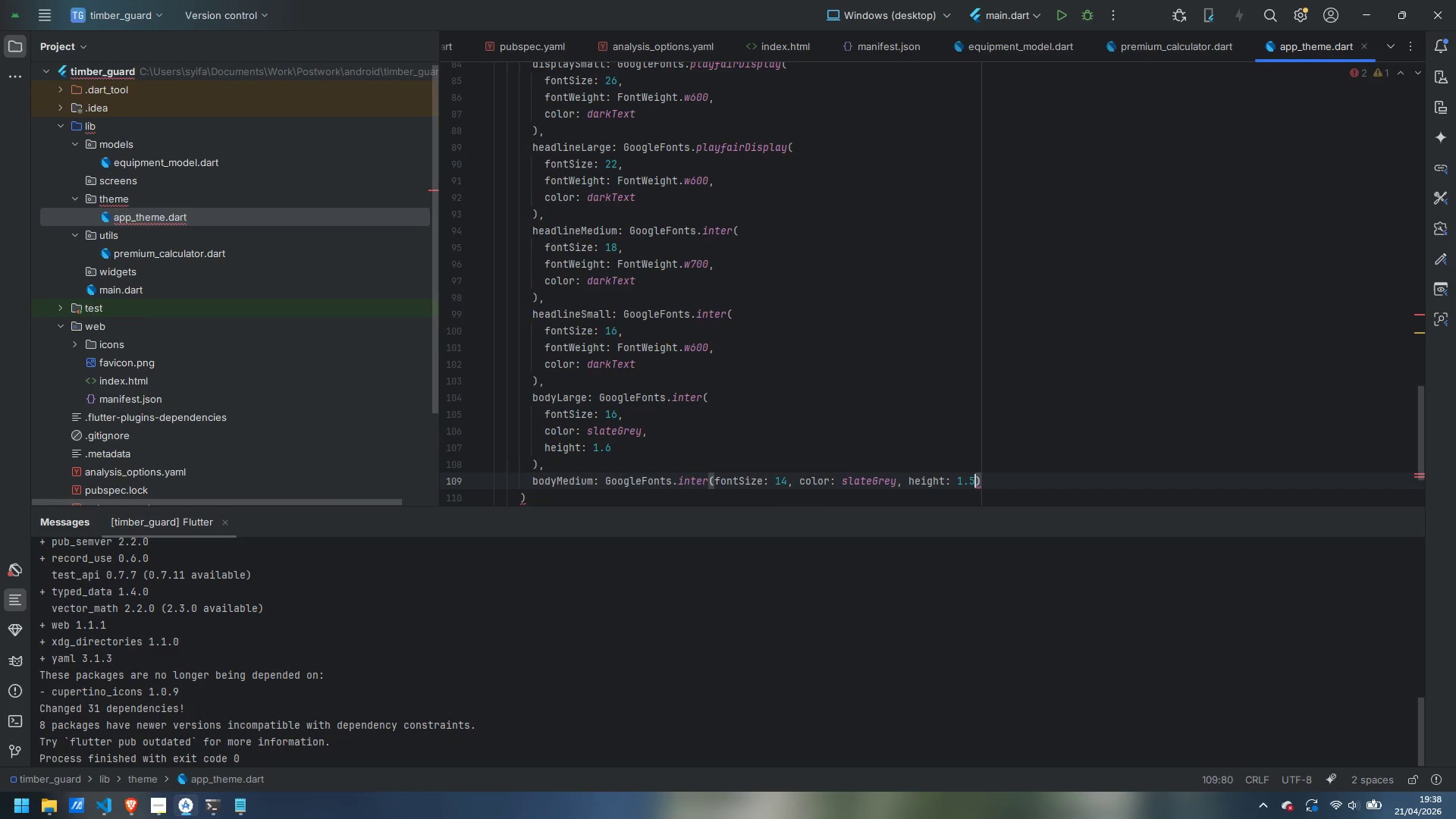 
key(ArrowRight)
 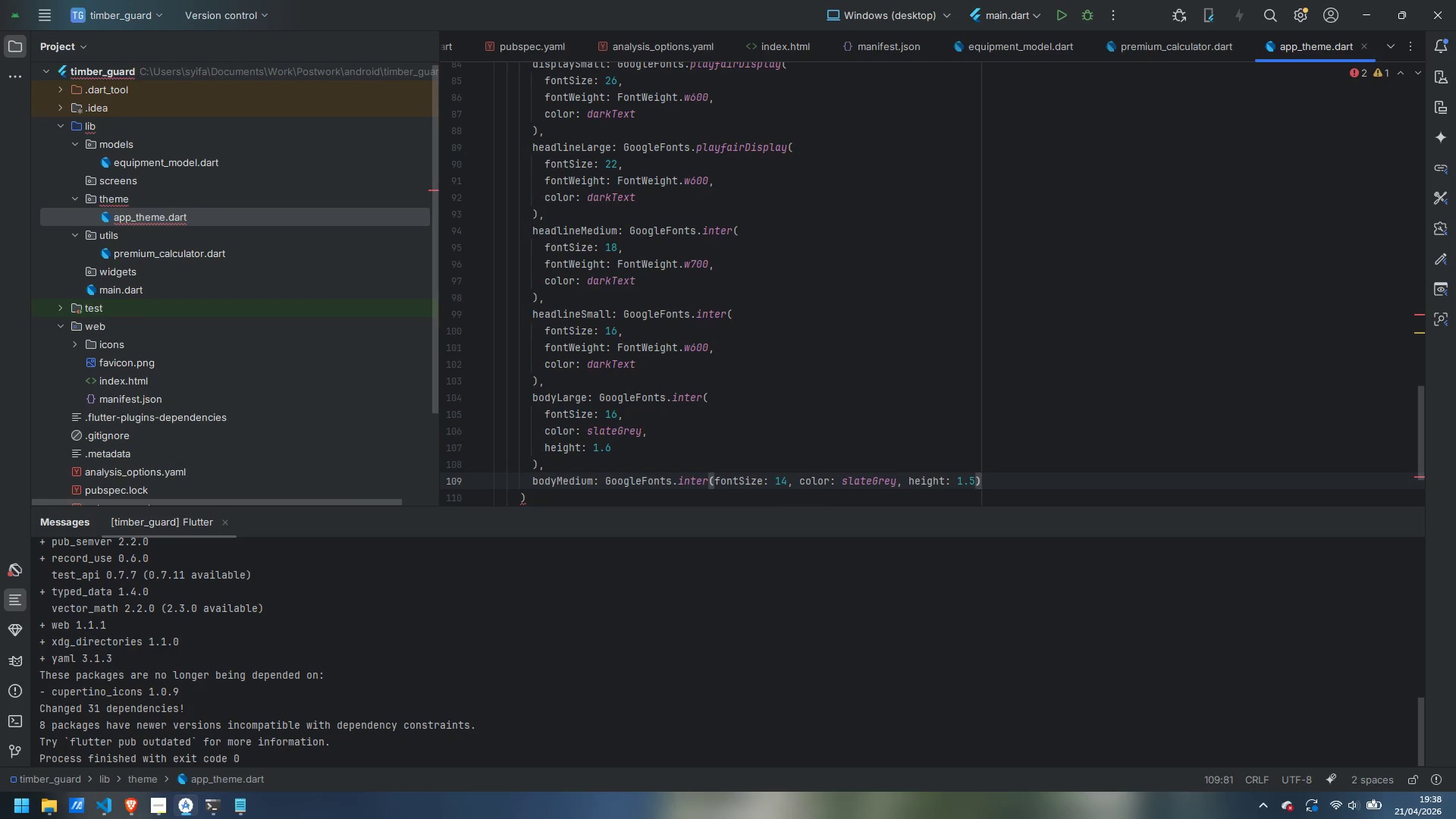 
key(Comma)
 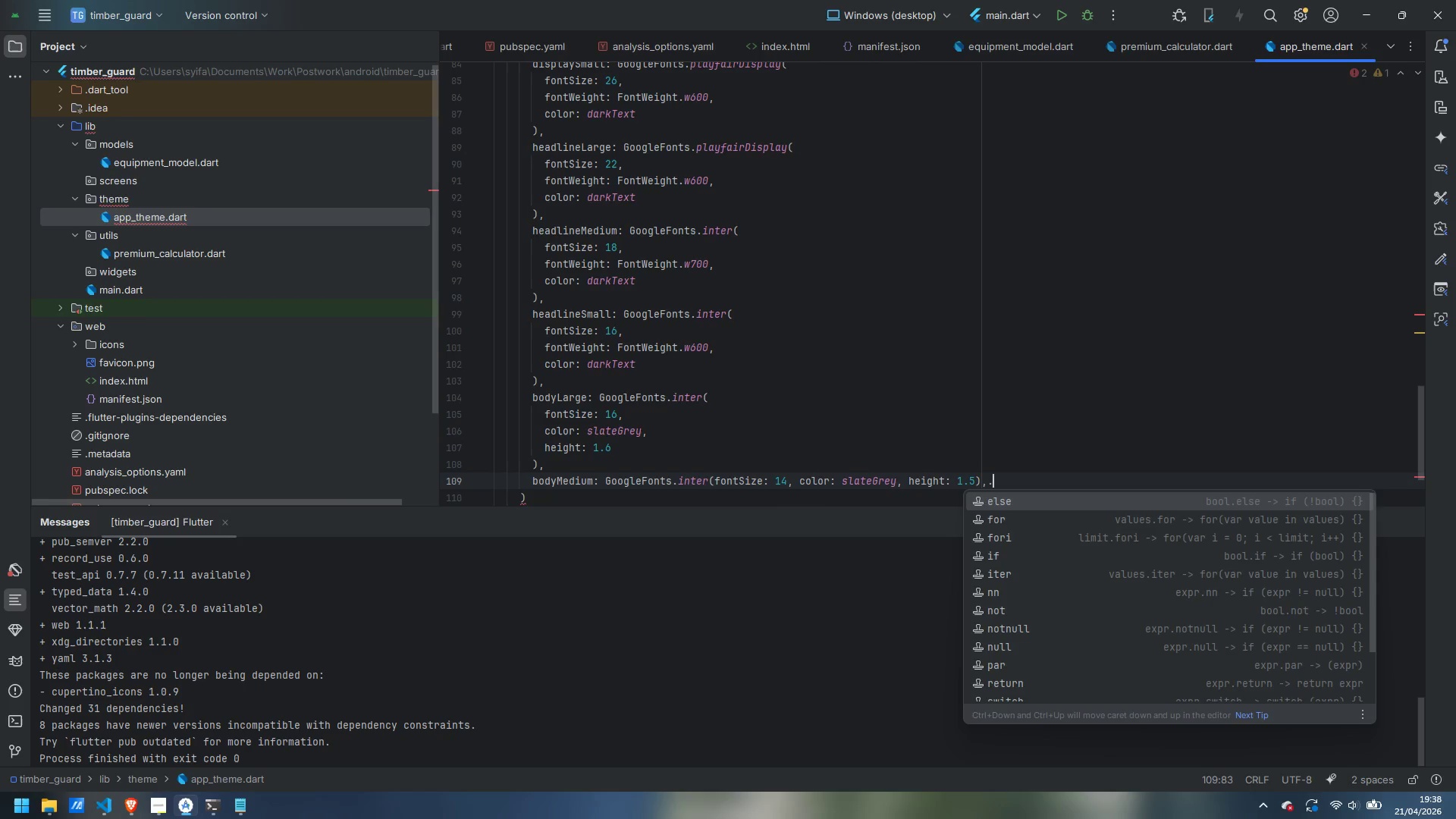 
key(Period)
 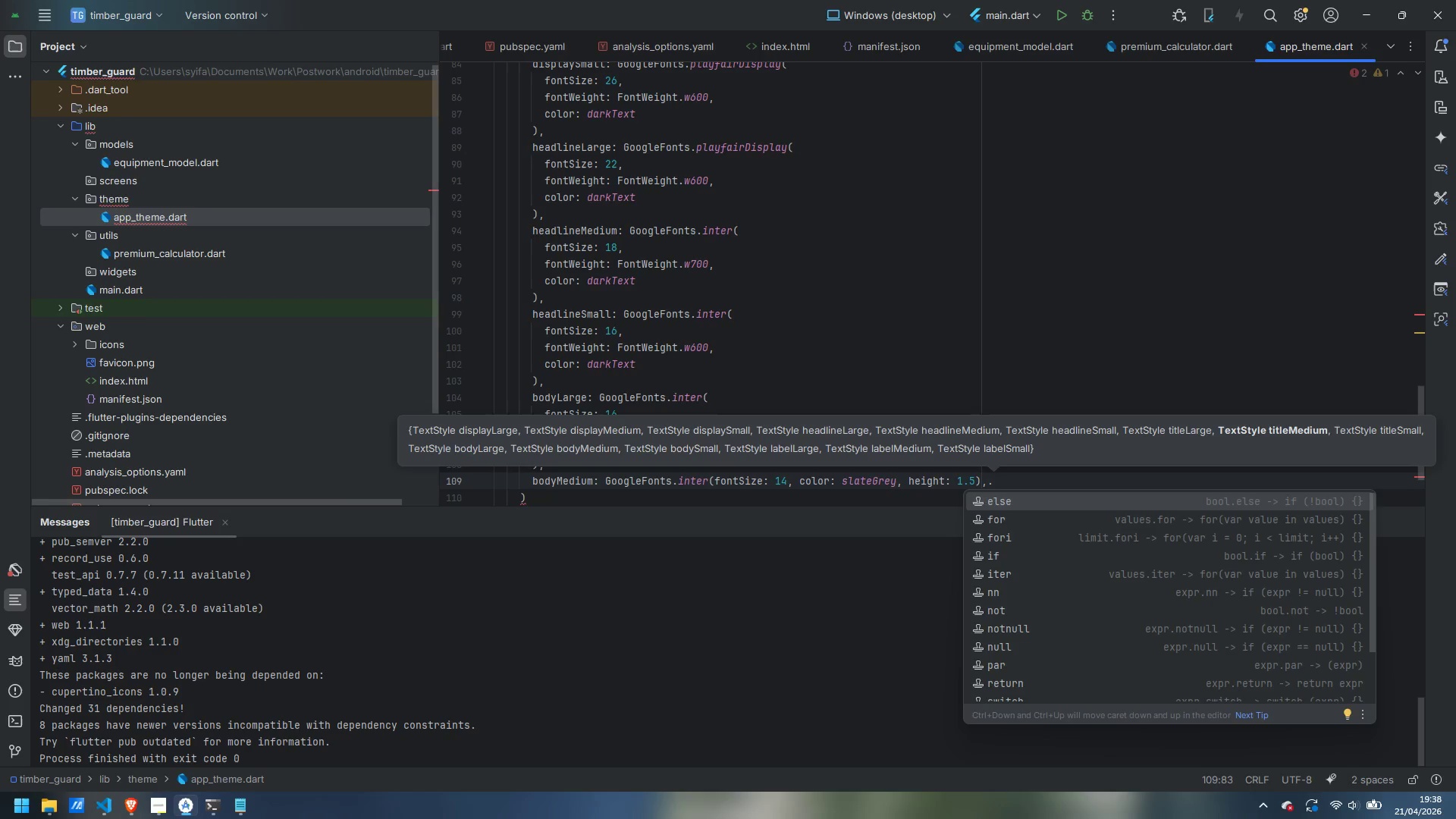 
key(Backspace)
 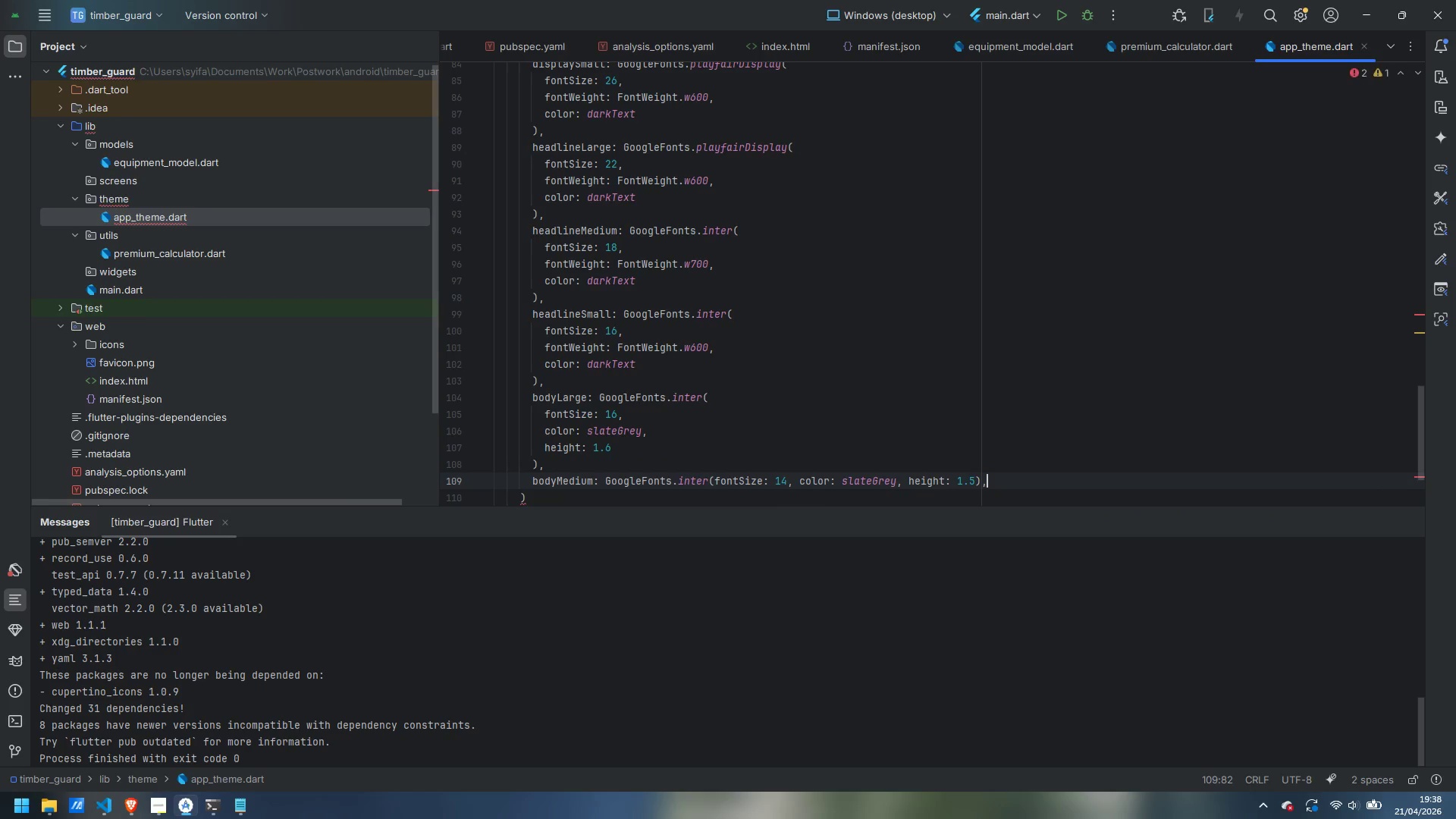 
key(Enter)
 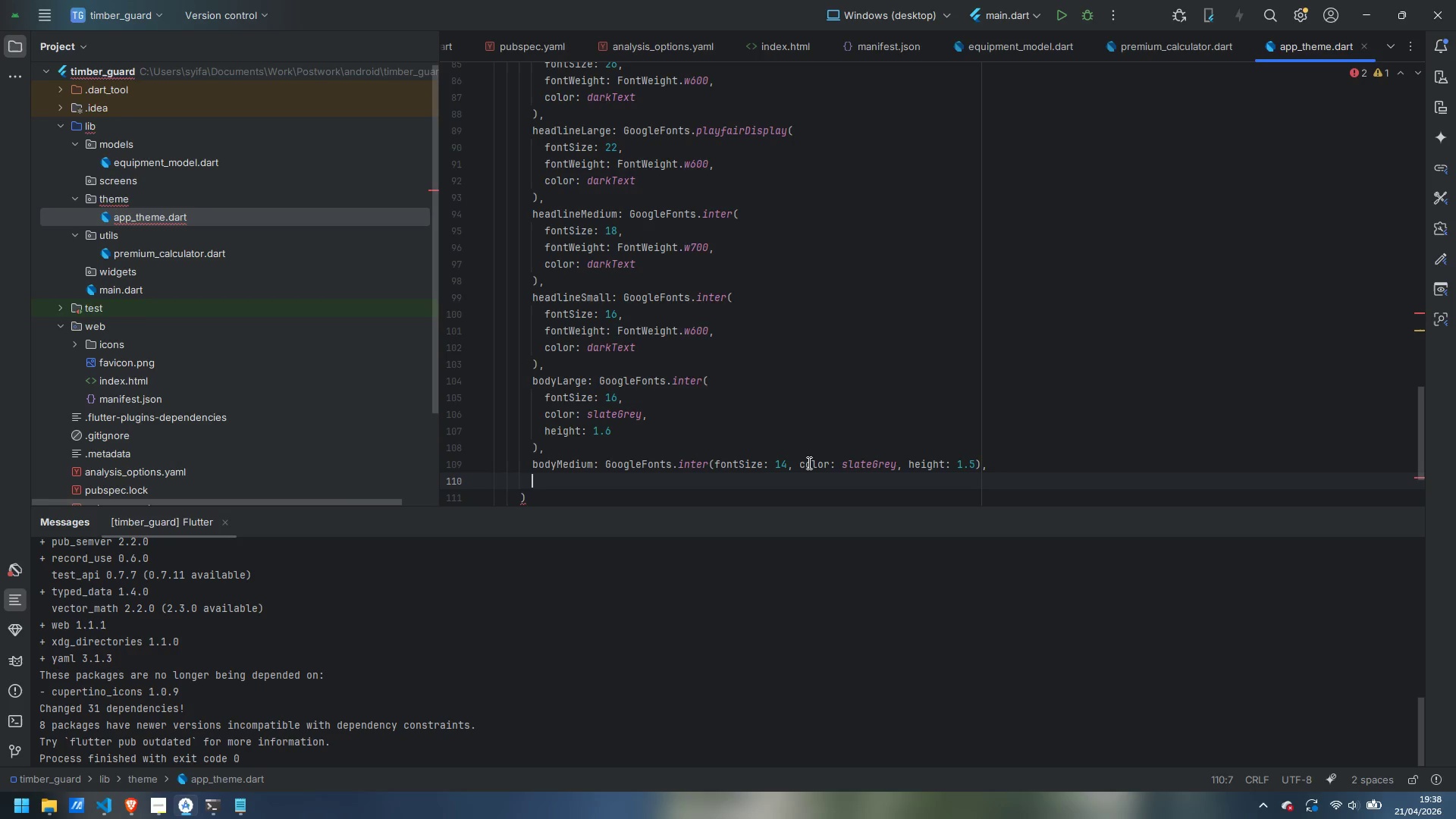 
left_click([801, 467])
 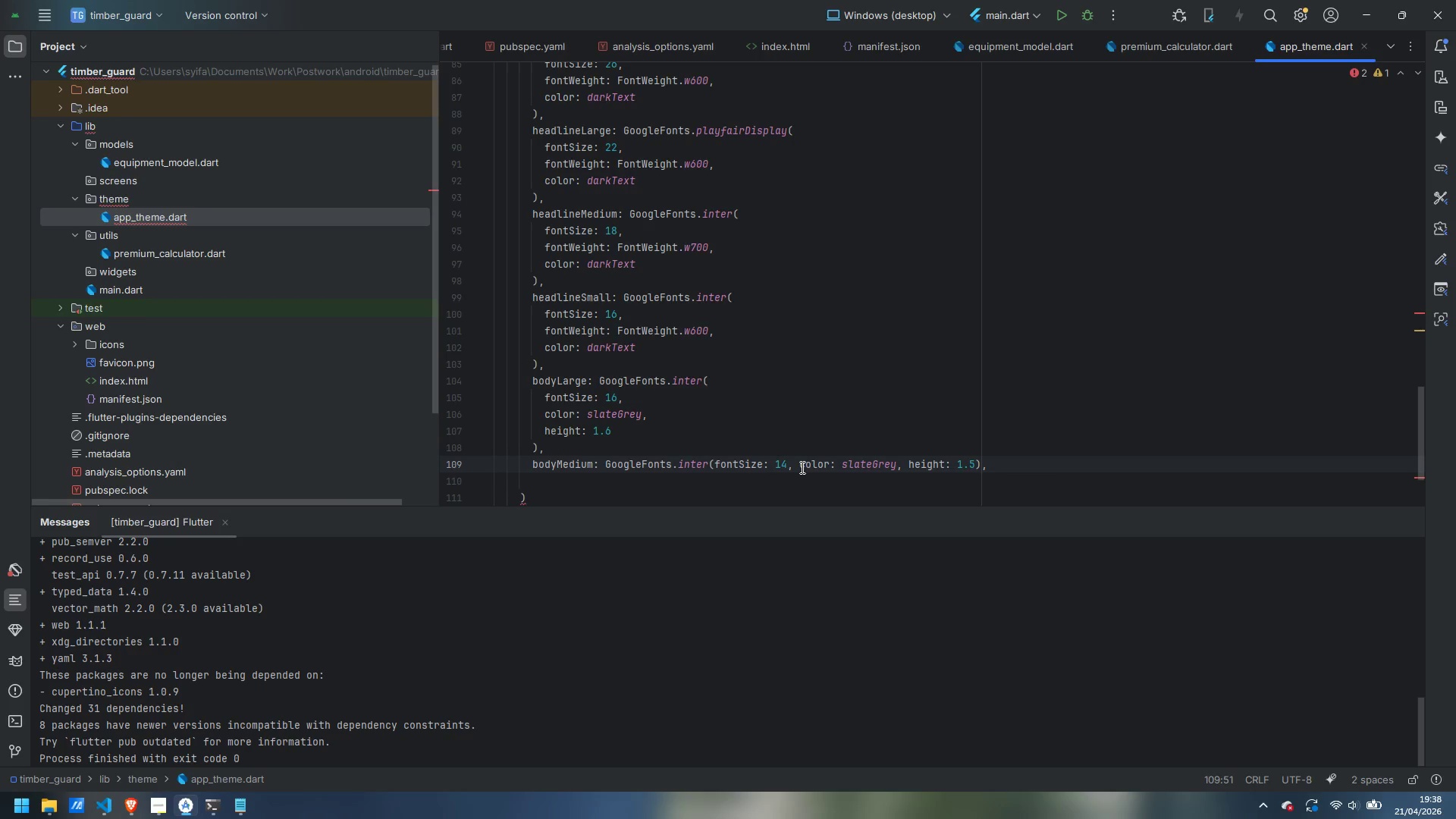 
key(Enter)
 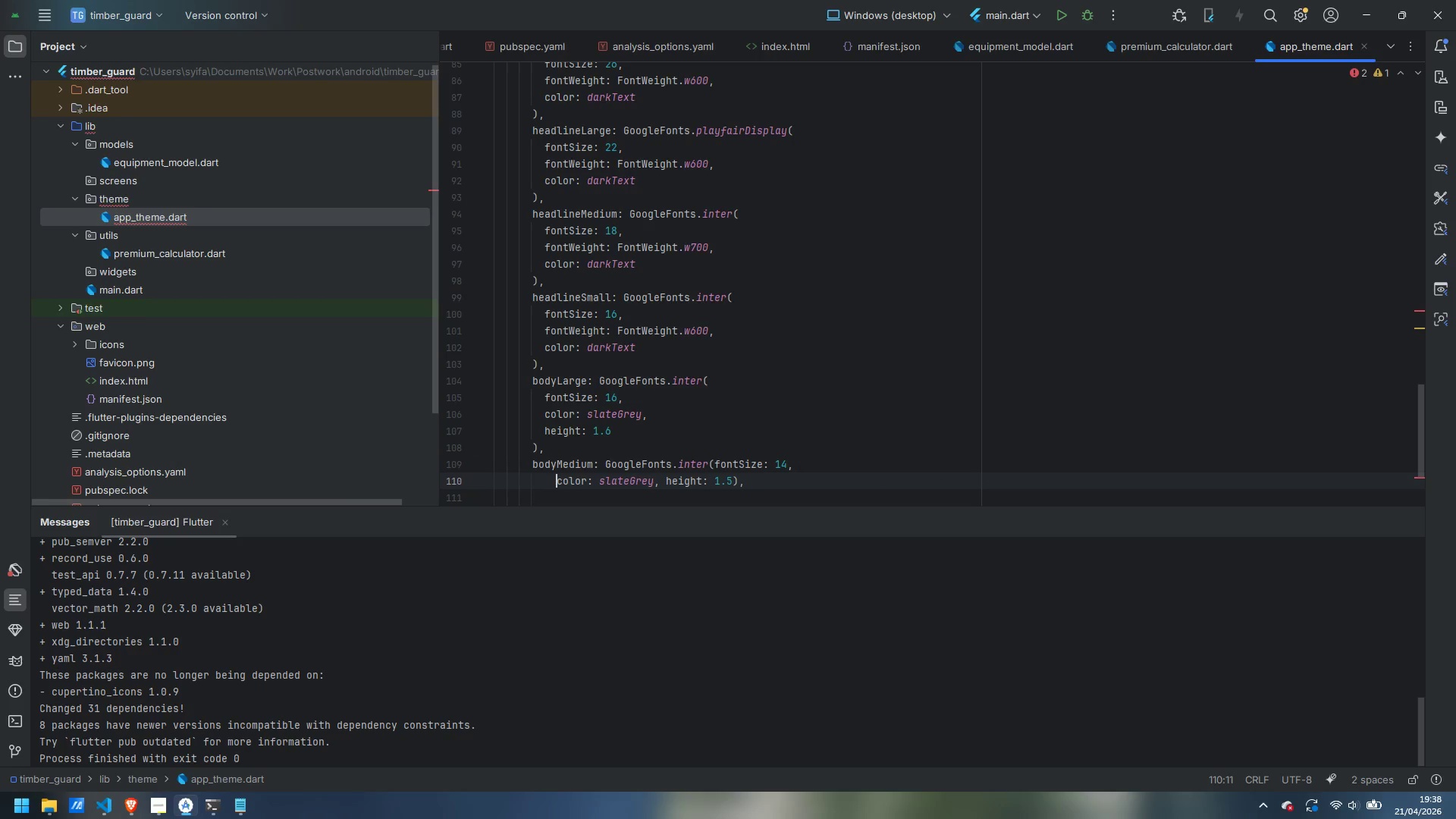 
key(Control+ControlLeft)
 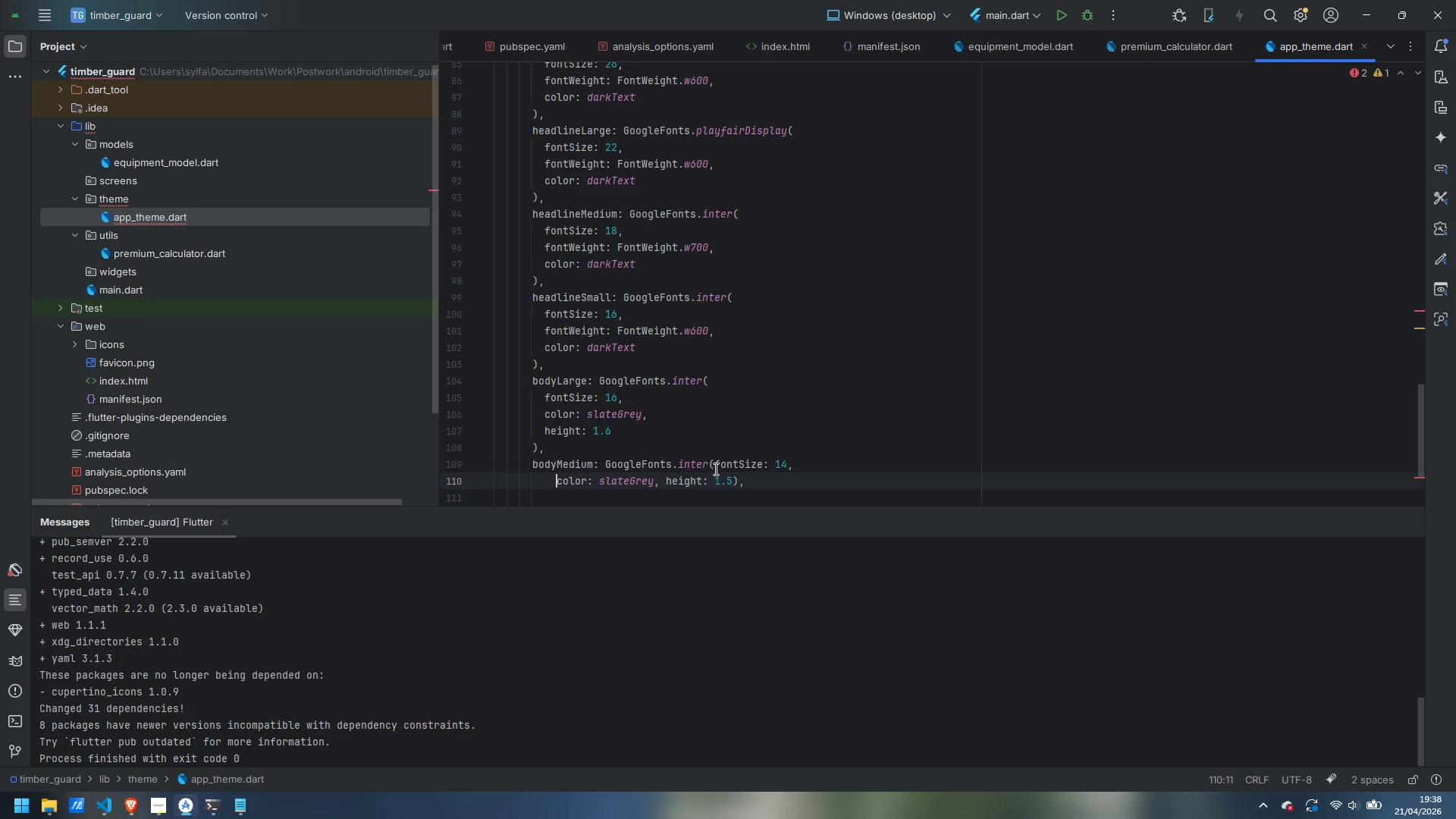 
left_click([716, 465])
 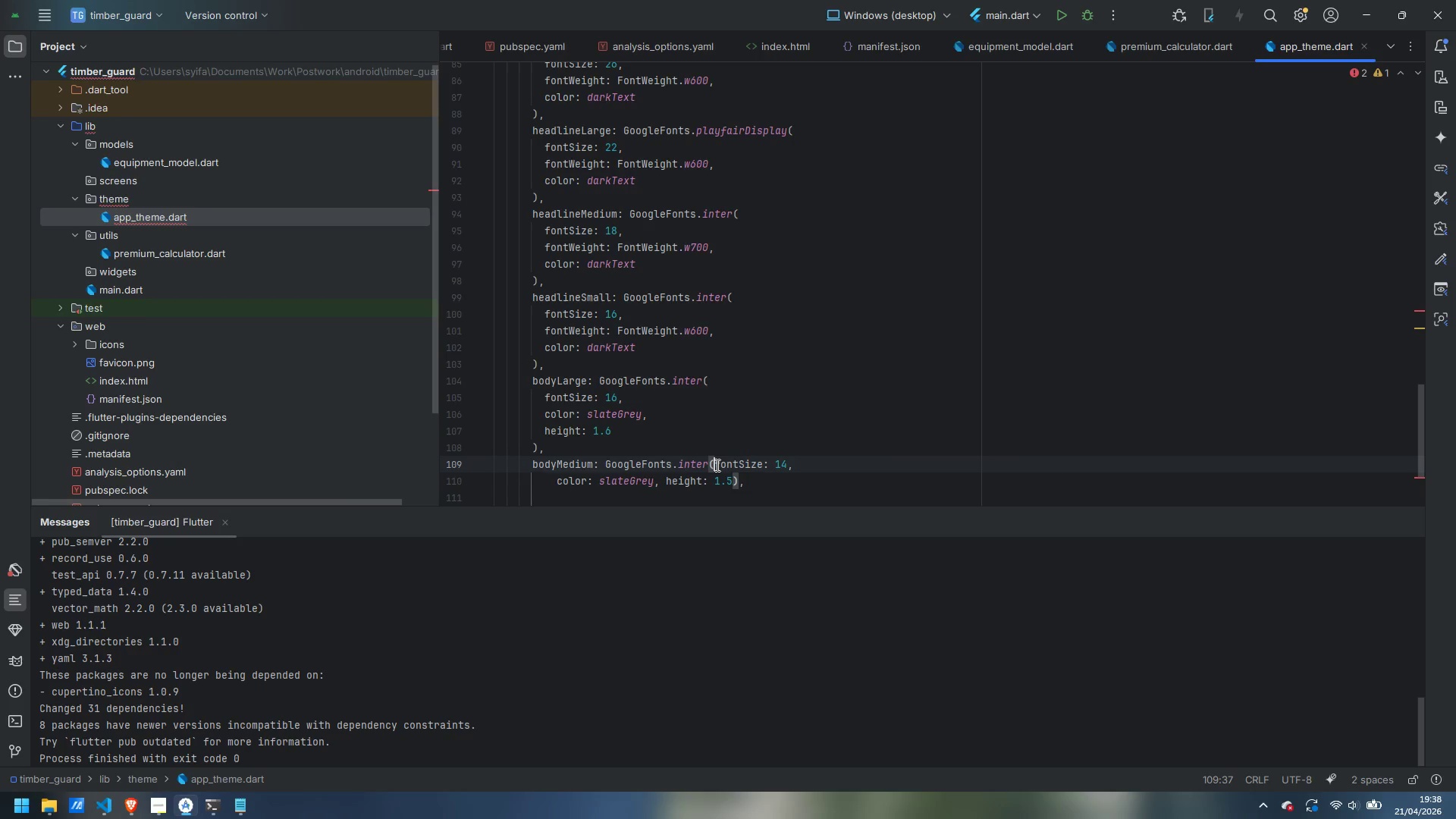 
key(Enter)
 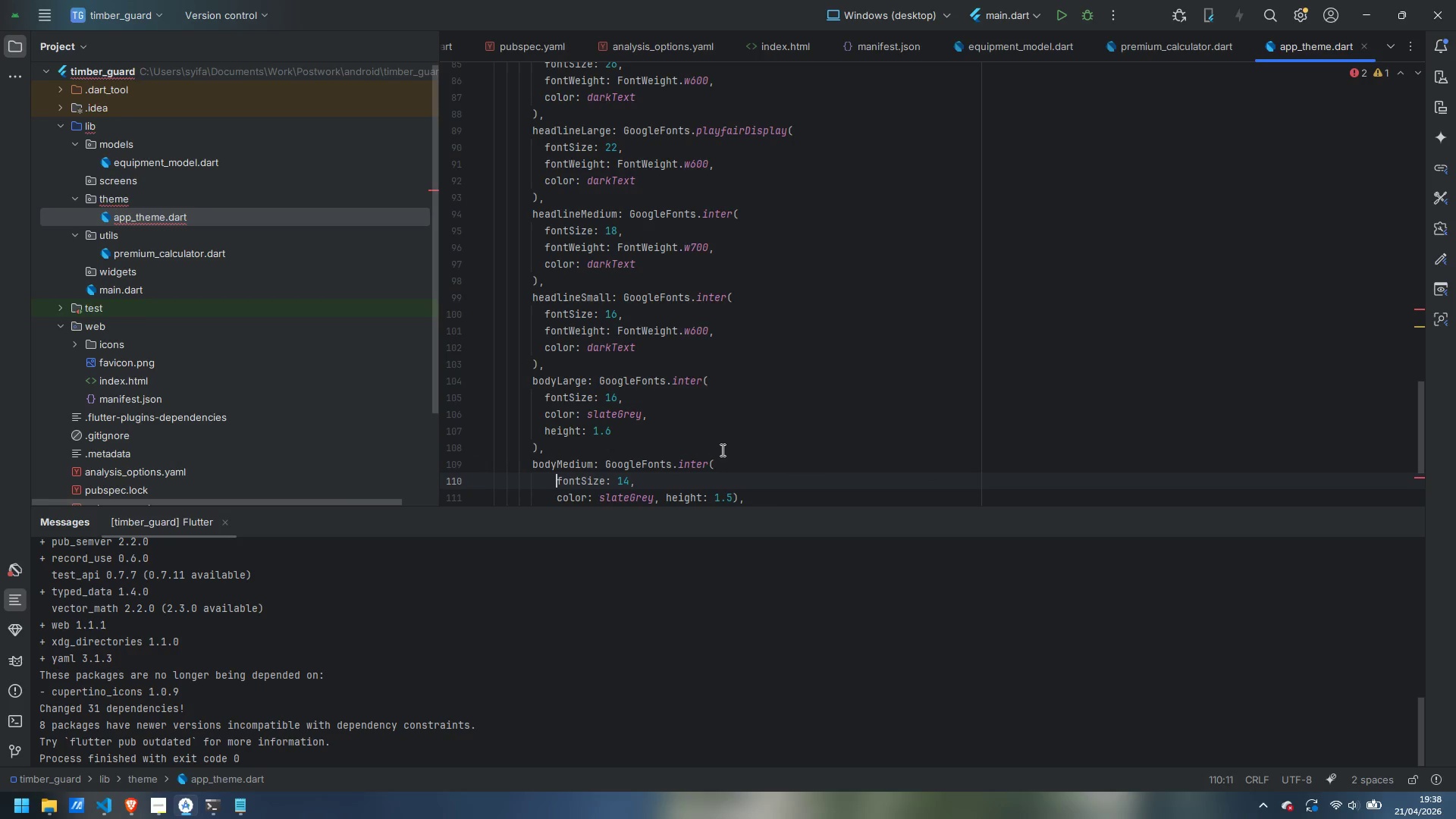 
scroll: coordinate [735, 381], scroll_direction: down, amount: 2.0
 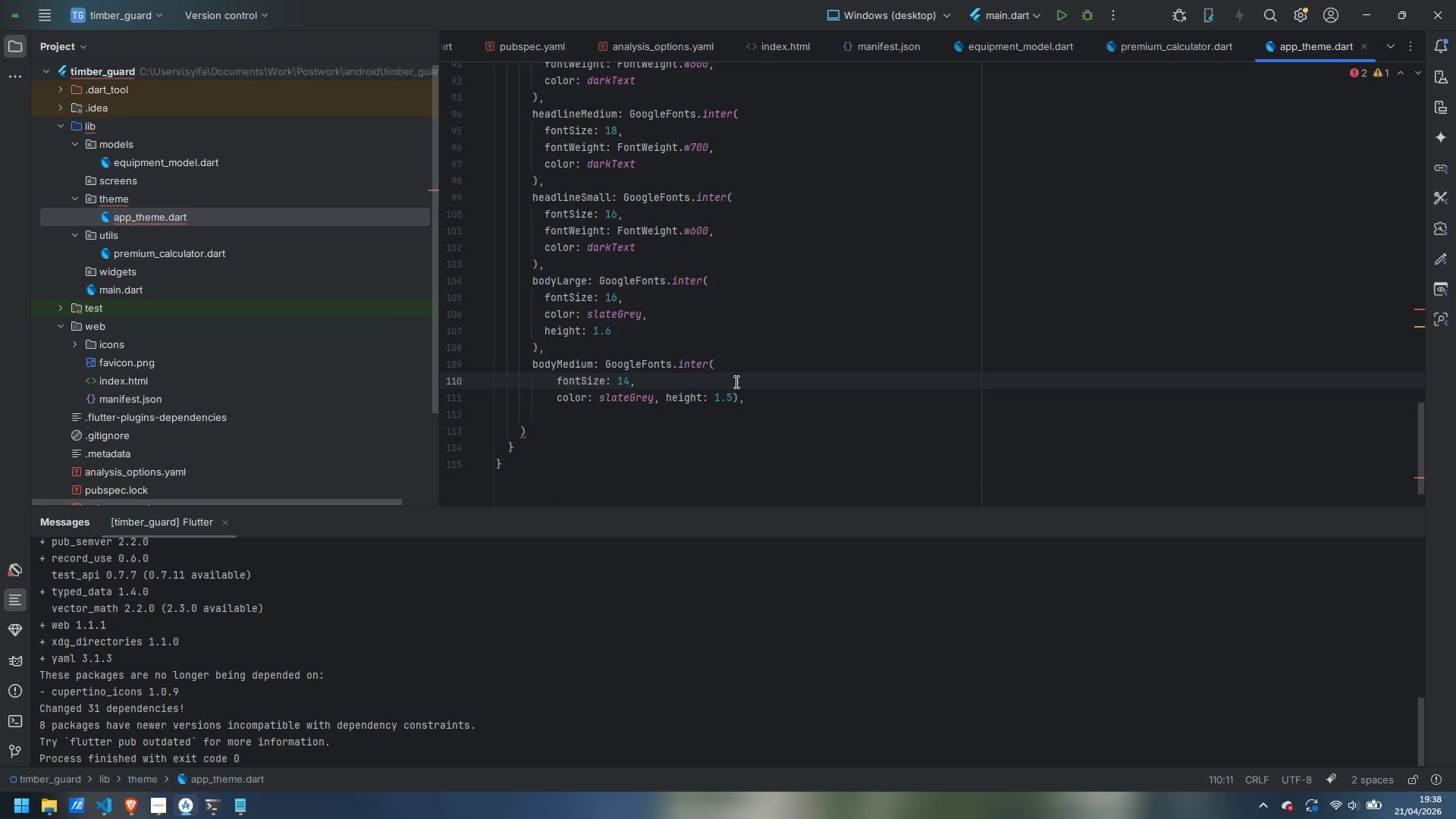 
key(Backspace)
 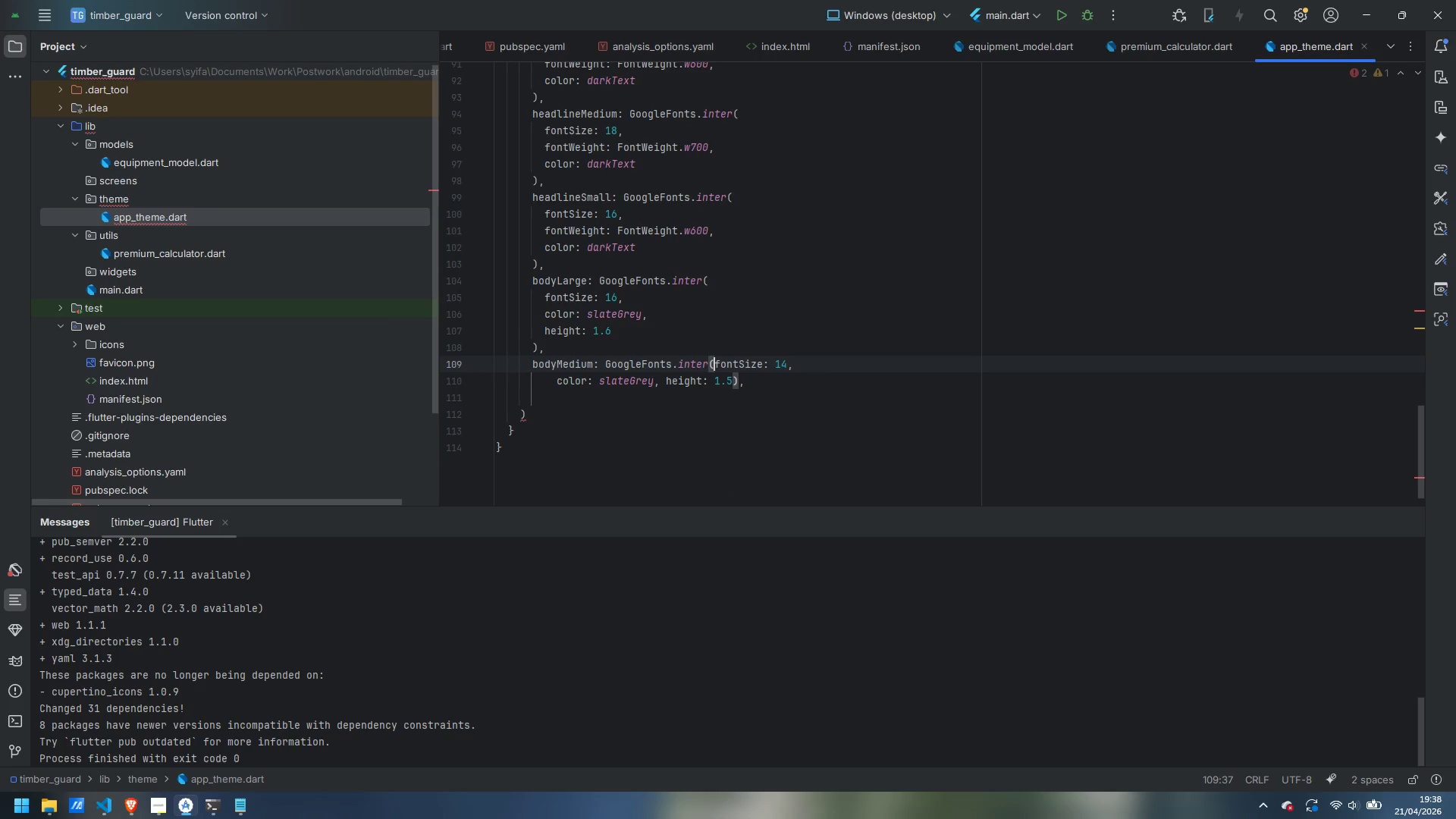 
key(Enter)
 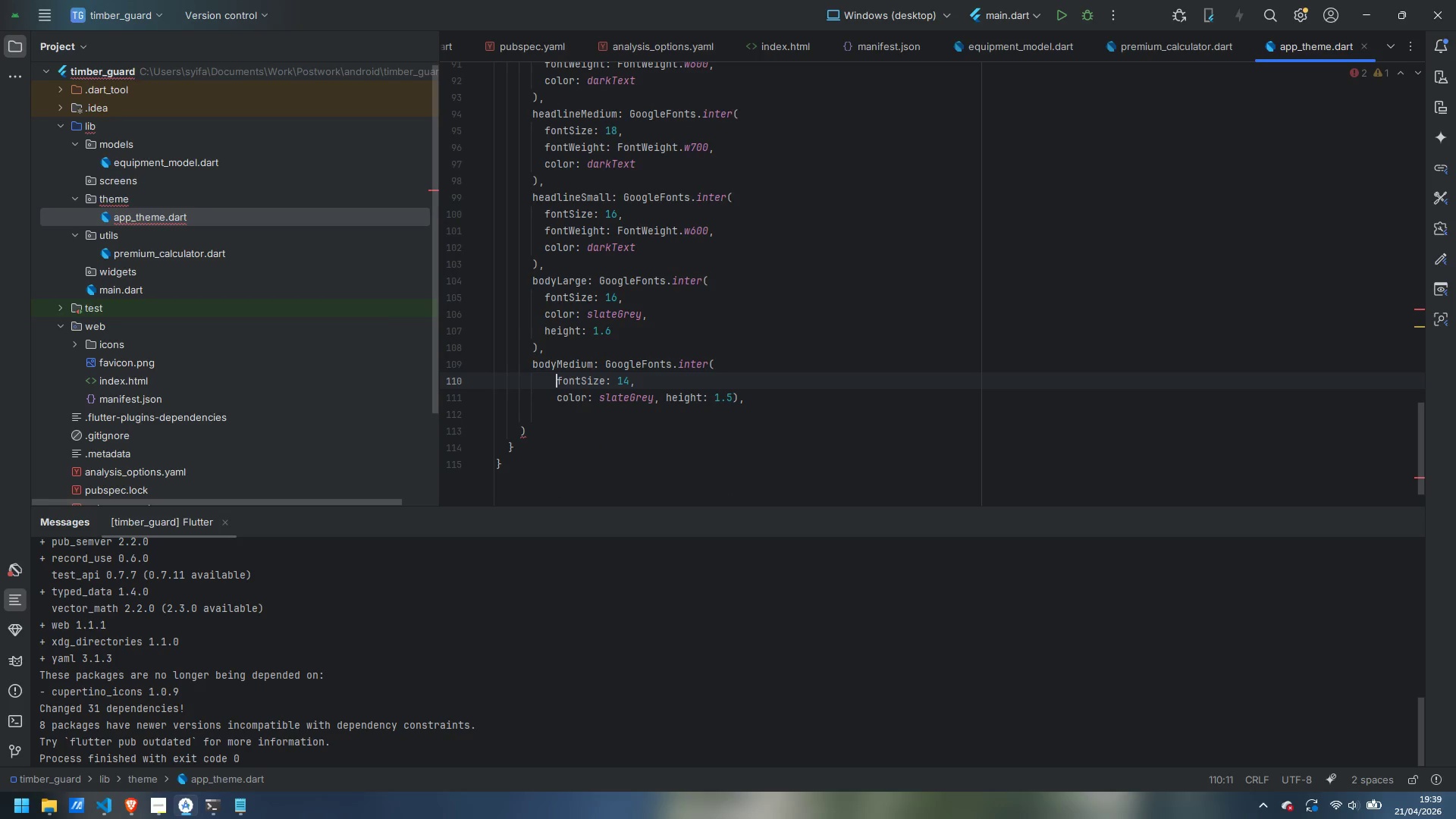 
key(Shift+ArrowLeft)
 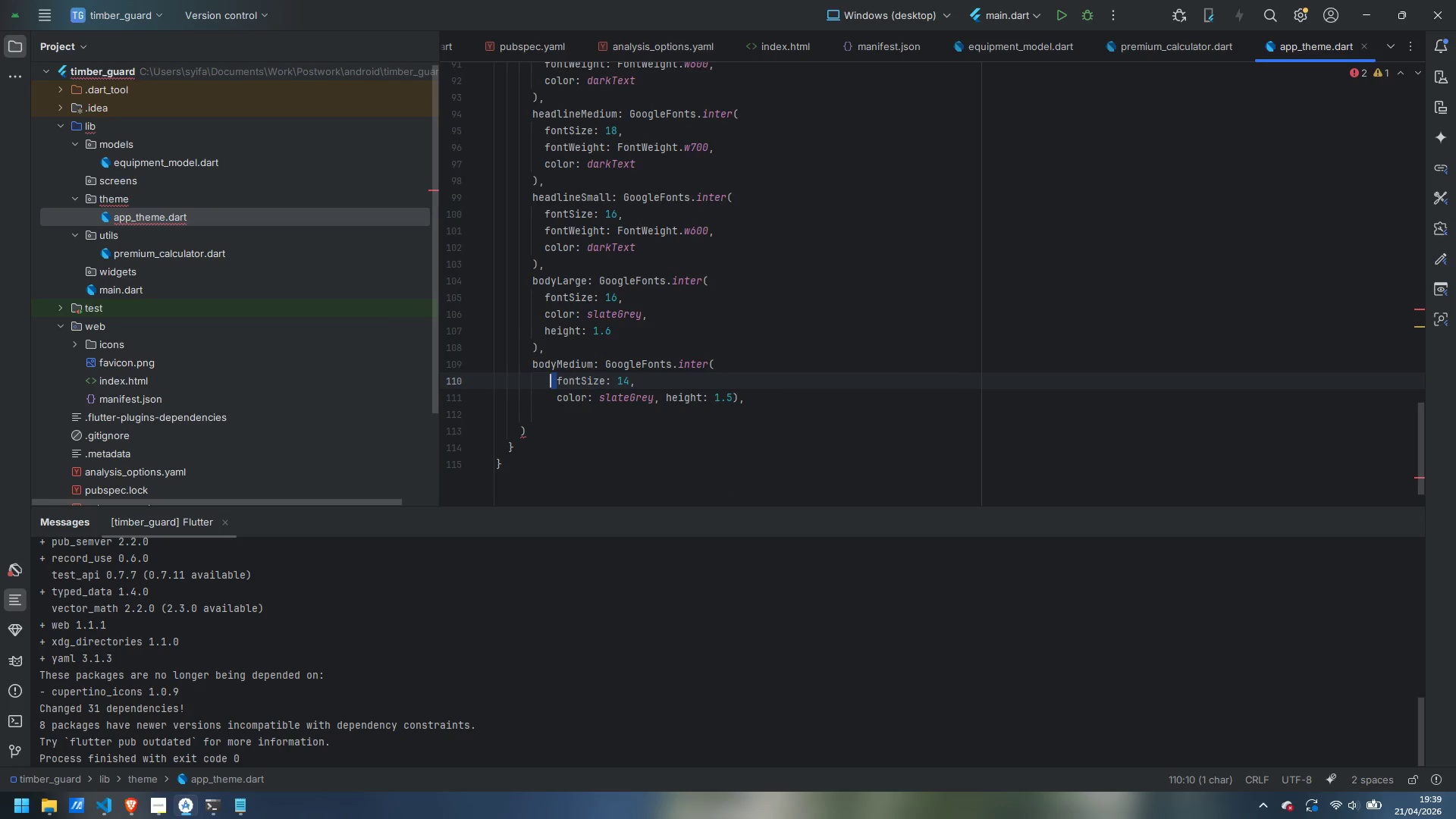 
key(Shift+ArrowLeft)
 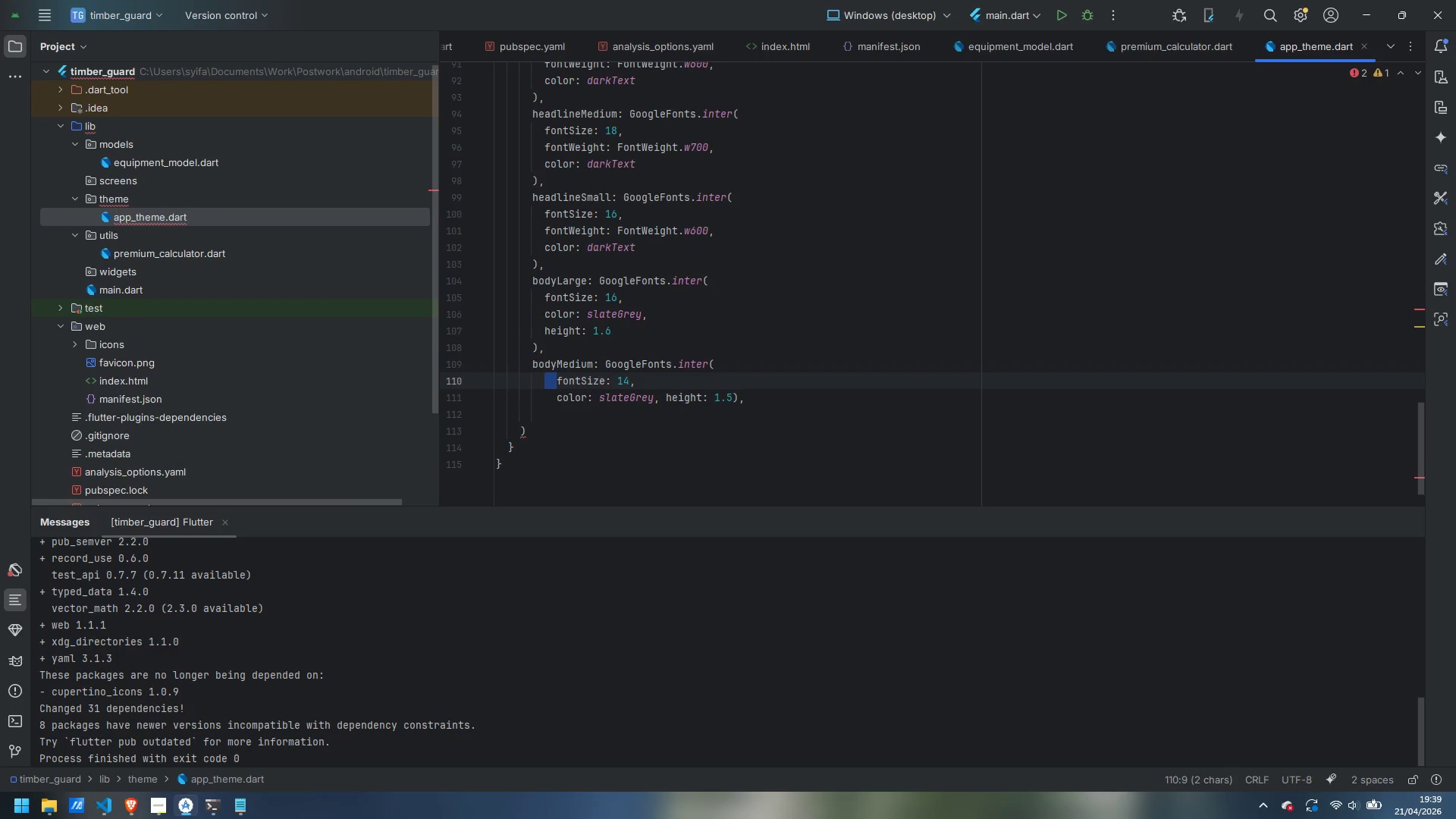 
key(Backspace)
 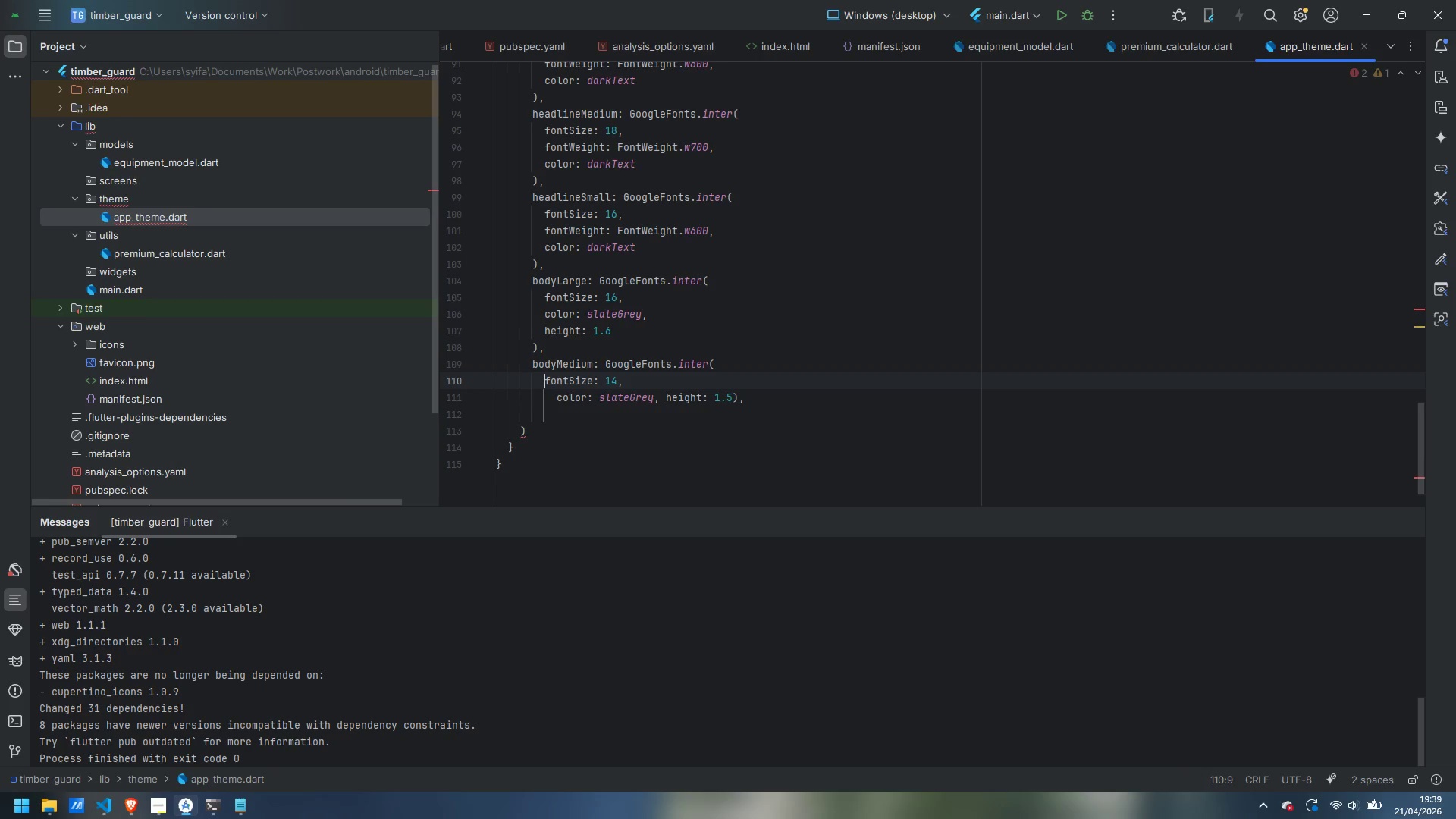 
key(ArrowDown)
 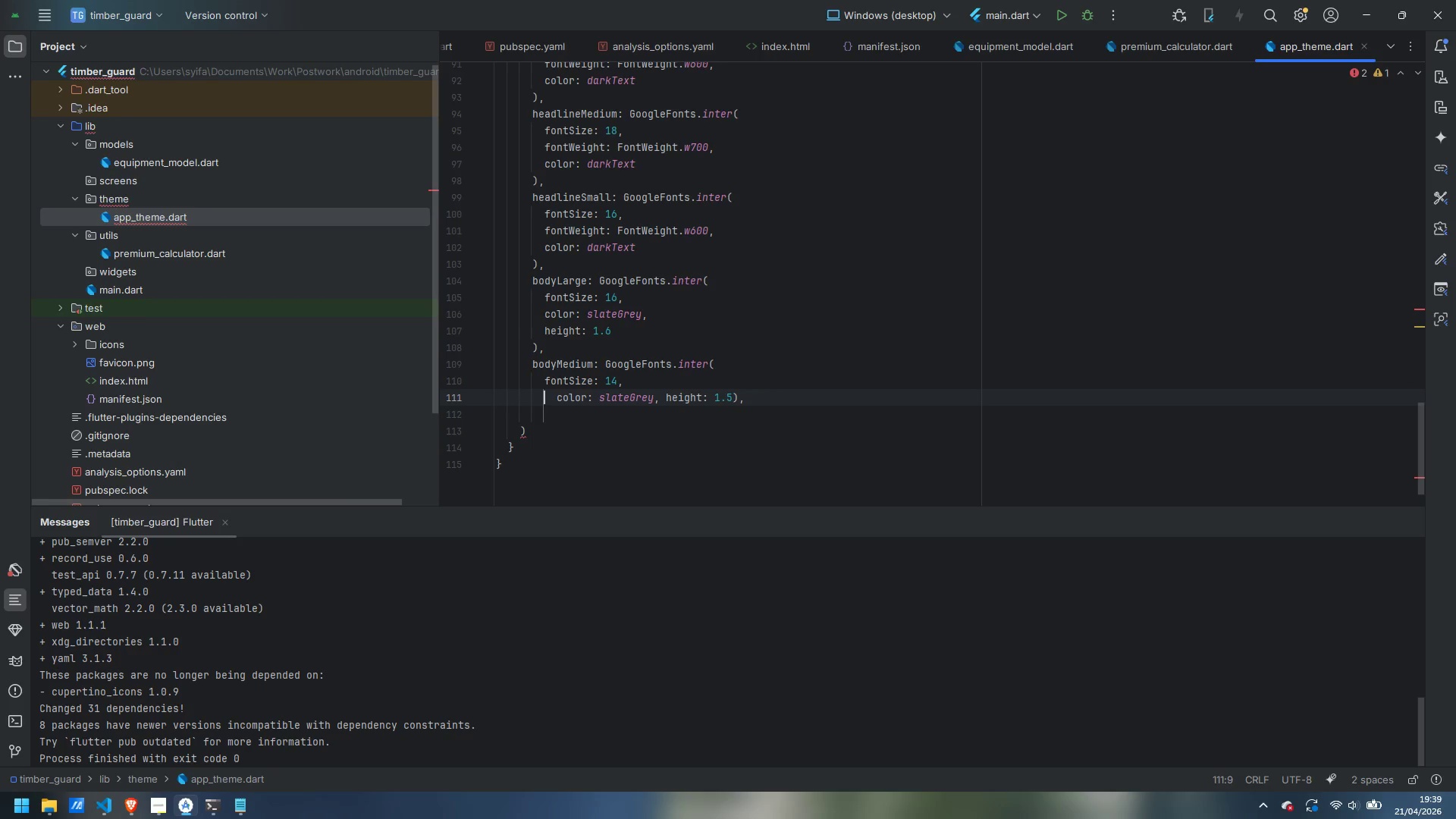 
key(Shift+ArrowRight)
 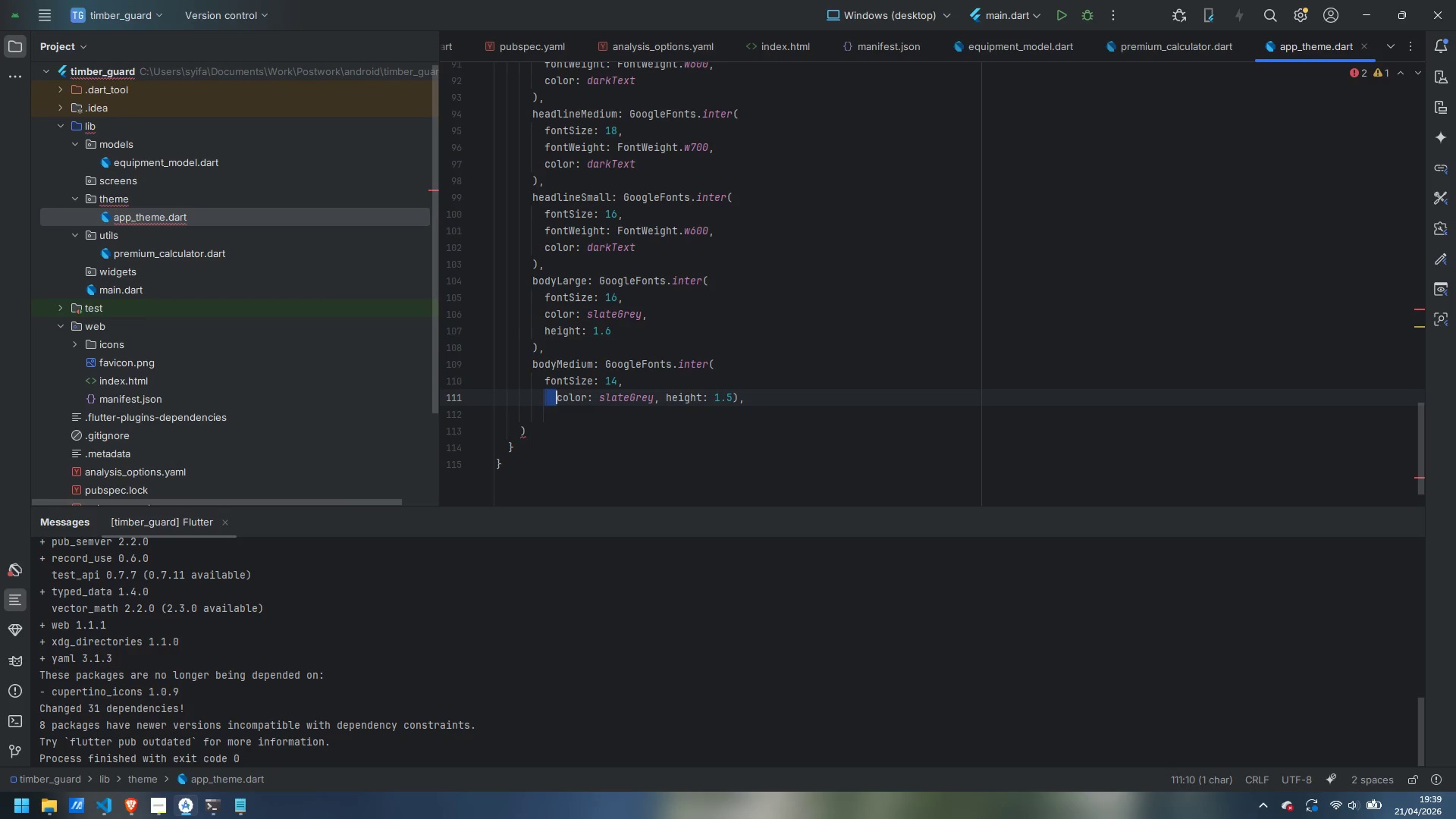 
key(Shift+ArrowRight)
 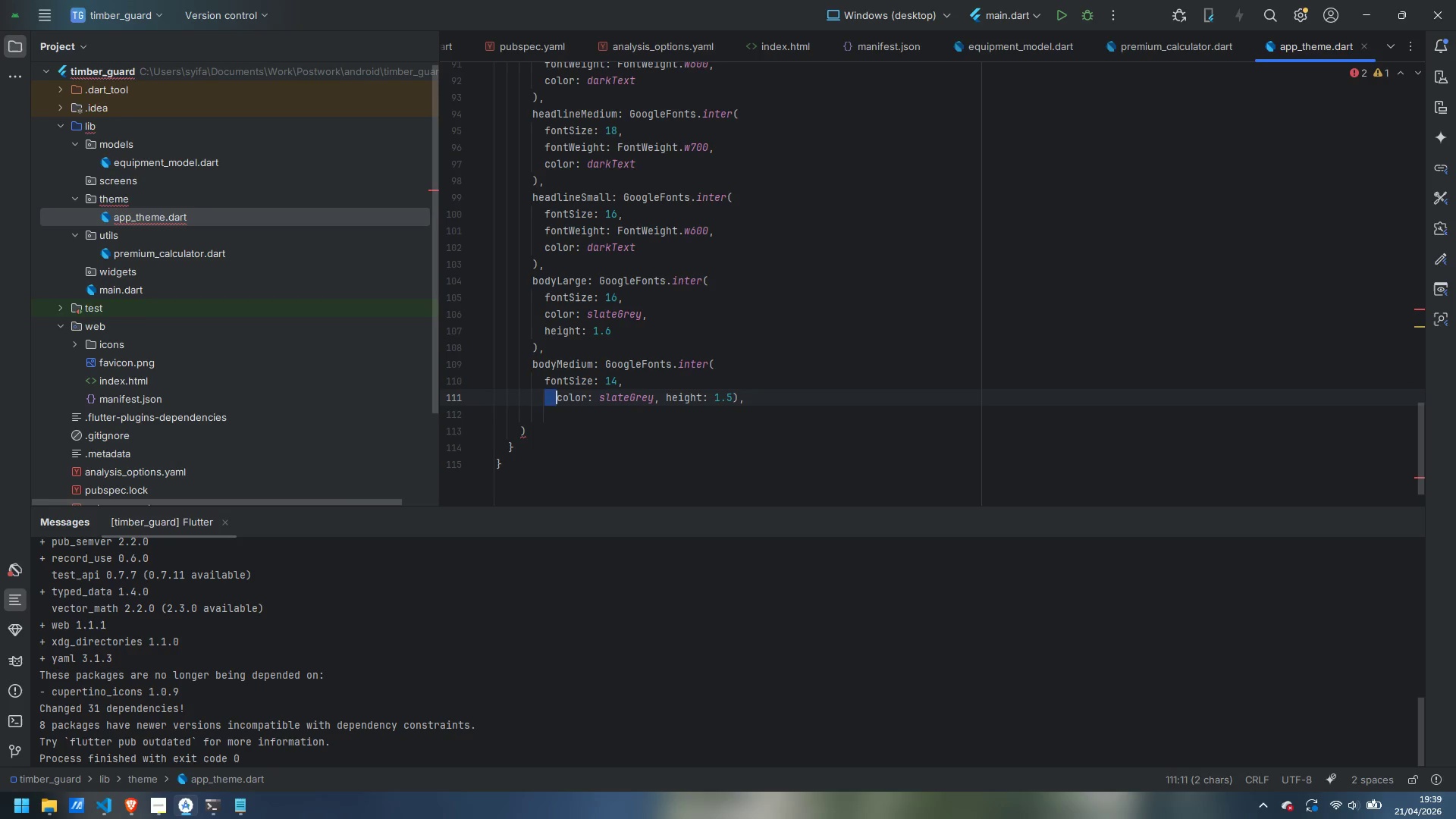 
key(Home)
 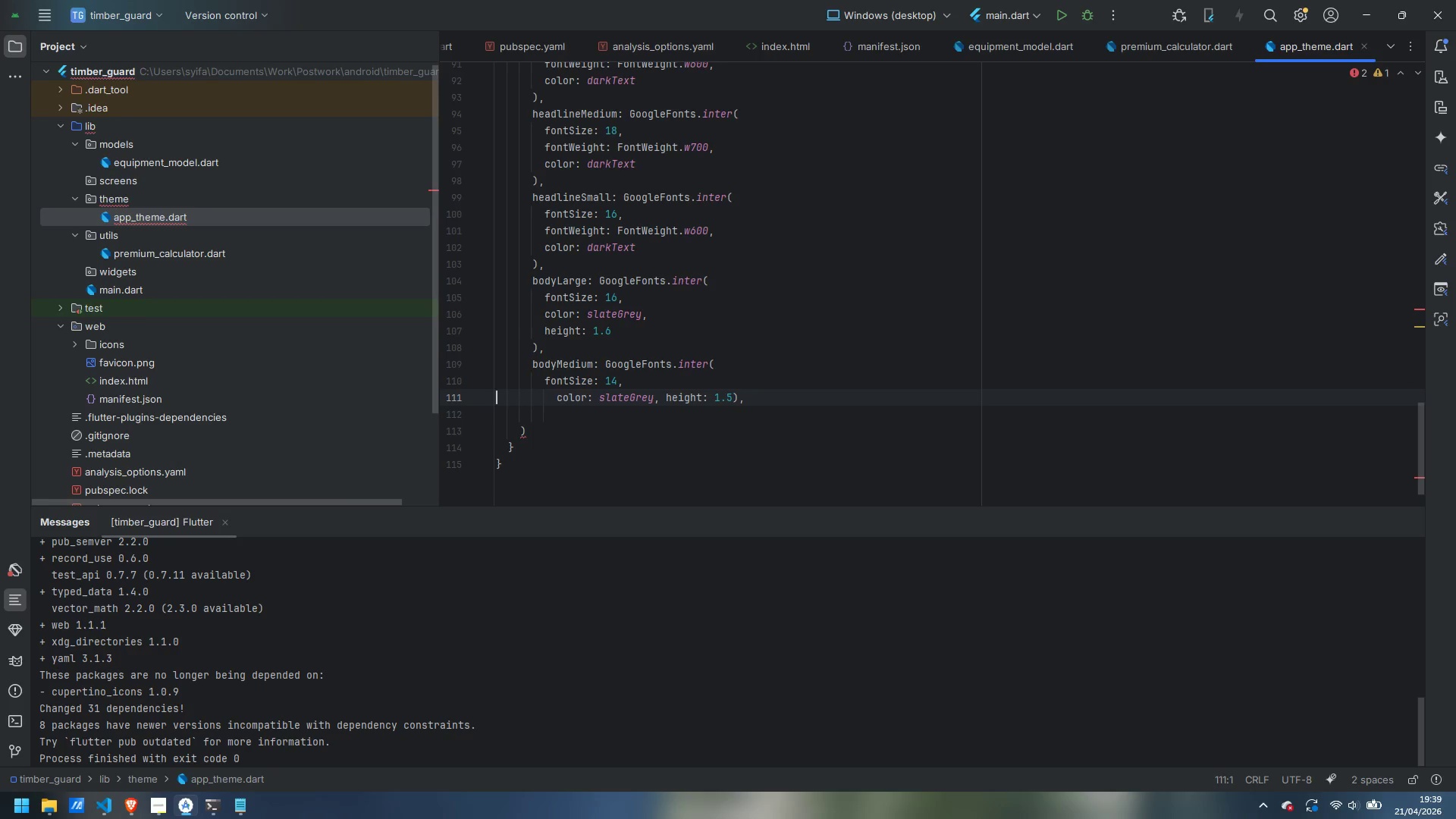 
key(Control+ArrowRight)
 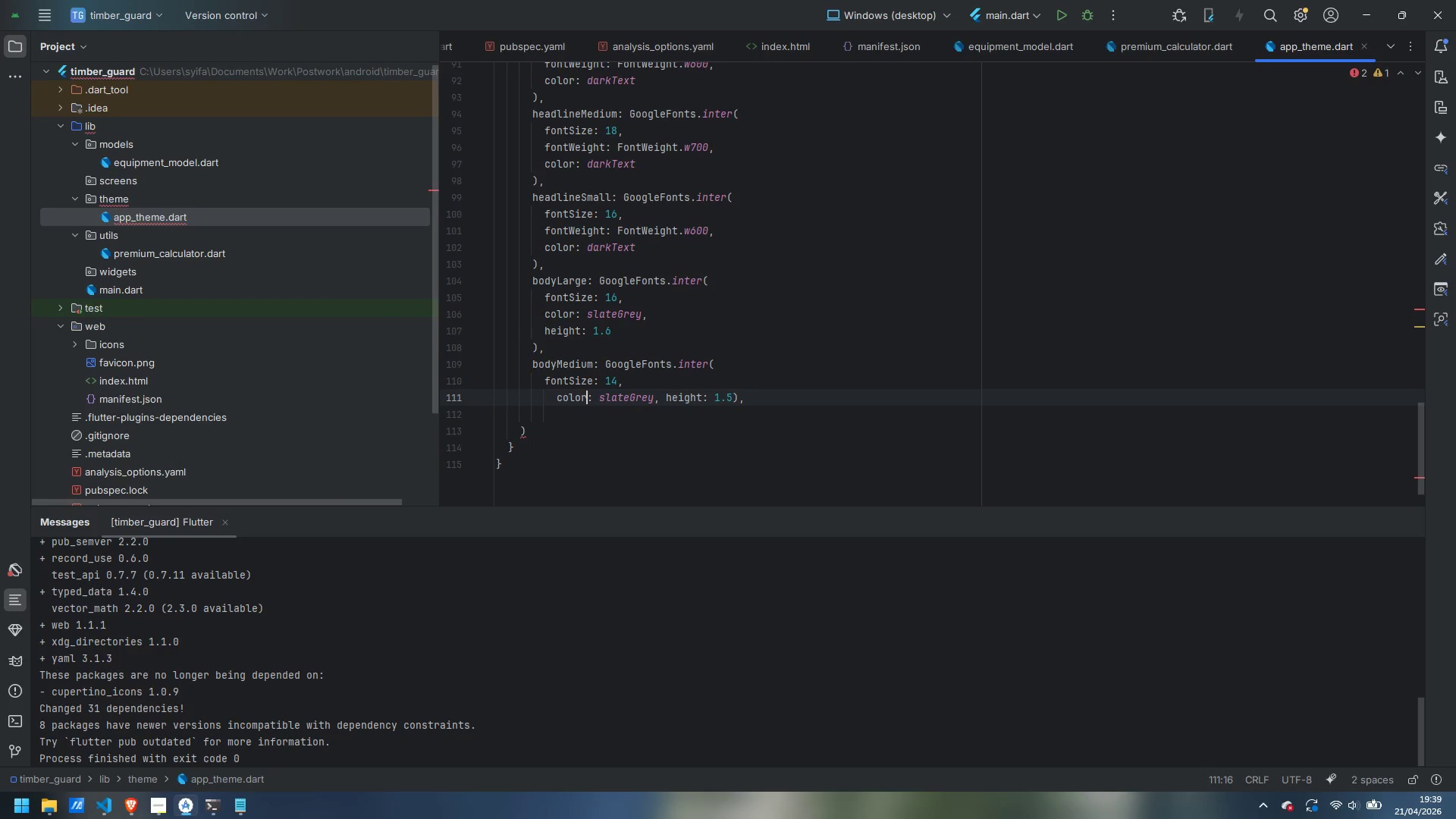 
key(Control+ControlLeft)
 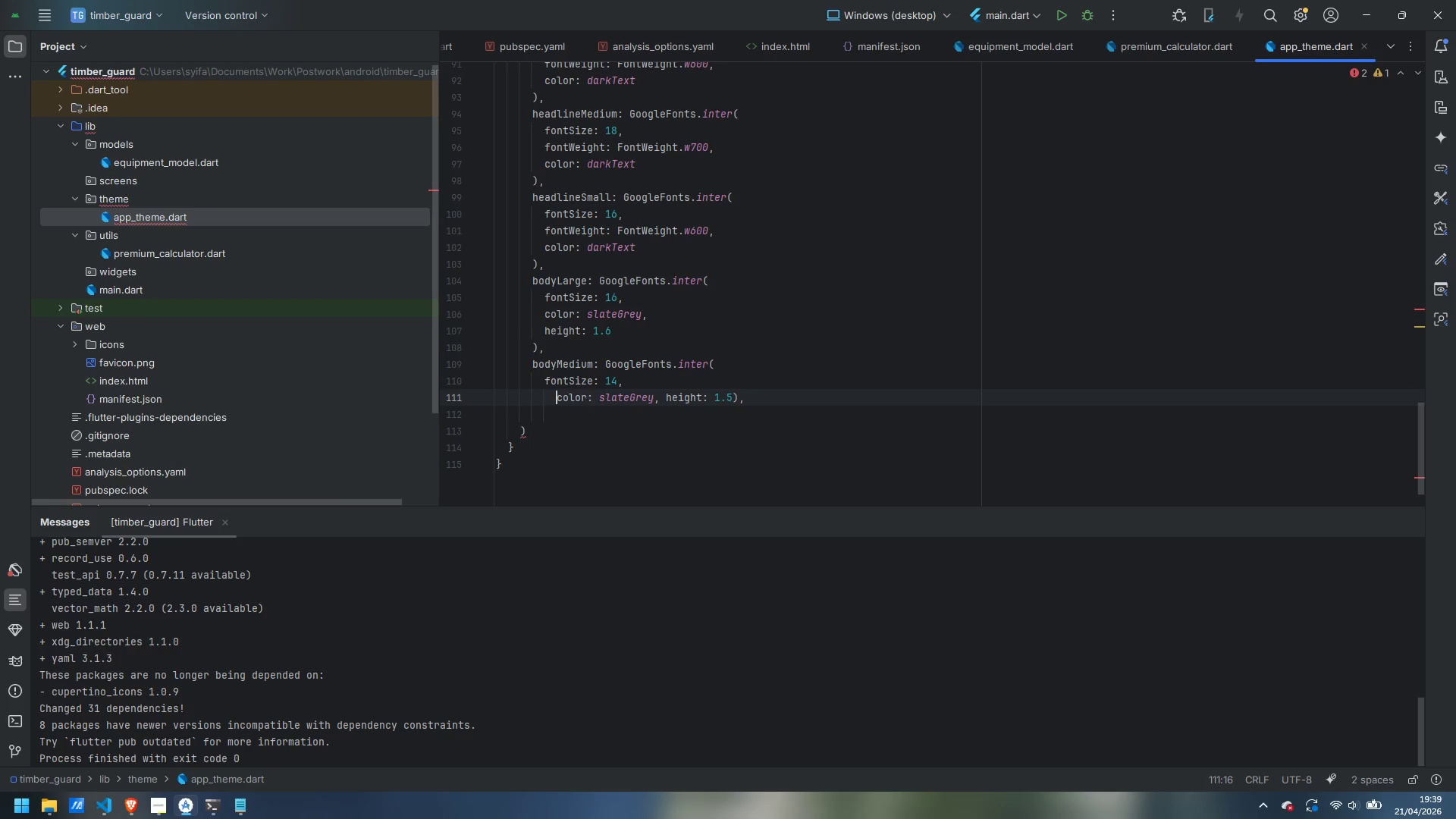 
key(Control+ArrowLeft)
 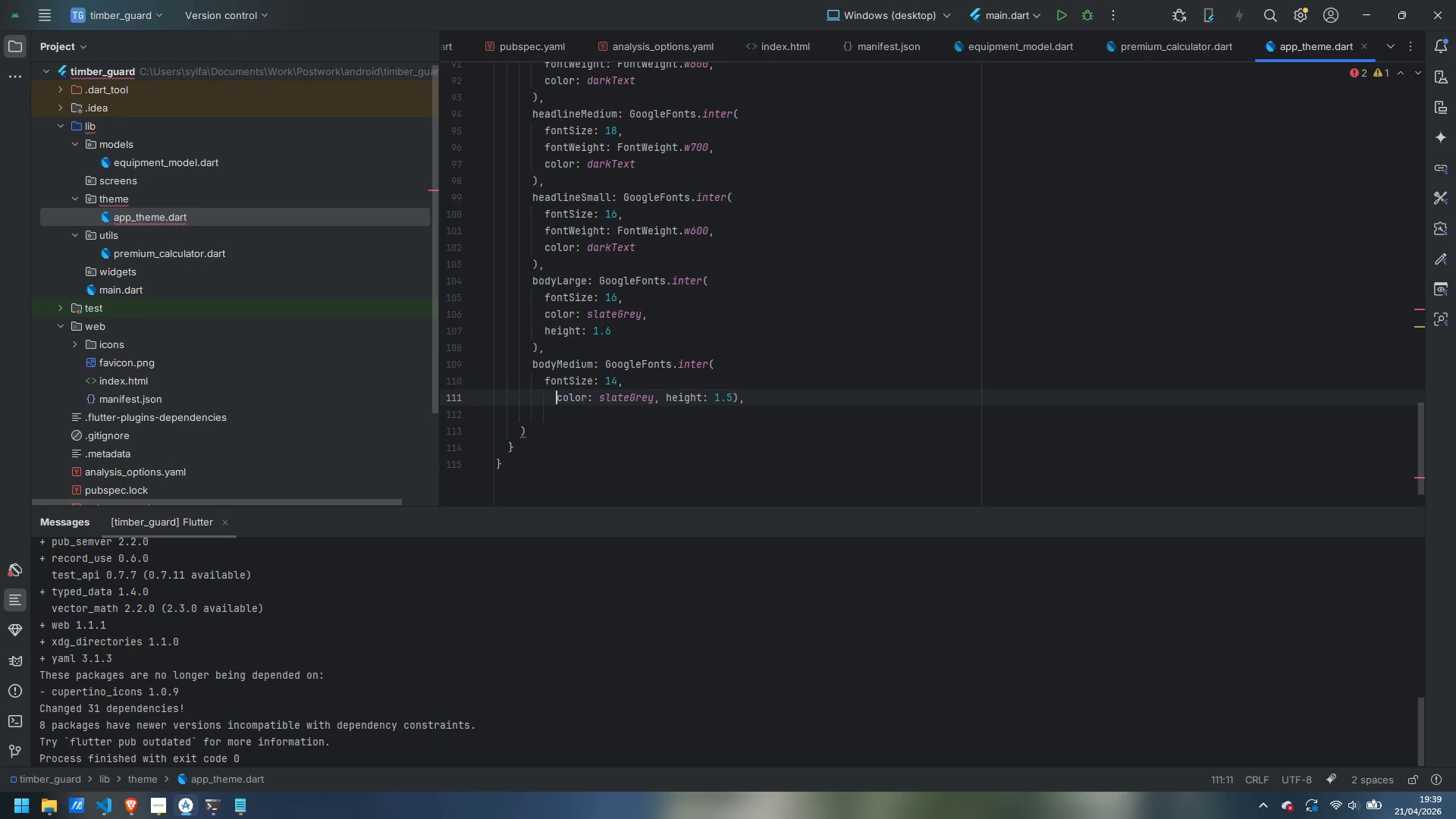 
key(Backspace)
 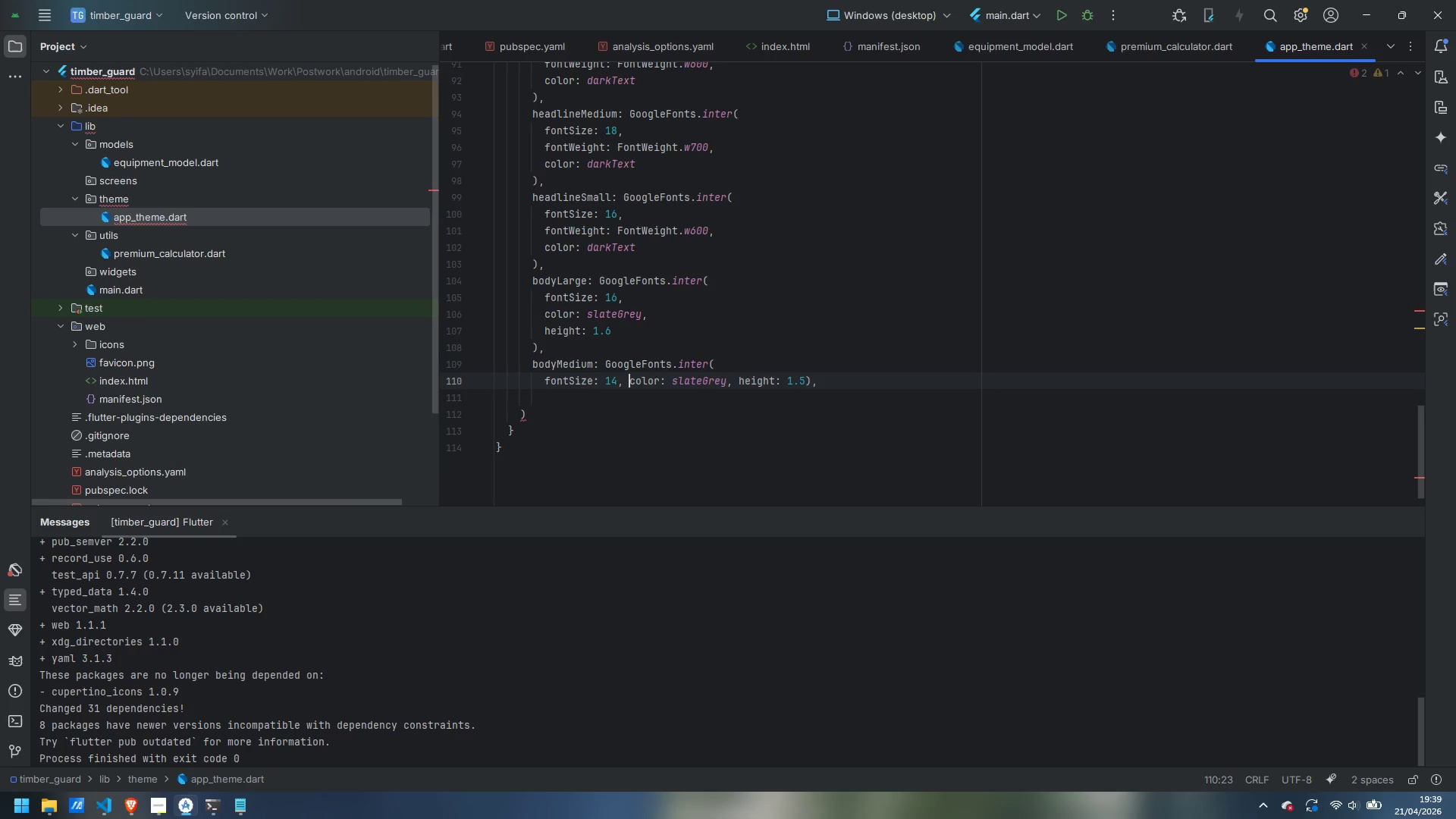 
key(Enter)
 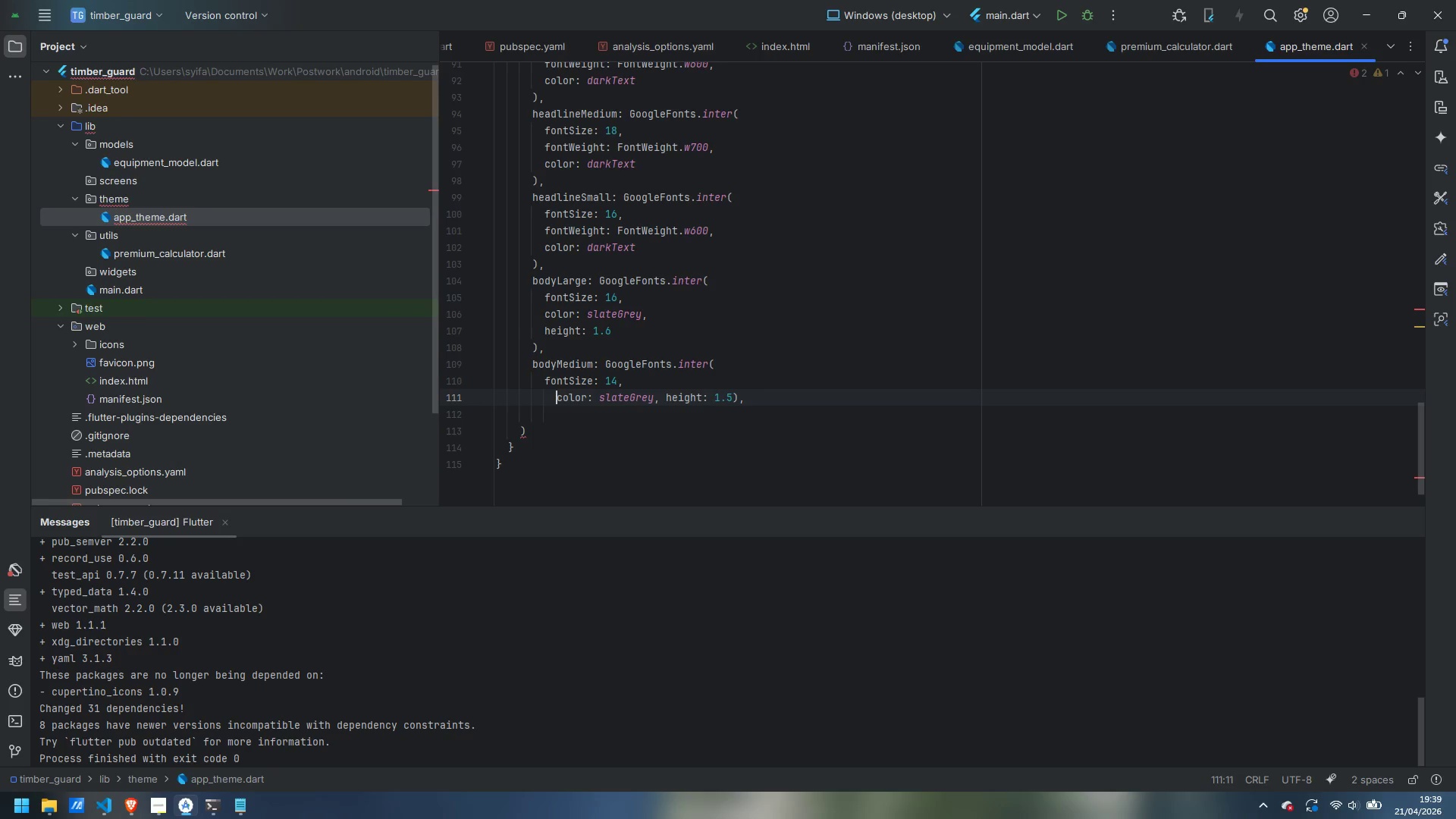 
key(Shift+ArrowLeft)
 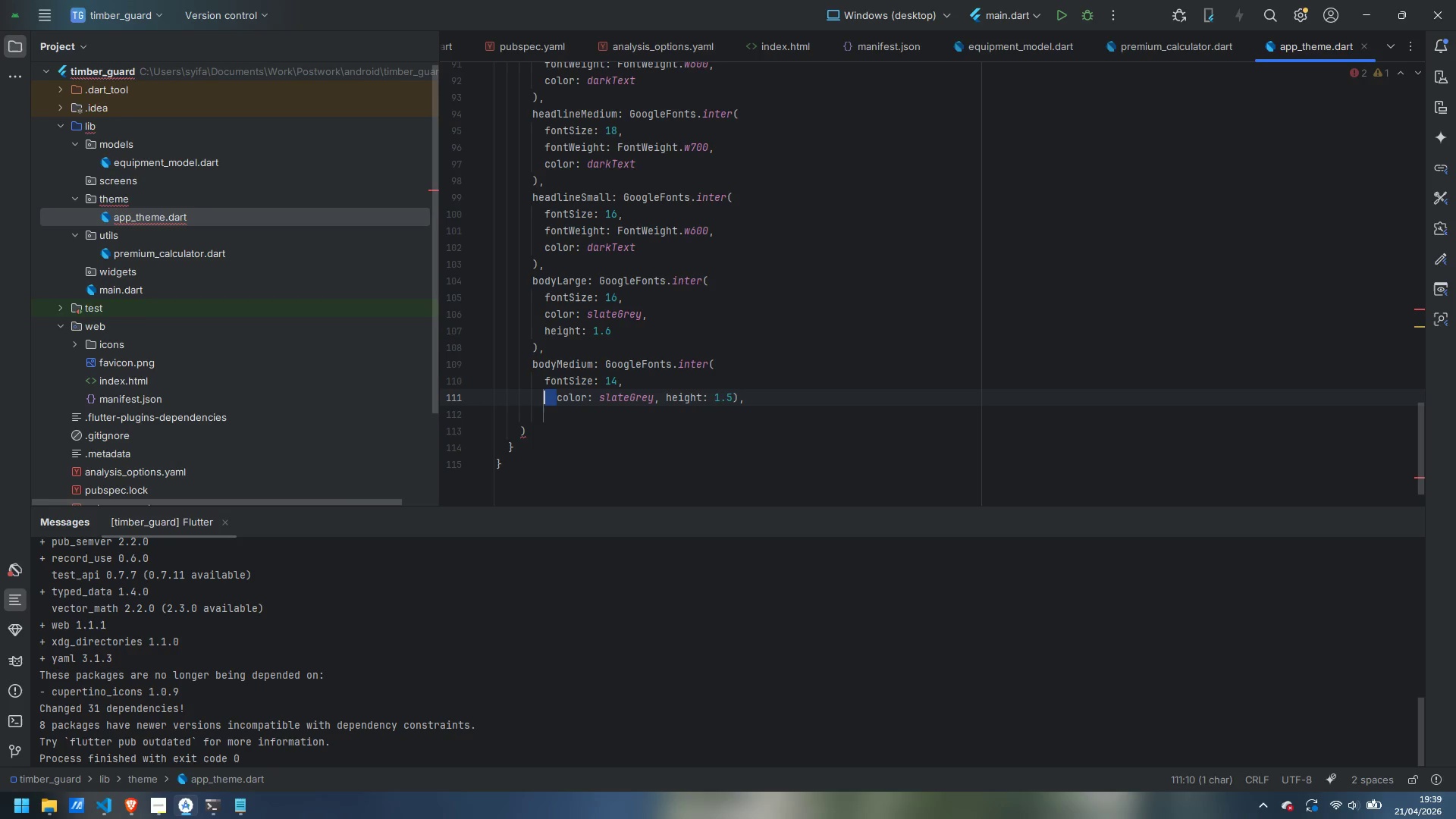 
key(Shift+ArrowLeft)
 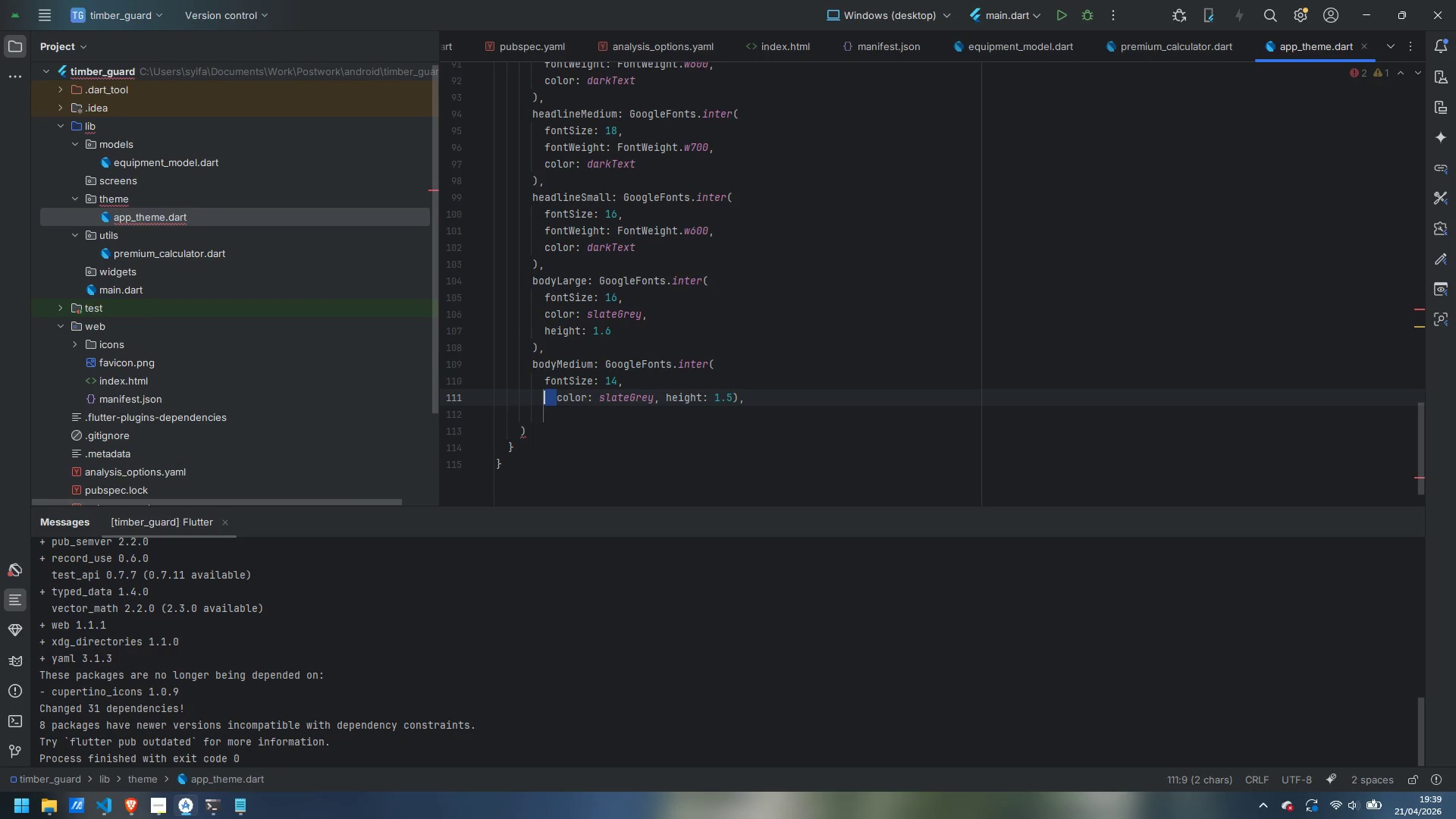 
key(Backspace)
 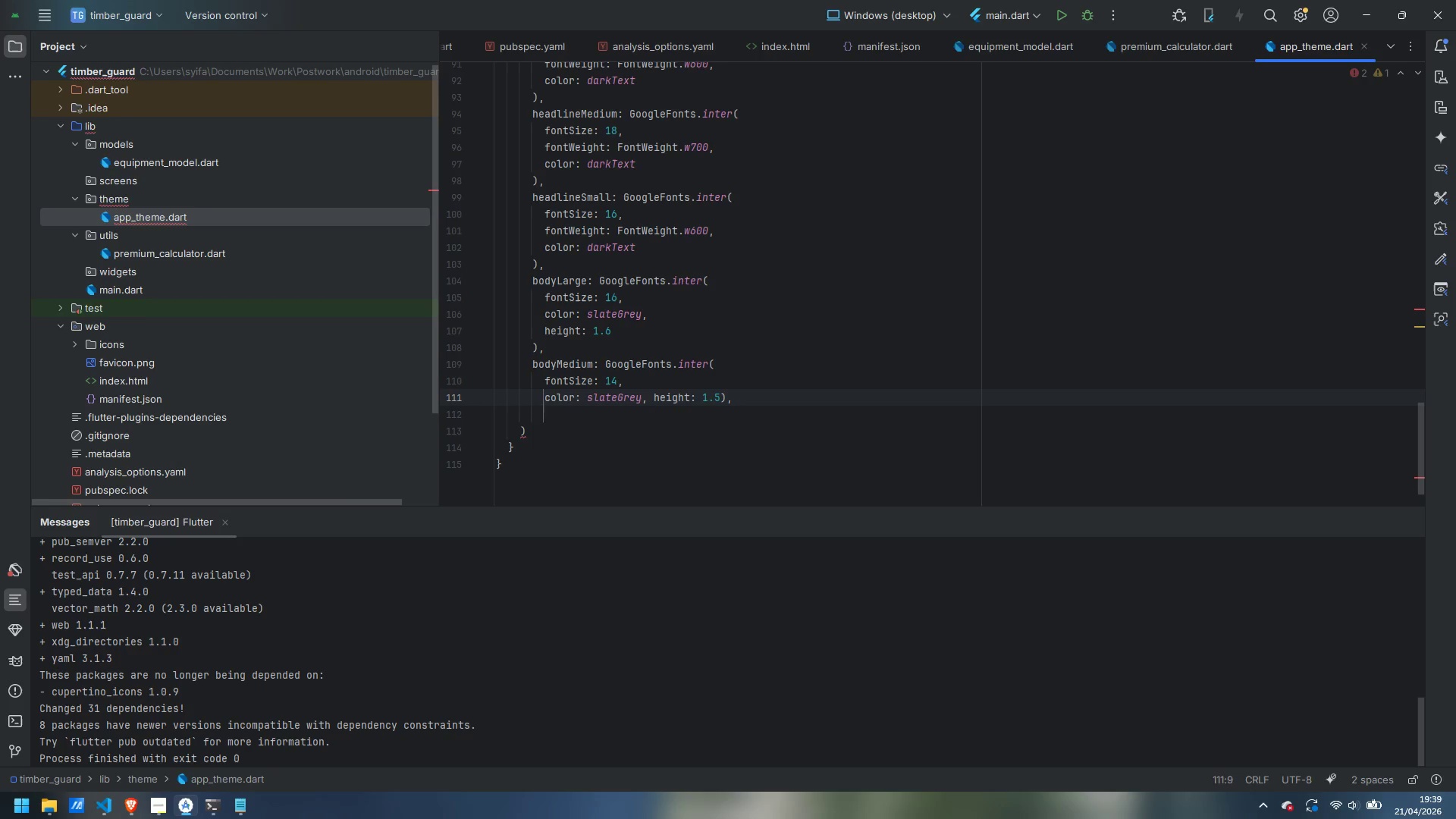 
key(ArrowDown)
 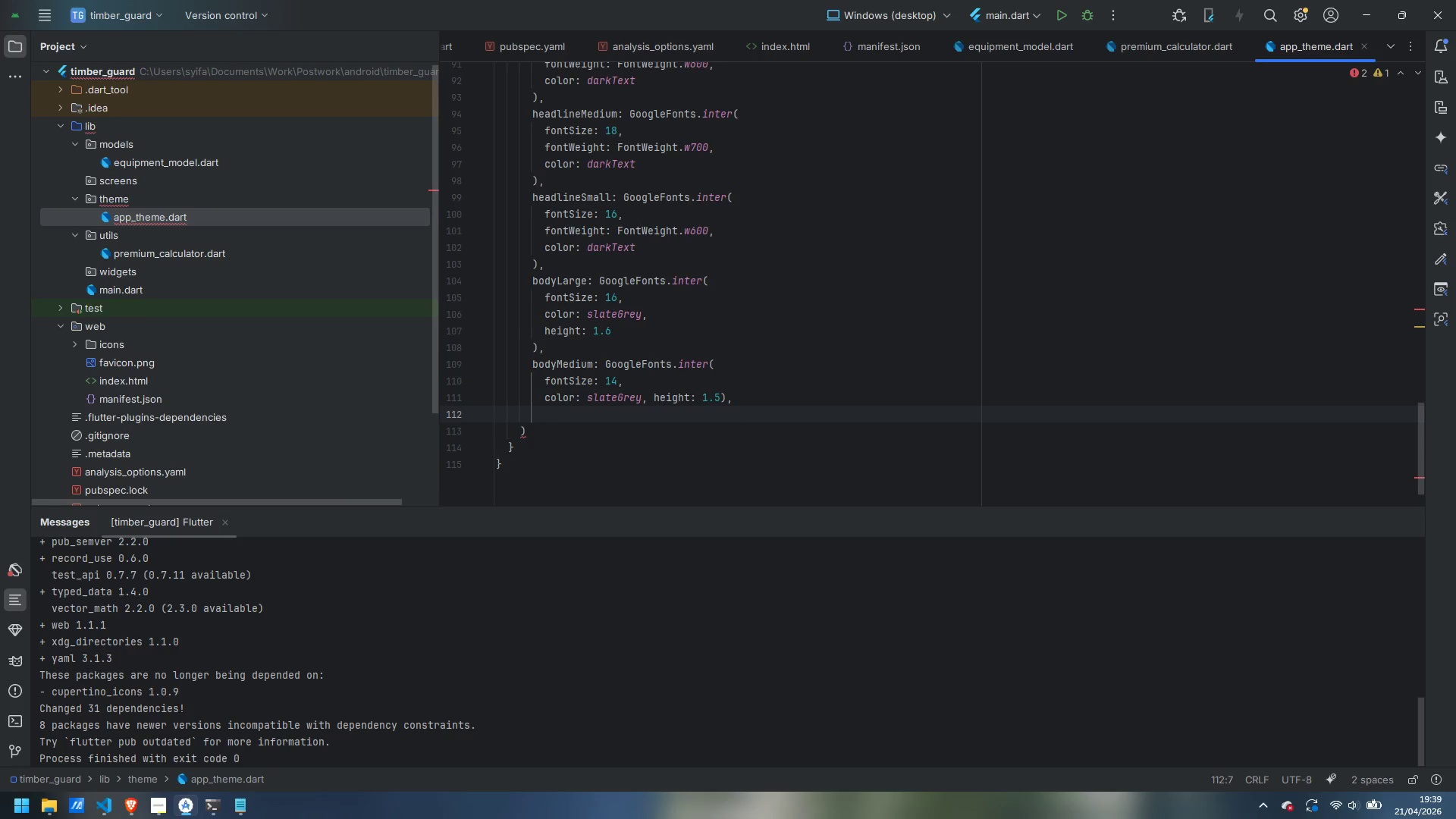 
key(Tab)
 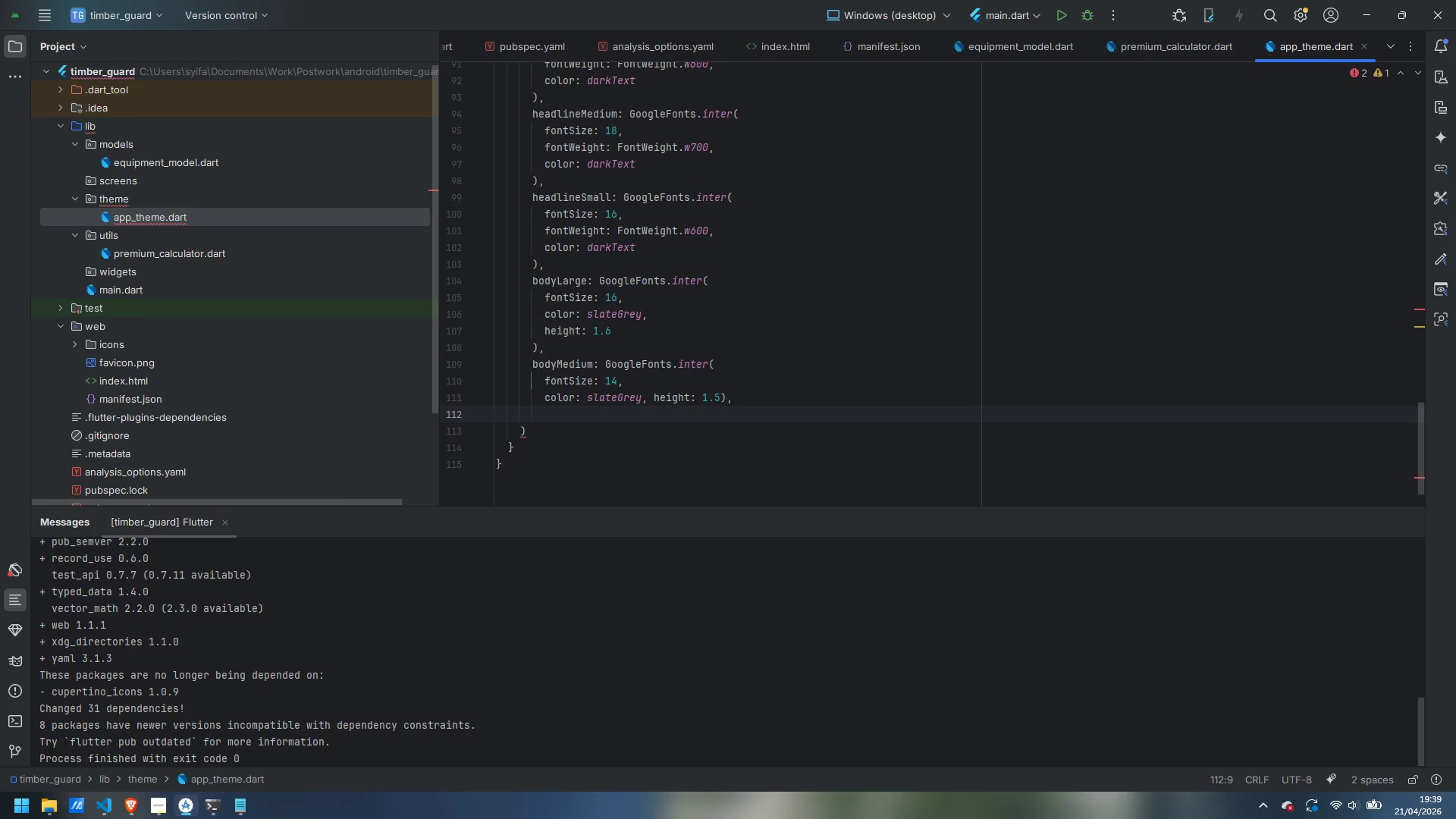 
wait(7.69)
 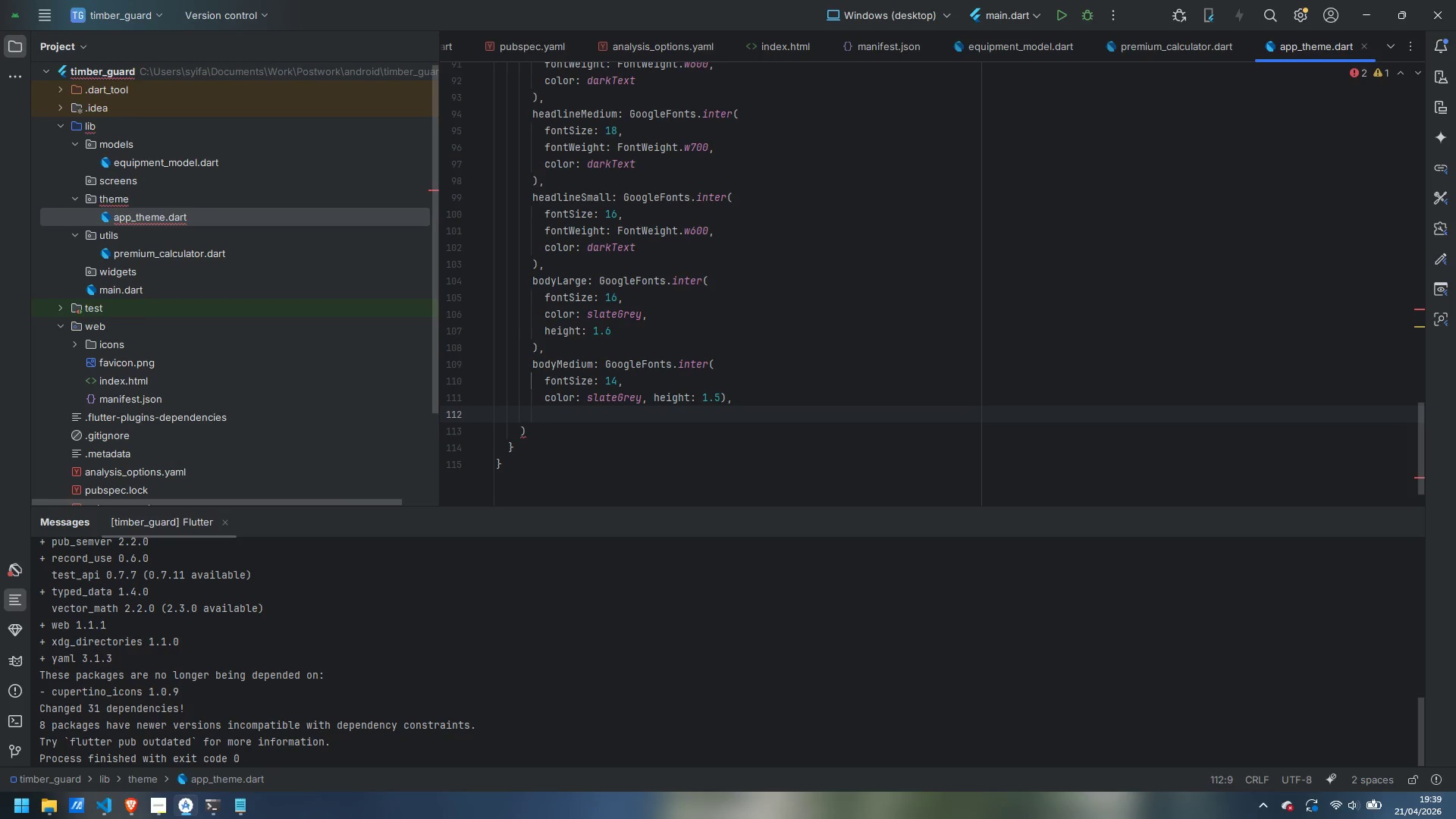 
left_click([653, 397])
 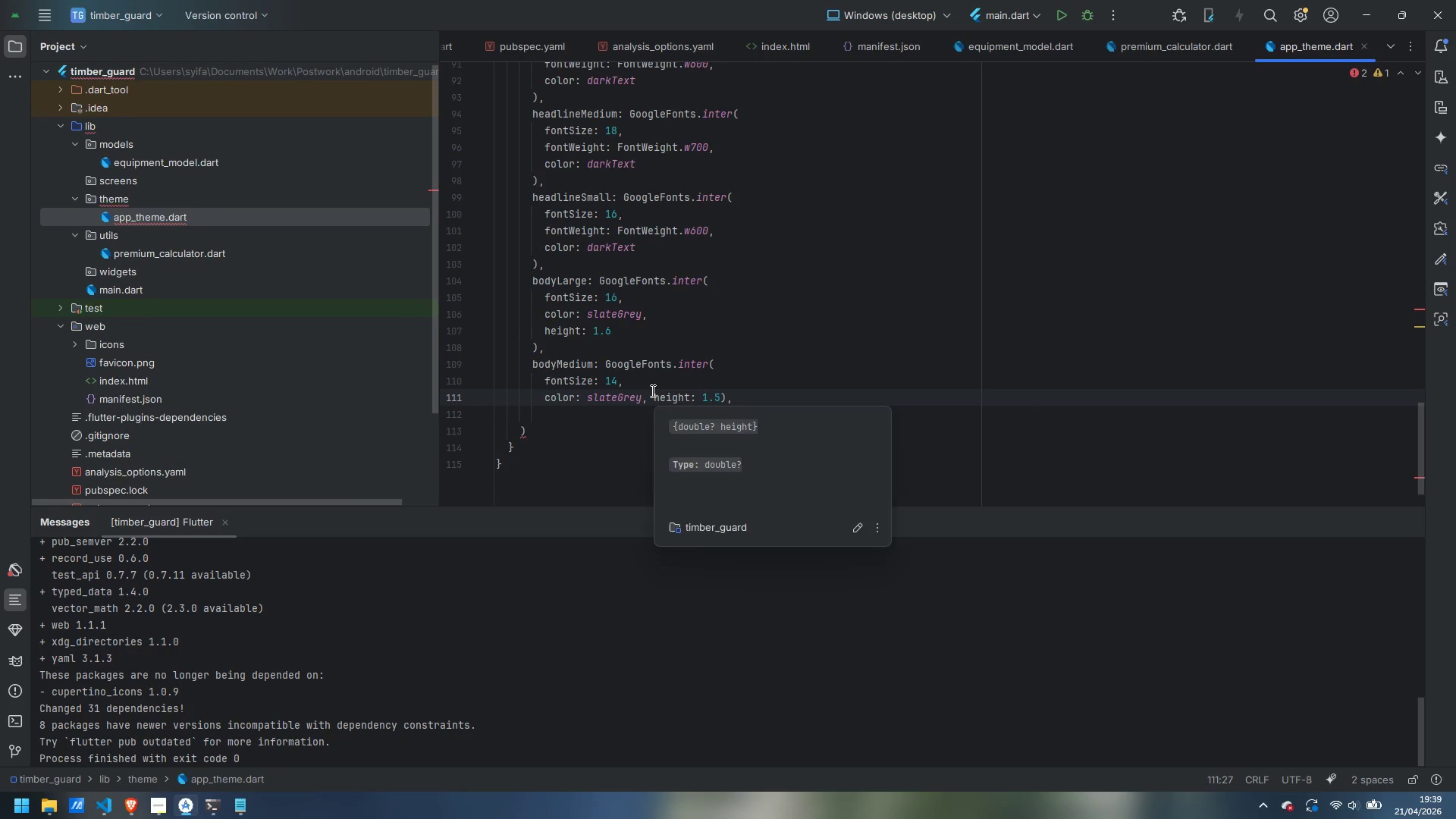 
key(Enter)
 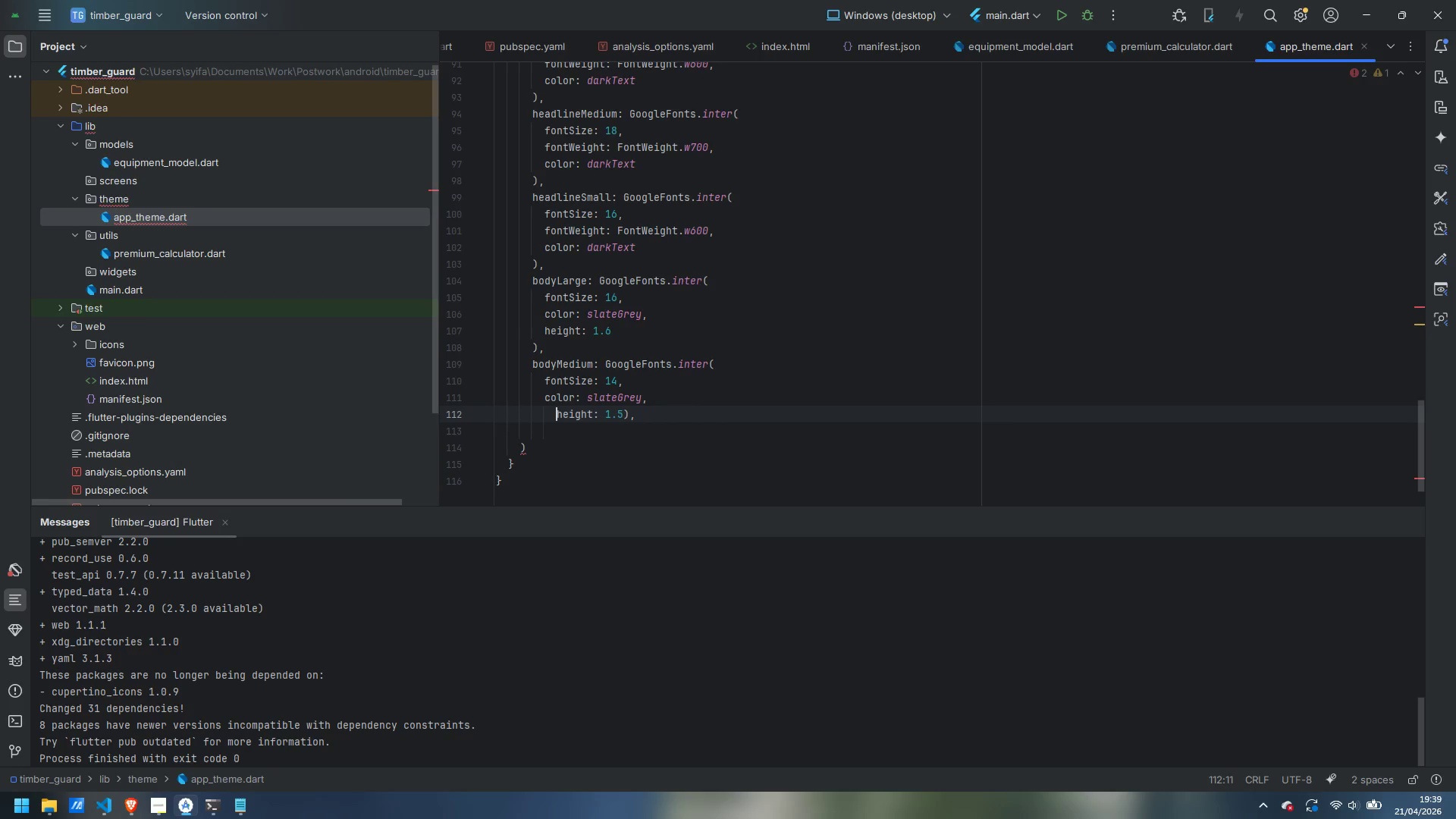 
key(Shift+ArrowLeft)
 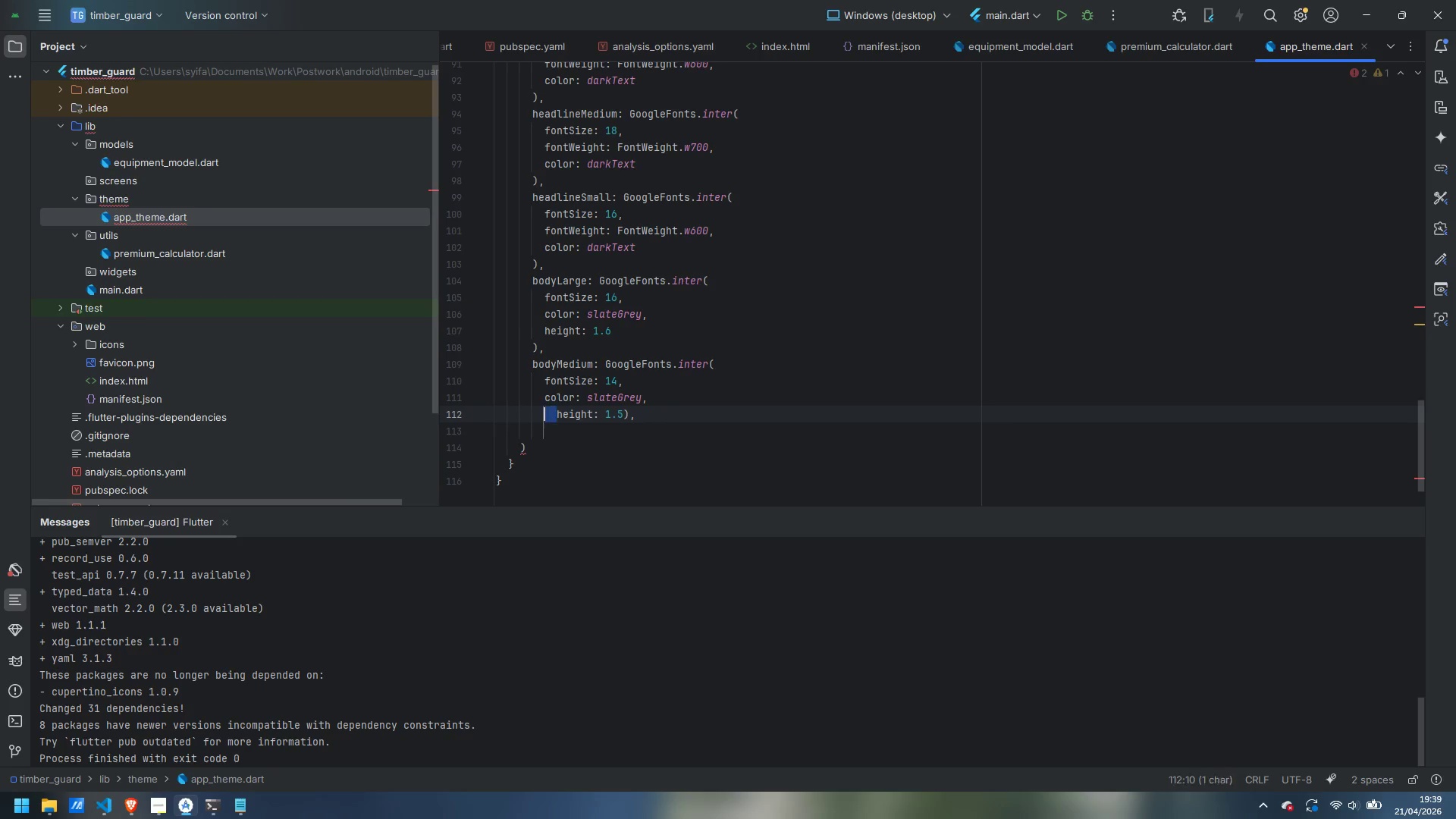 
key(Shift+ArrowLeft)
 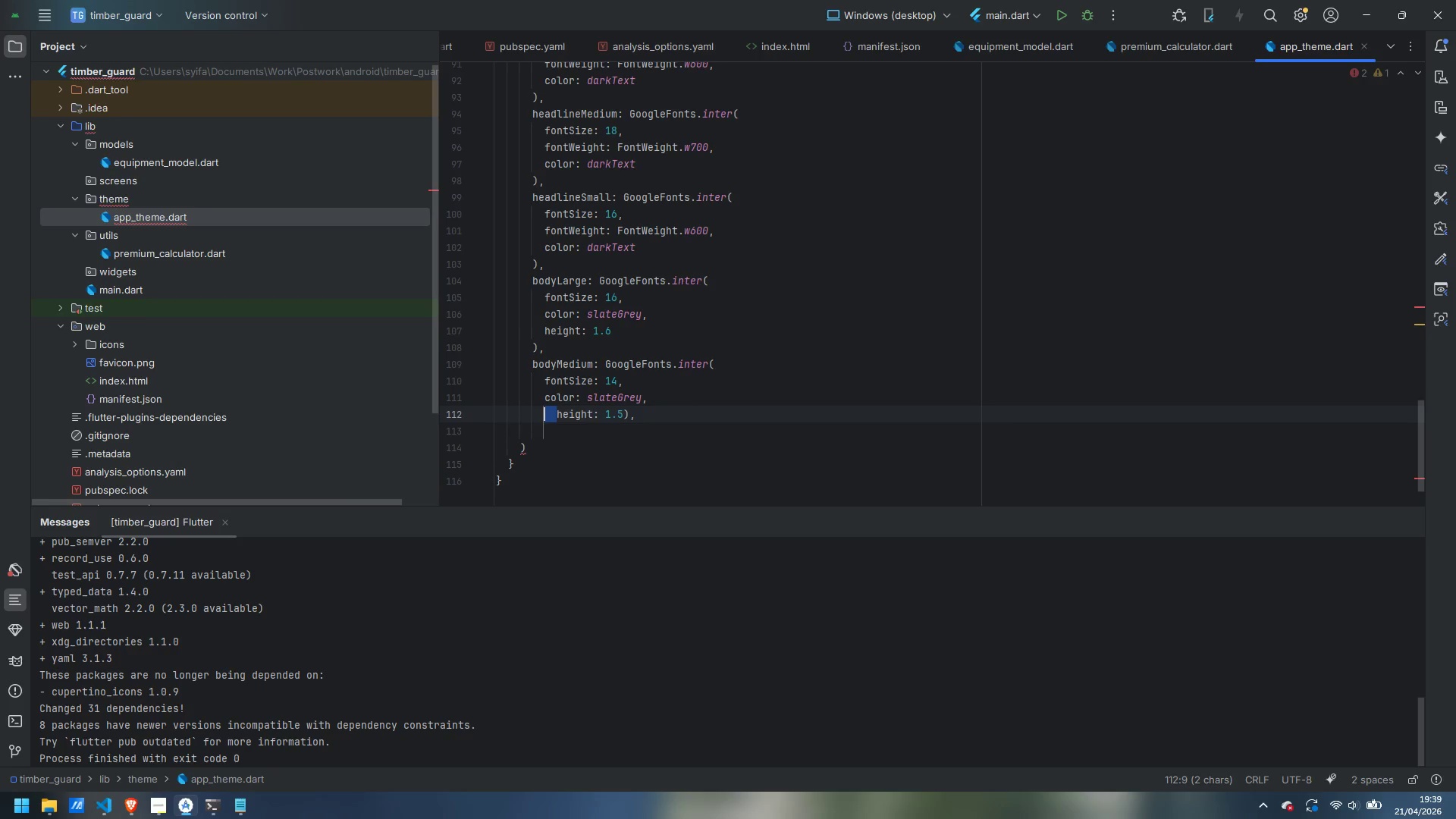 
key(Backspace)
 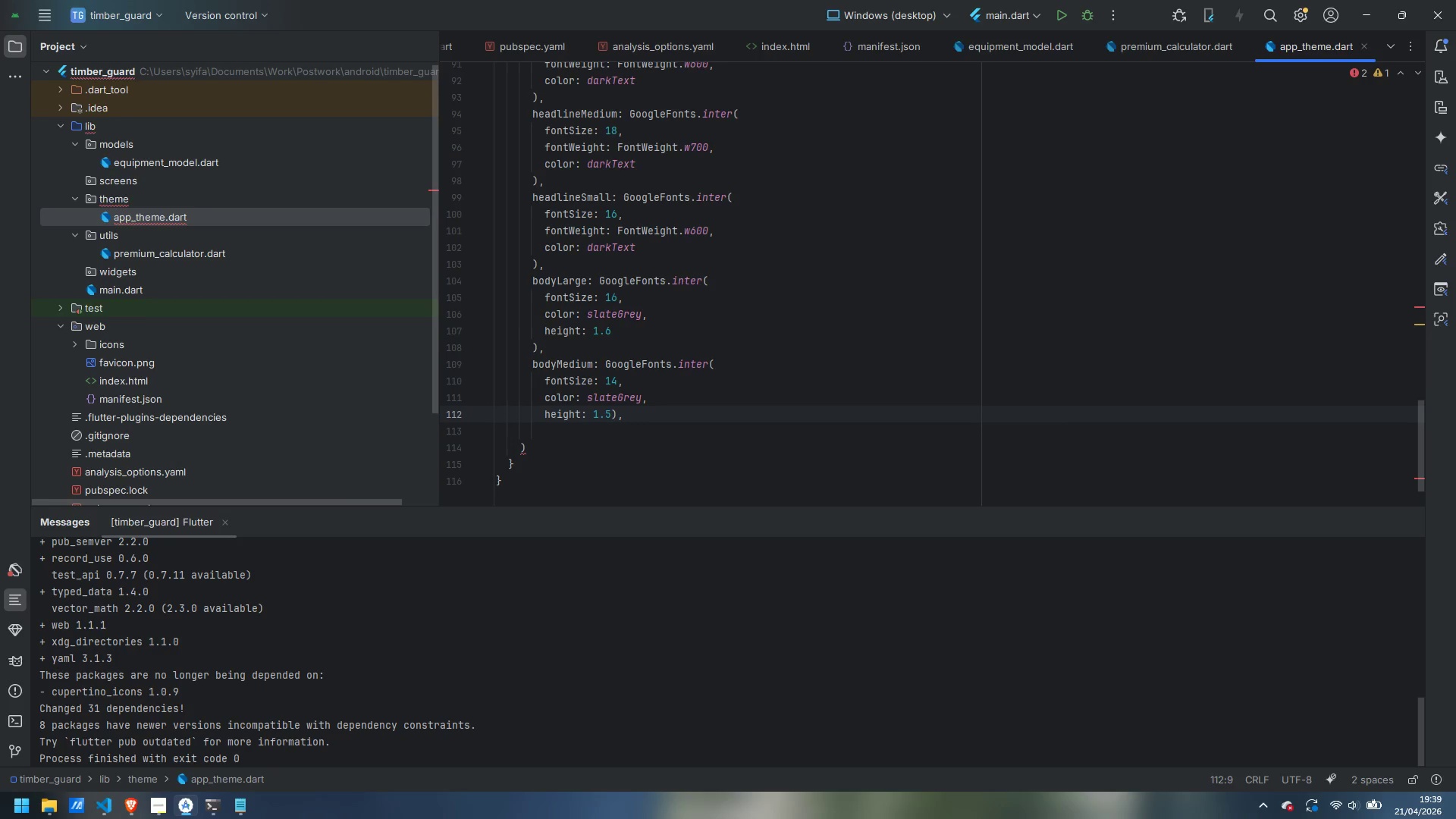 
key(Control+ArrowRight)
 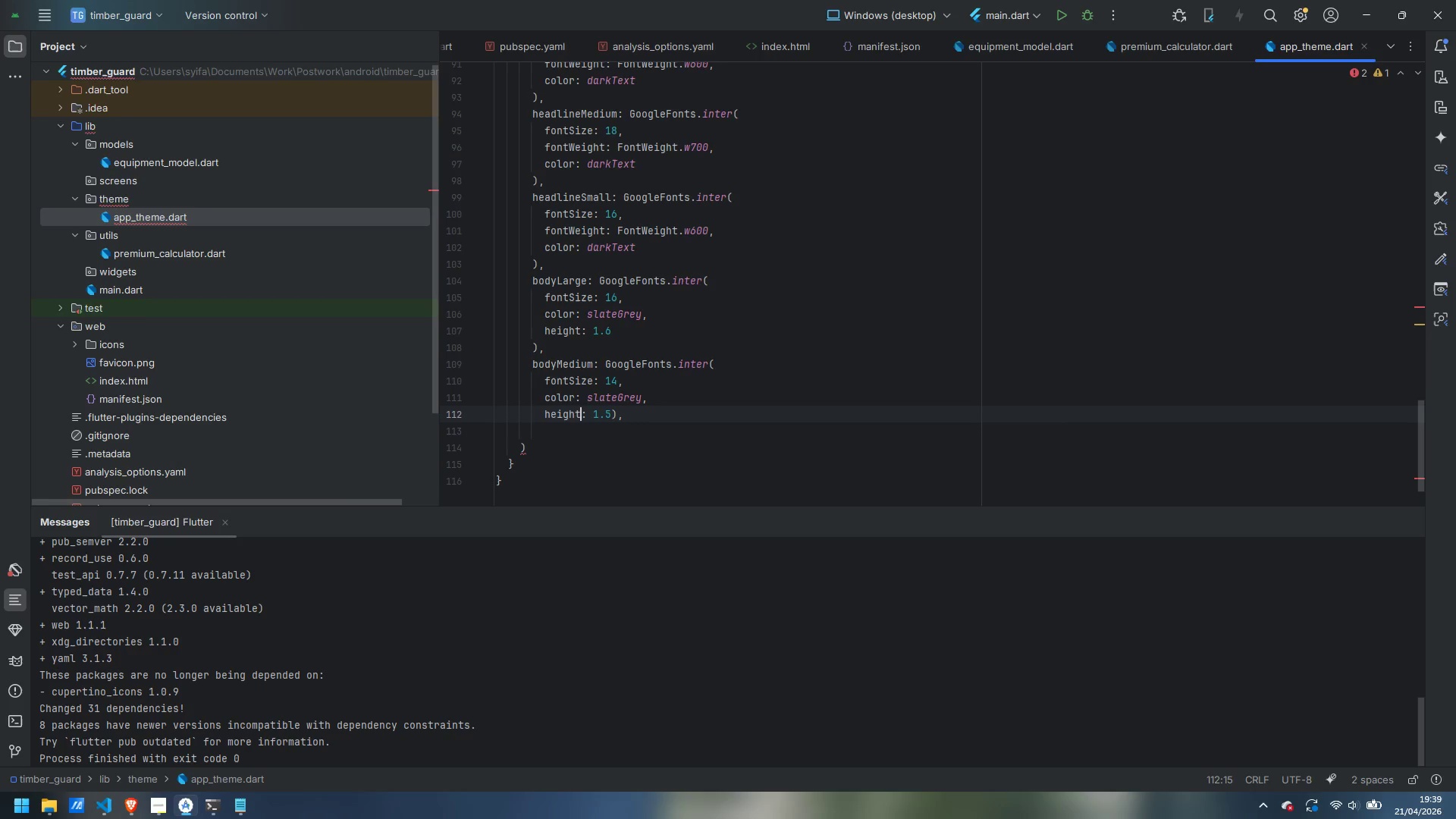 
key(Control+ArrowRight)
 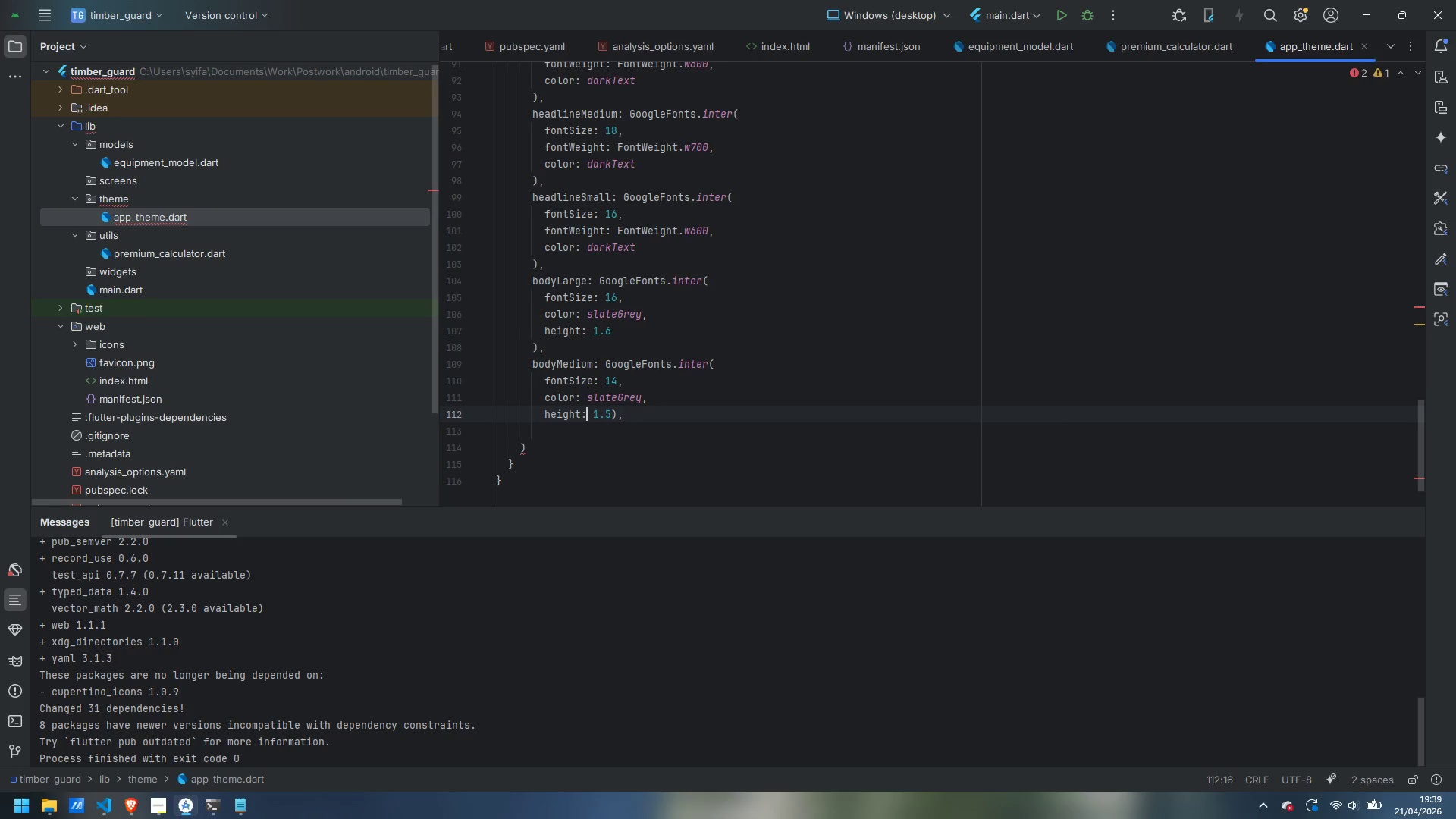 
key(ArrowRight)
 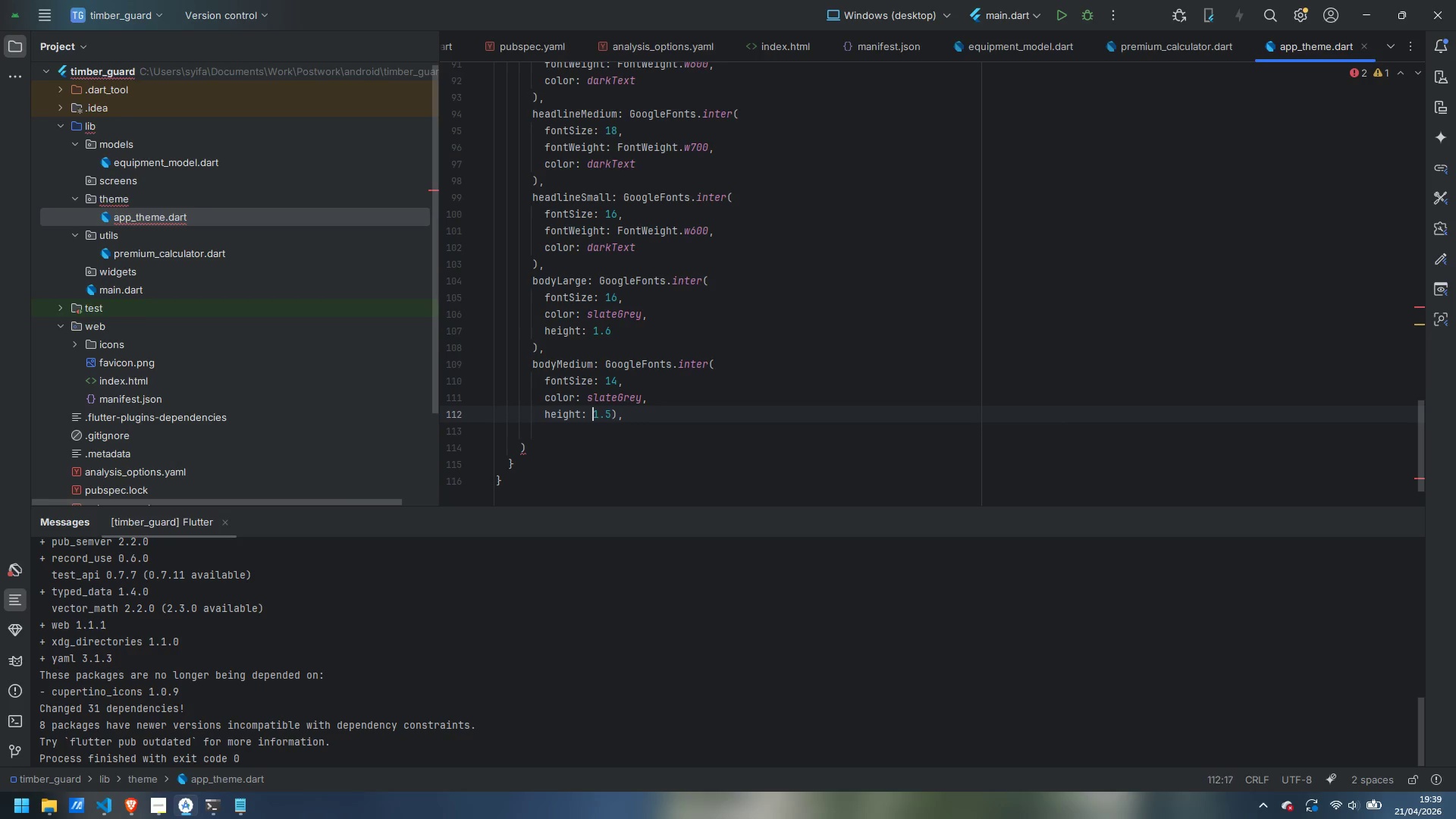 
key(ArrowRight)
 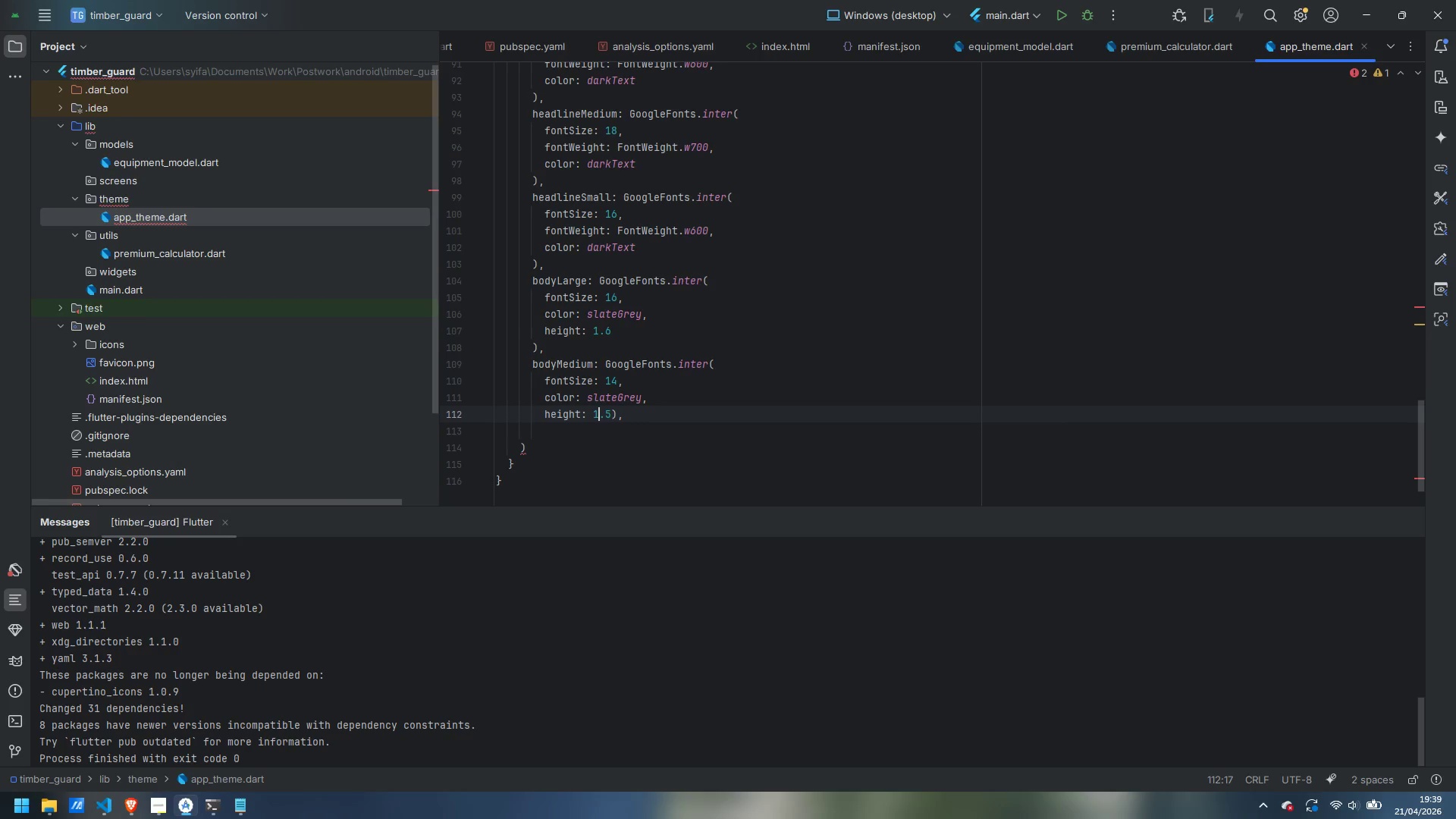 
key(ArrowRight)
 